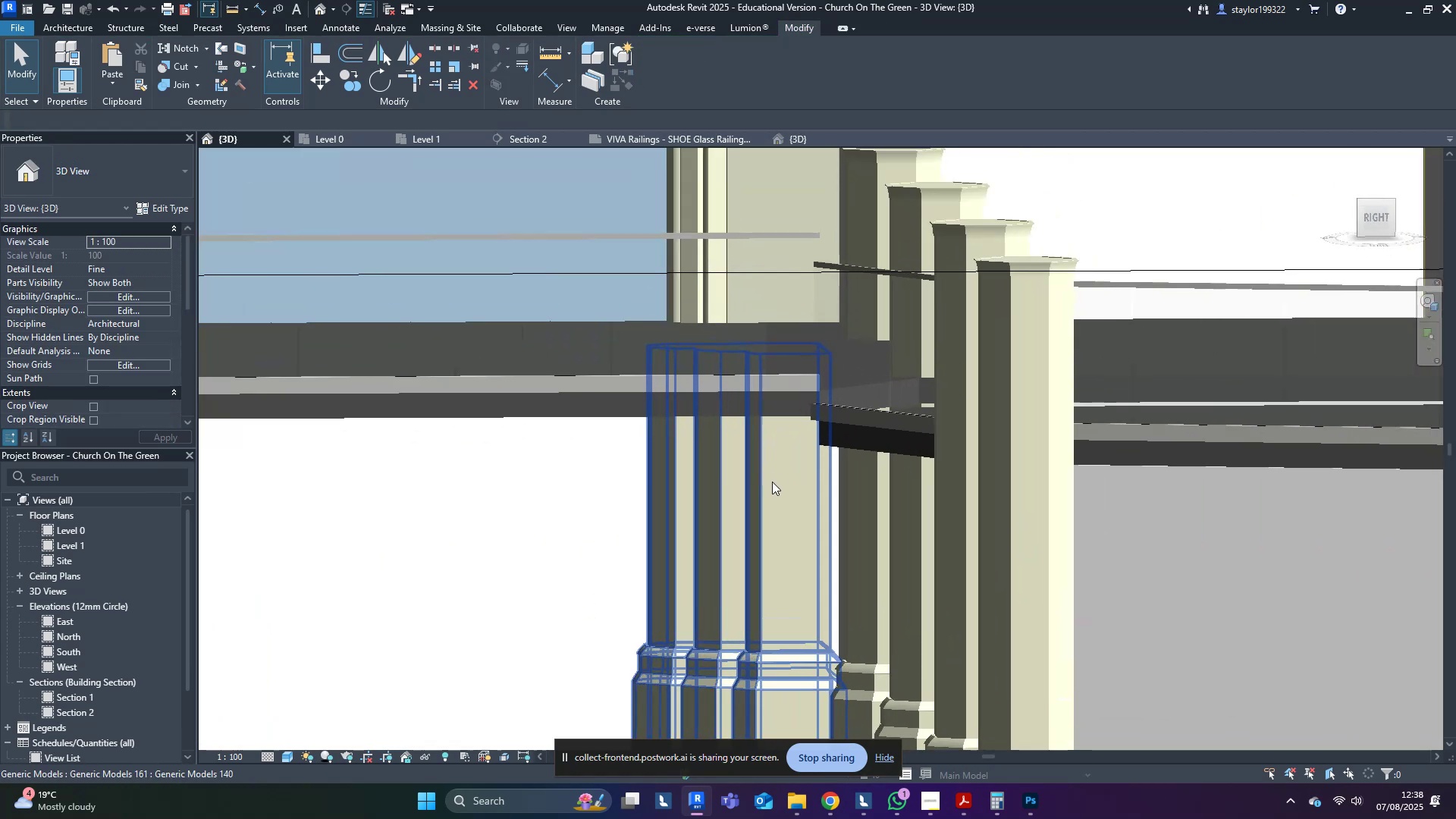 
hold_key(key=ShiftLeft, duration=0.59)
 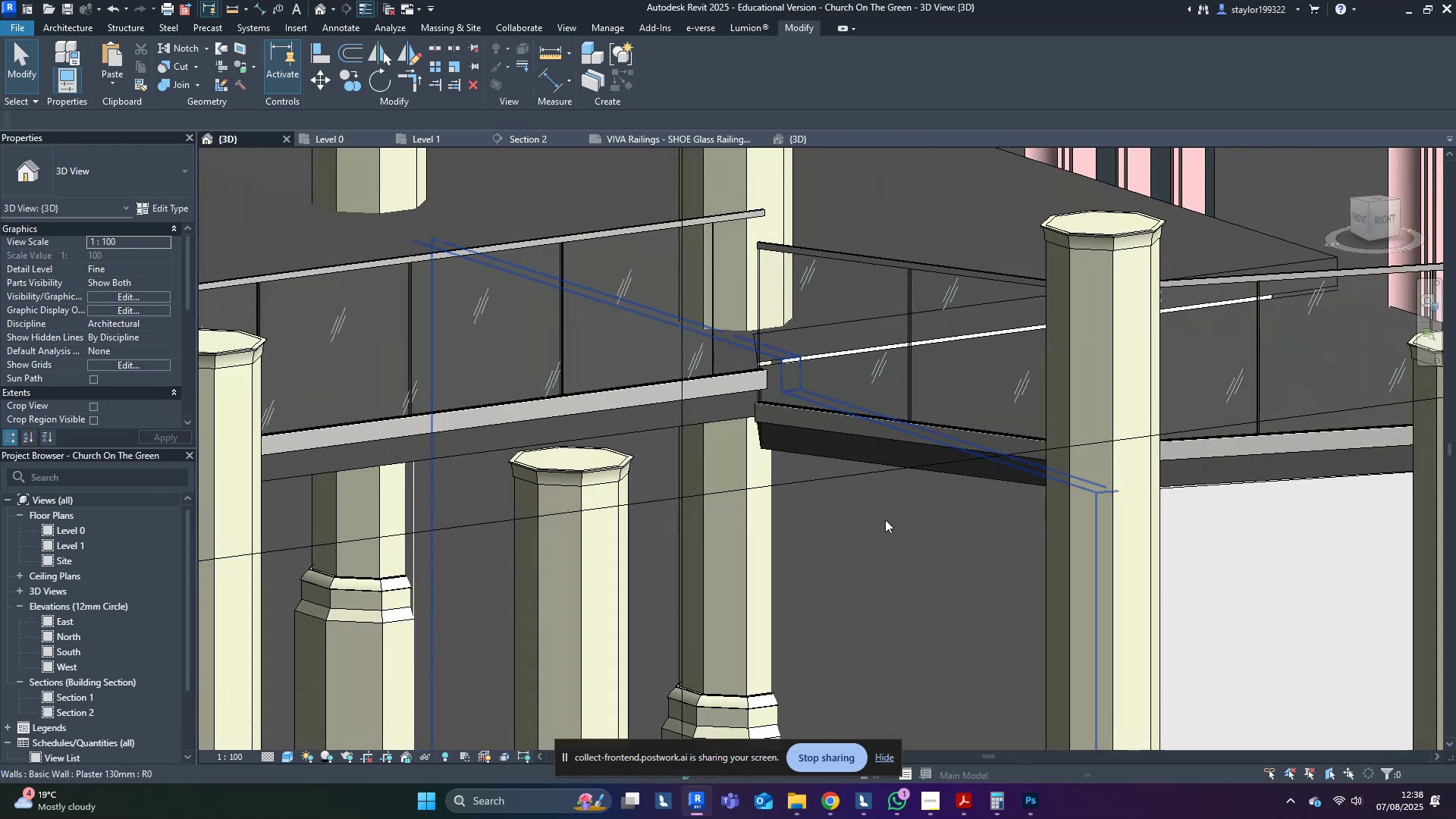 
scroll: coordinate [885, 519], scroll_direction: down, amount: 3.0
 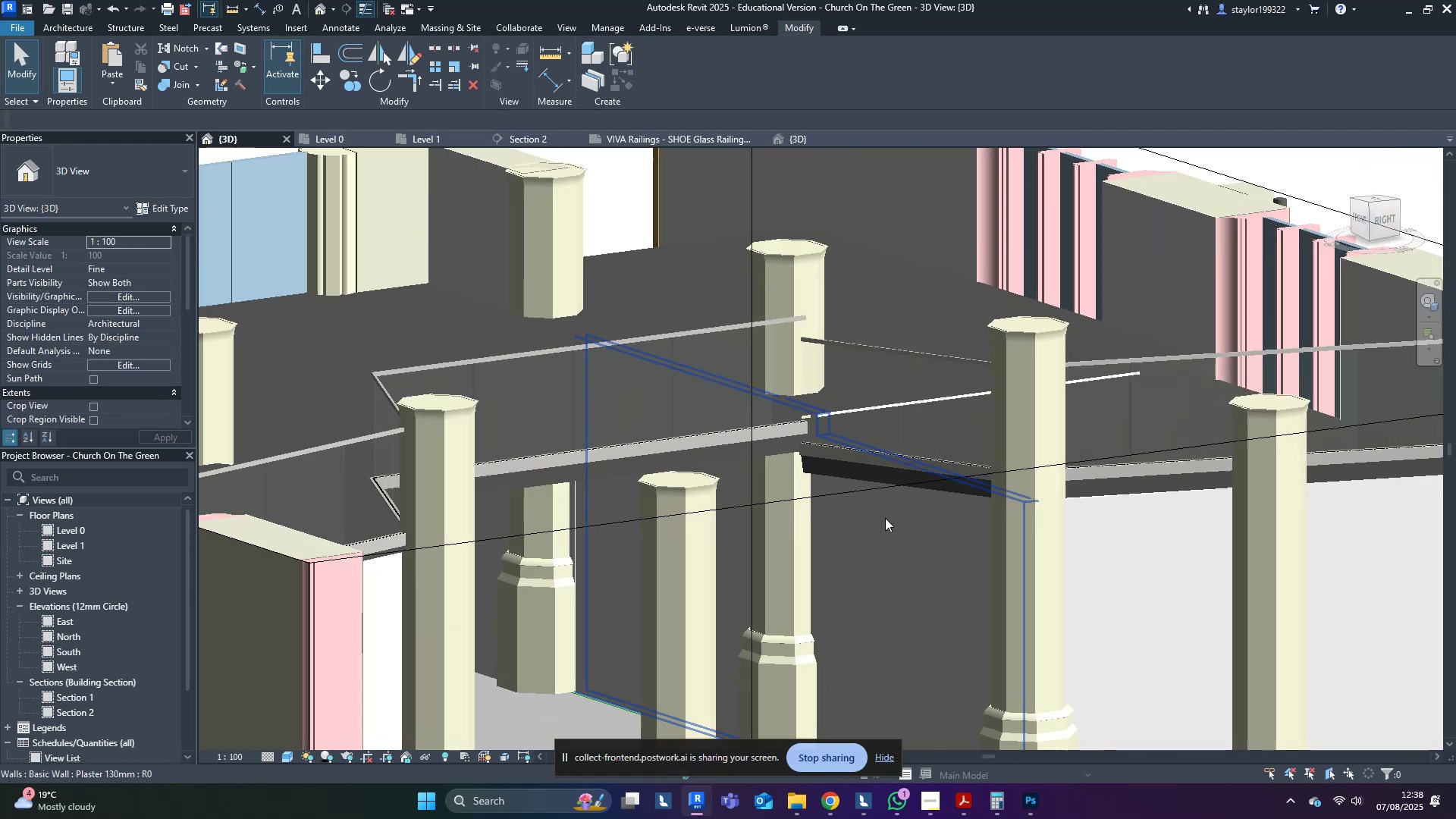 
hold_key(key=ShiftLeft, duration=0.61)
 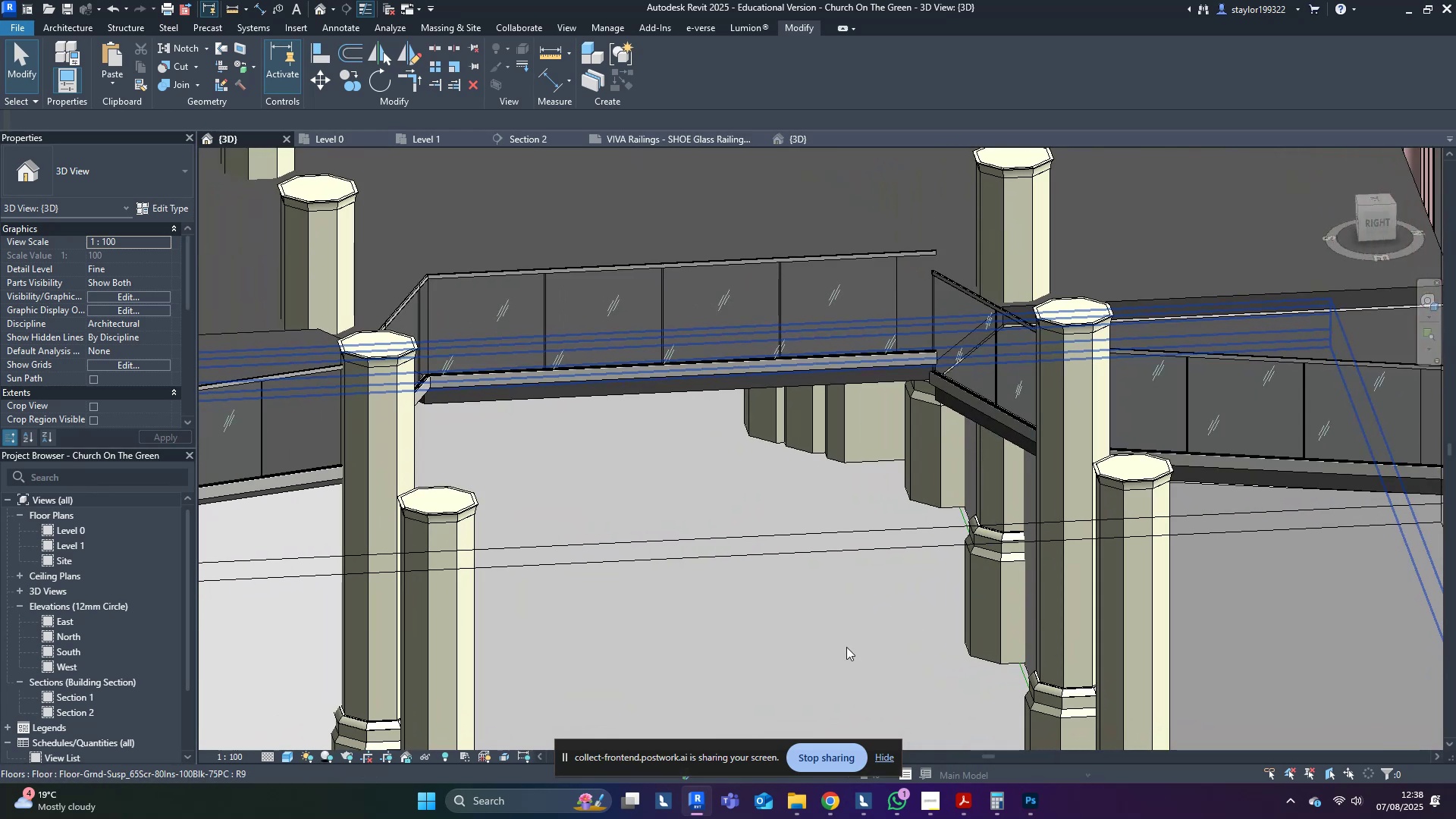 
hold_key(key=ShiftLeft, duration=0.35)
 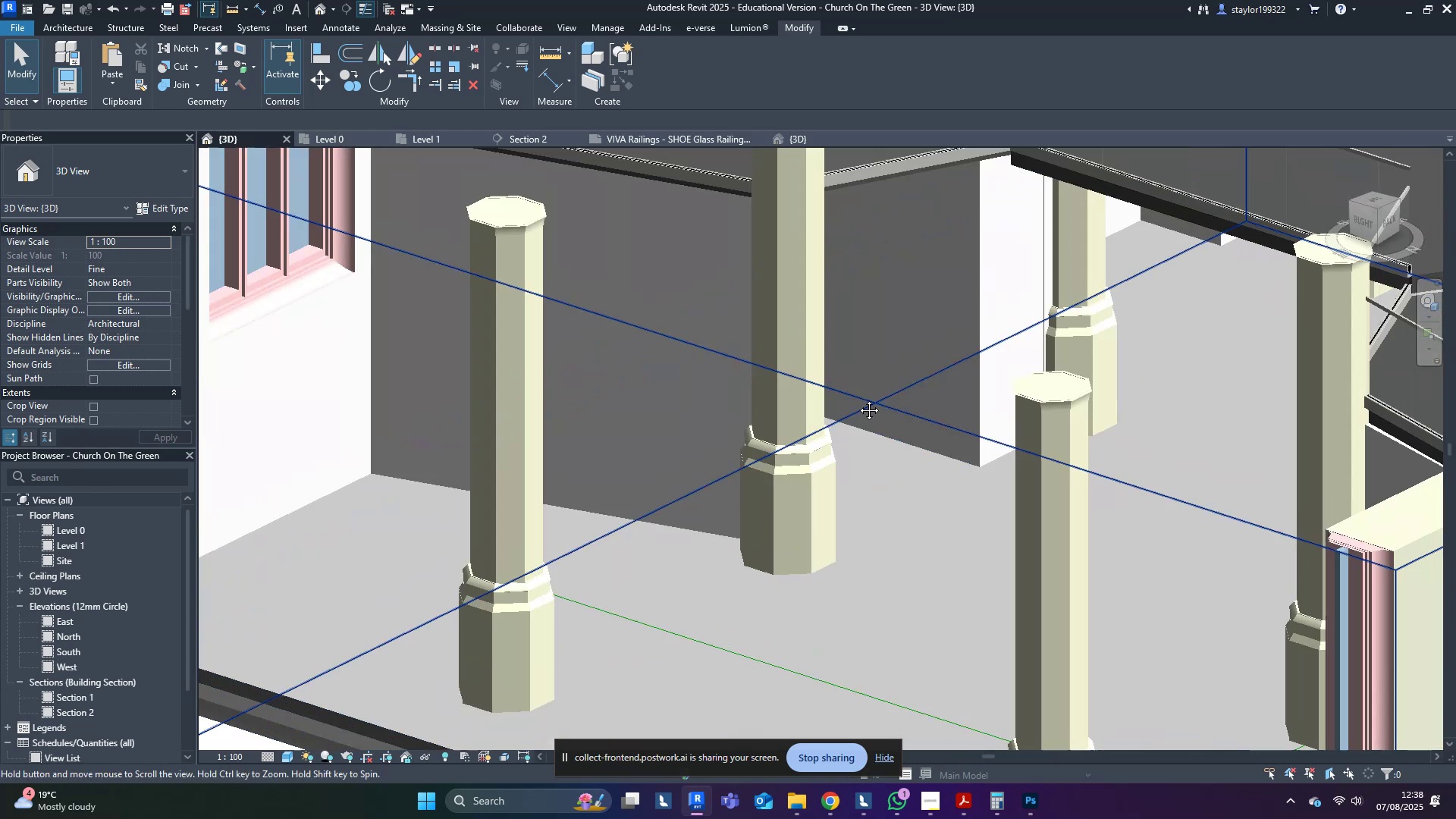 
key(Shift+ShiftLeft)
 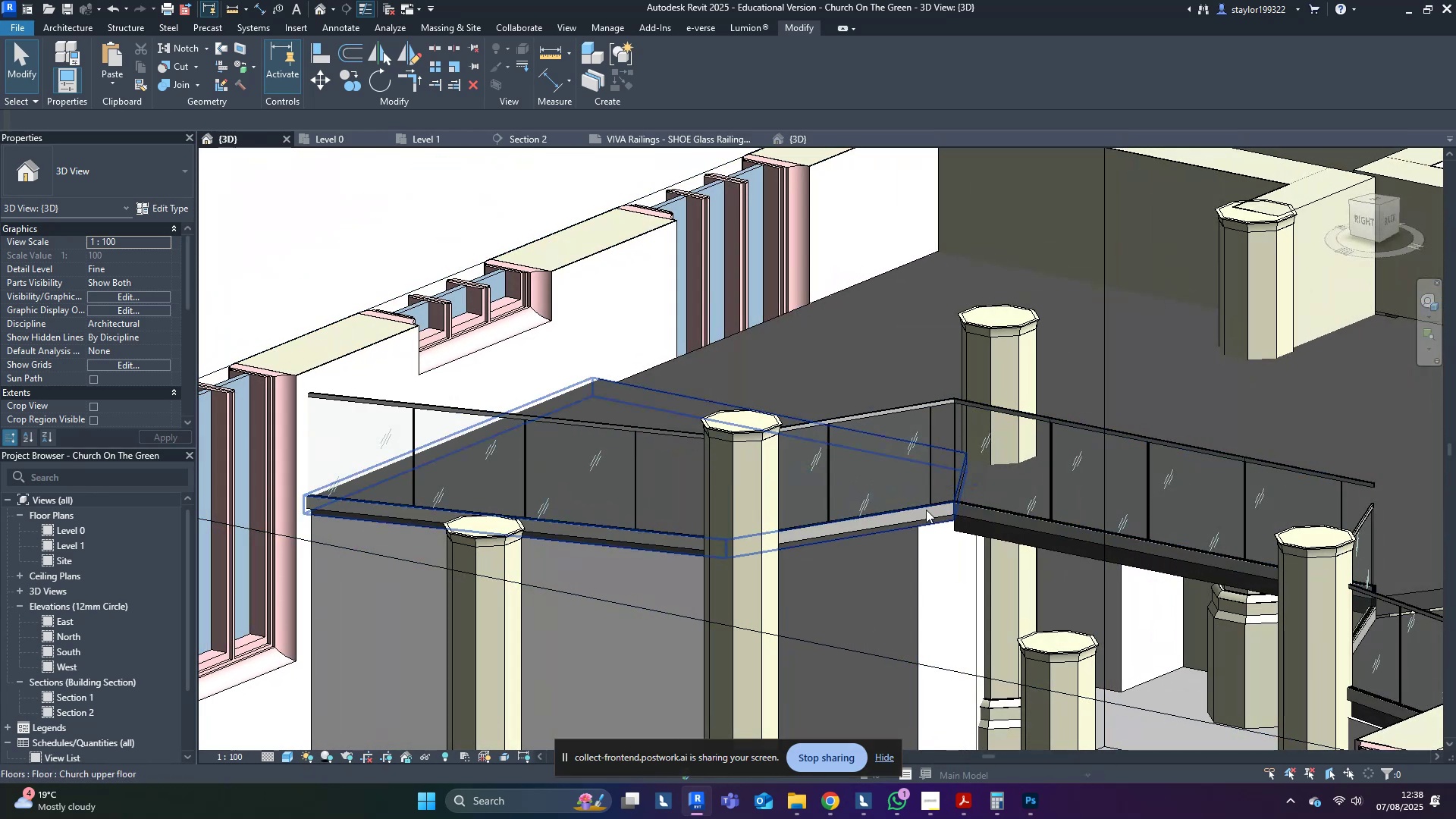 
left_click([938, 499])
 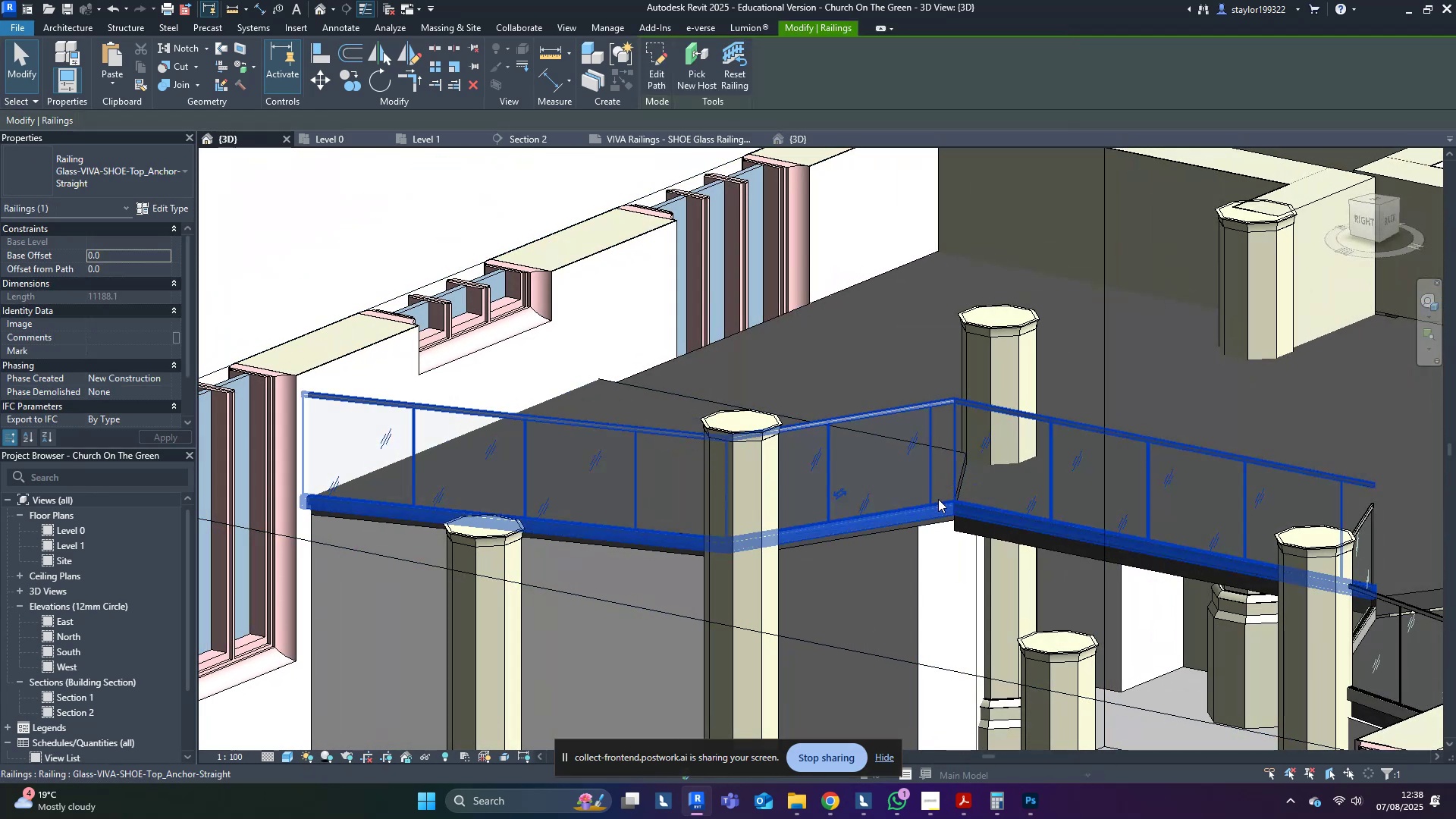 
key(Control+C)
 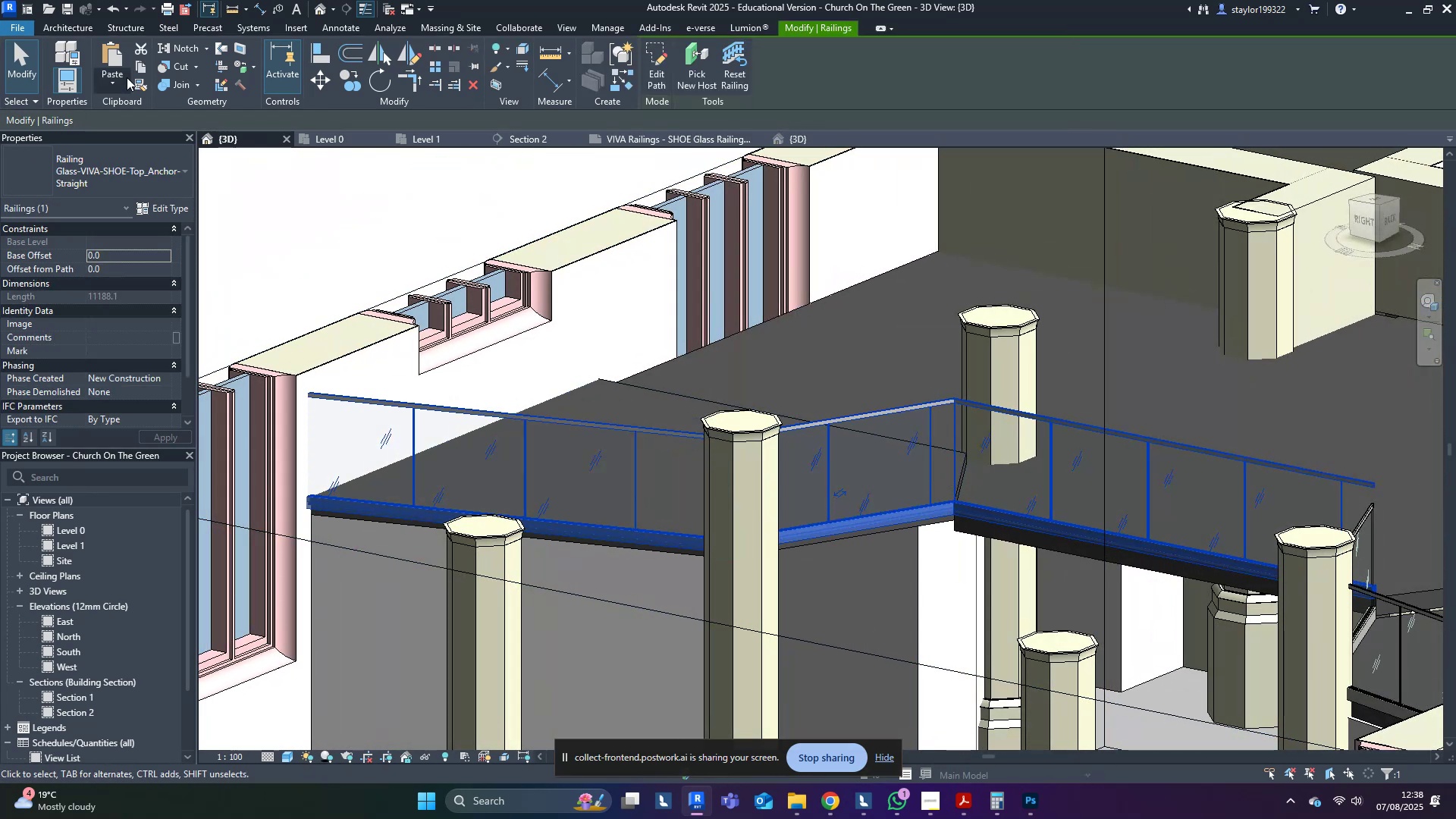 
left_click([126, 92])
 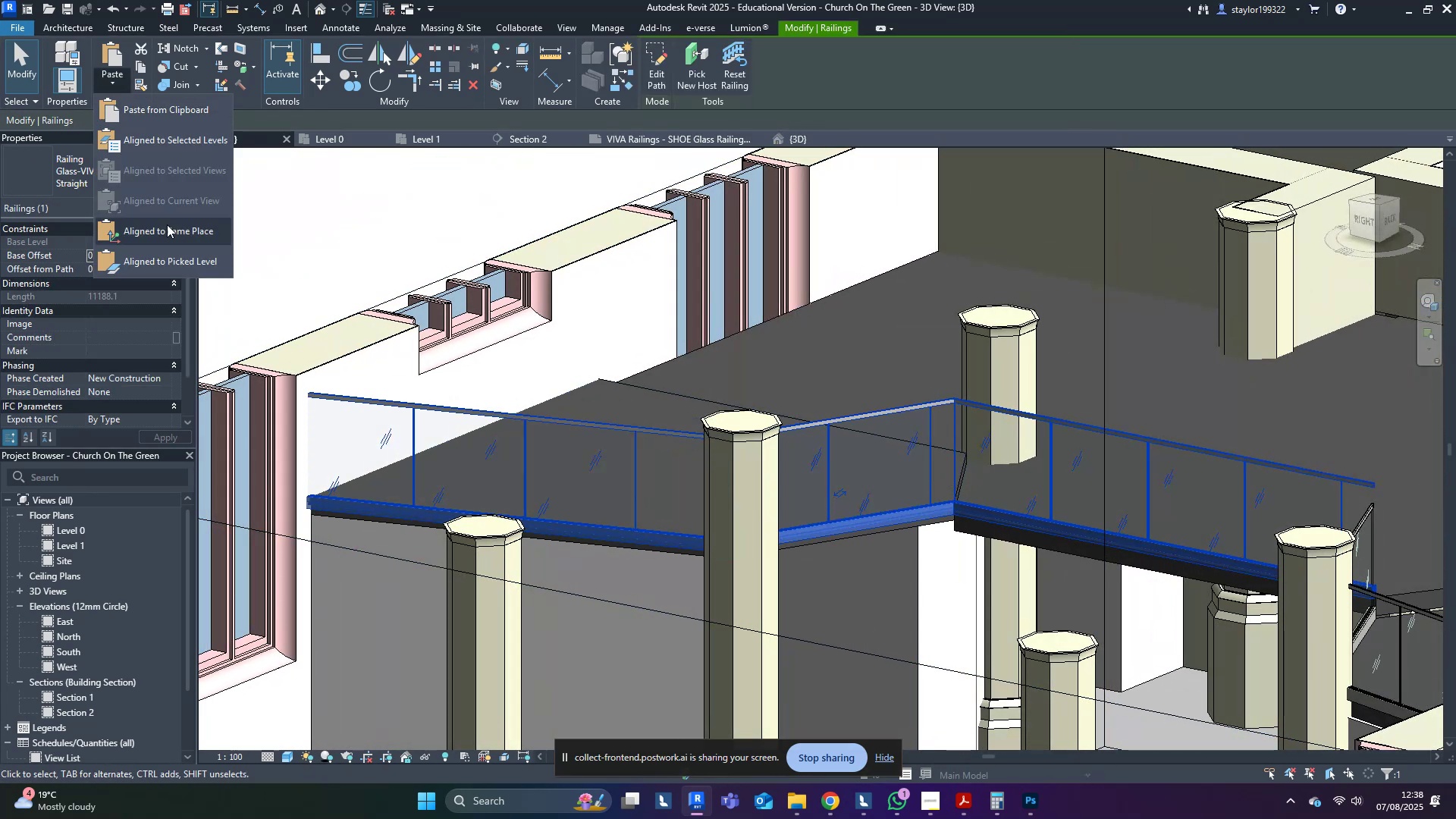 
left_click([161, 240])
 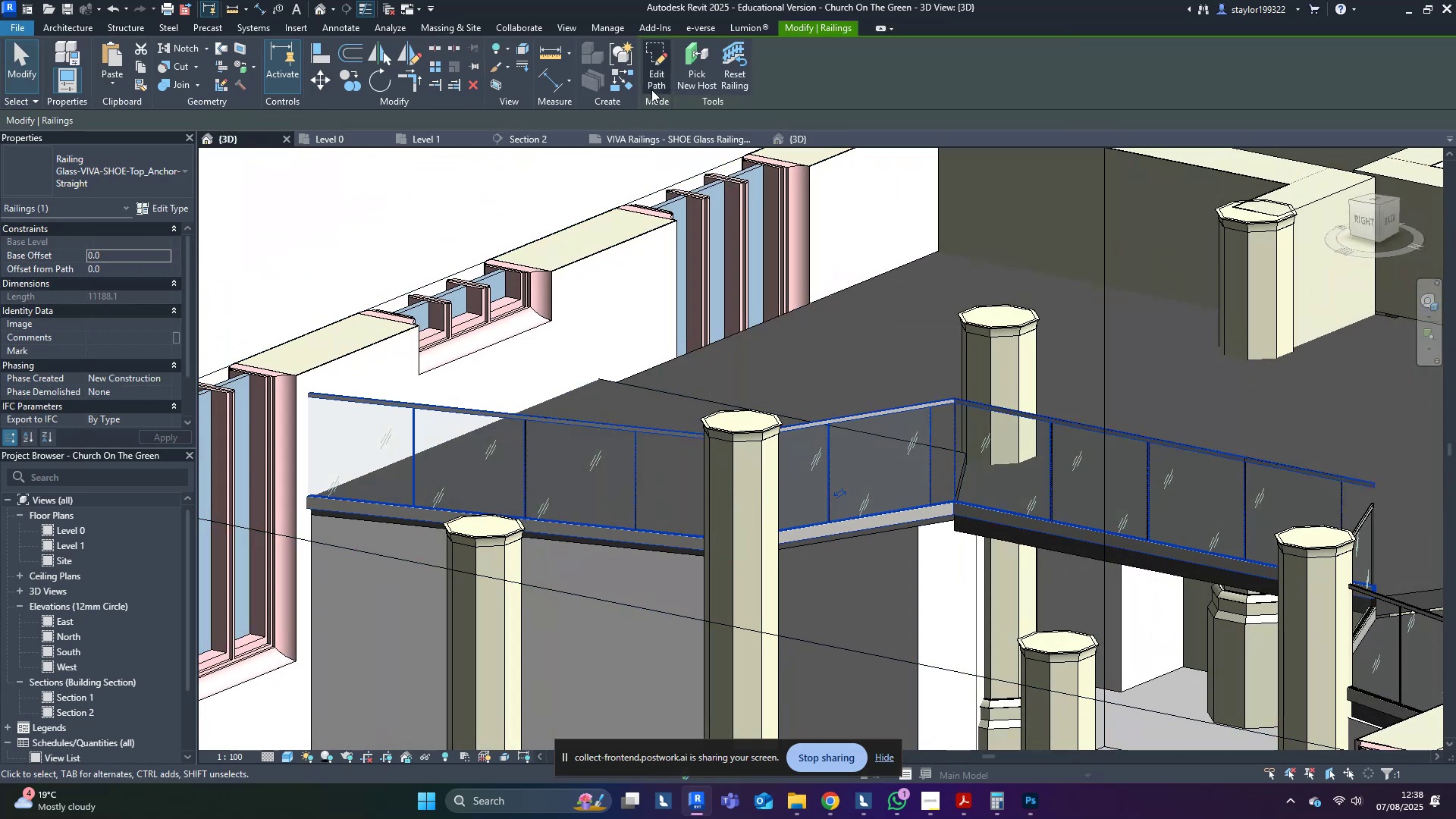 
left_click([662, 67])
 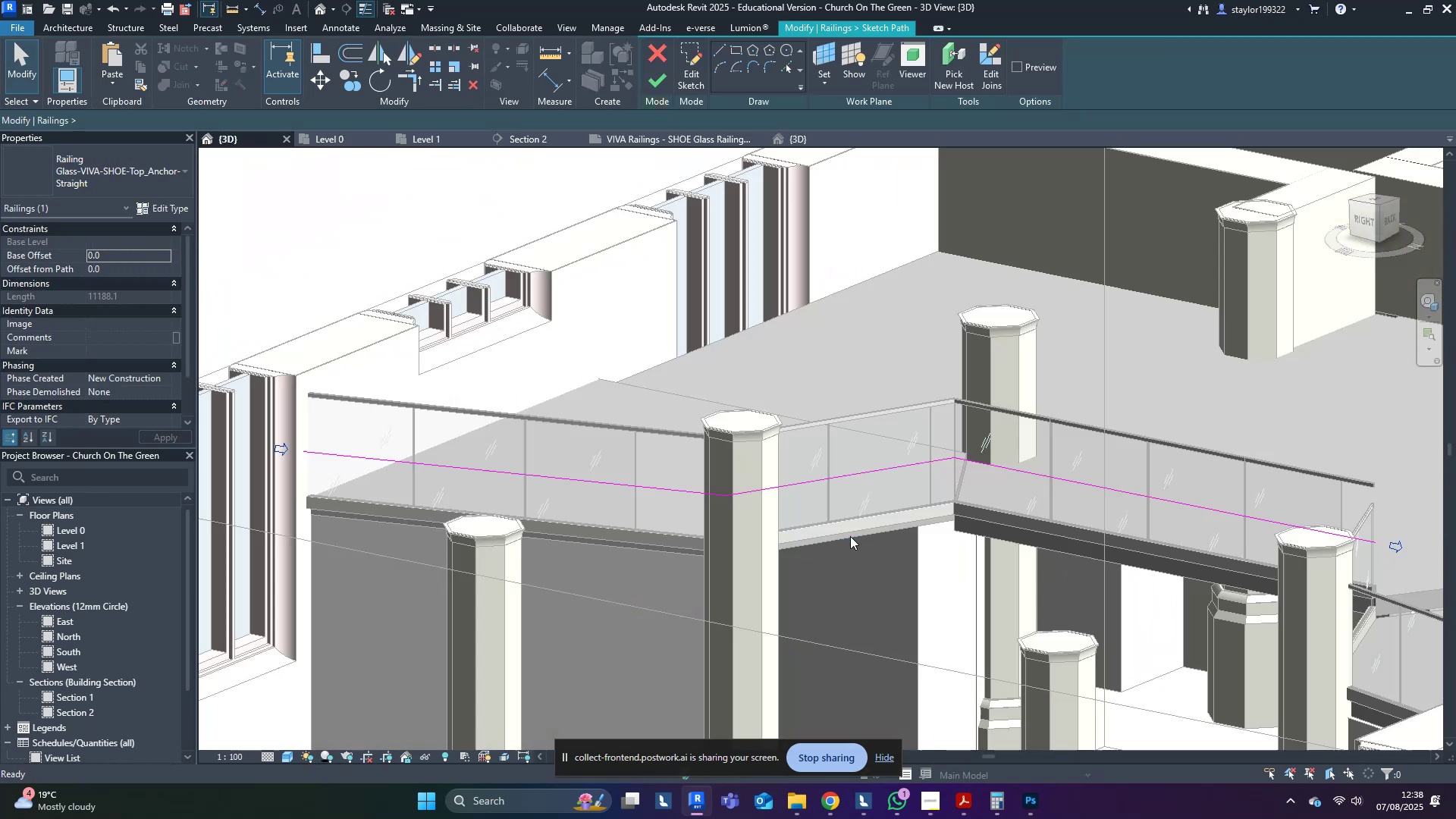 
middle_click([850, 536])
 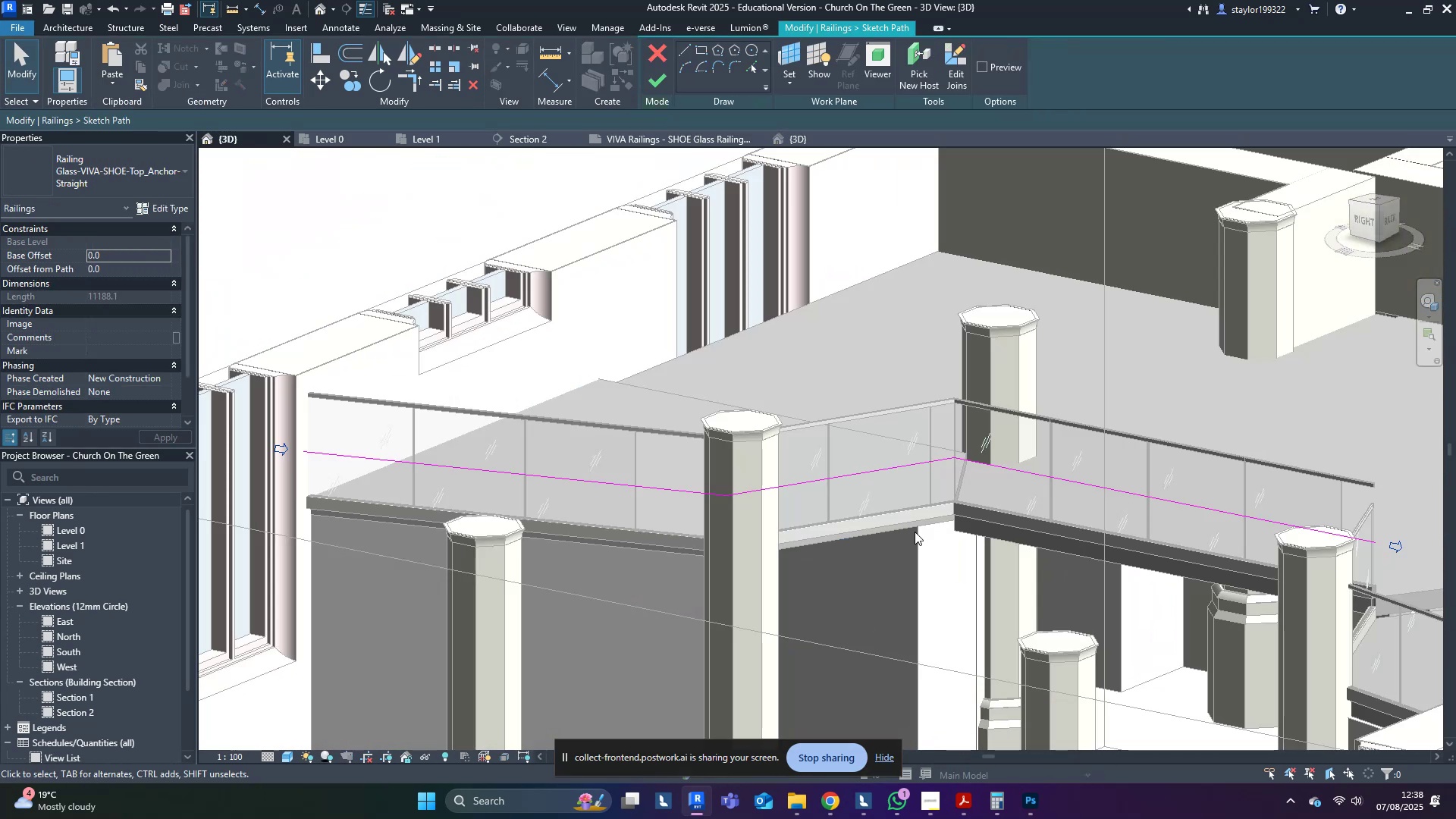 
scroll: coordinate [1017, 519], scroll_direction: down, amount: 3.0
 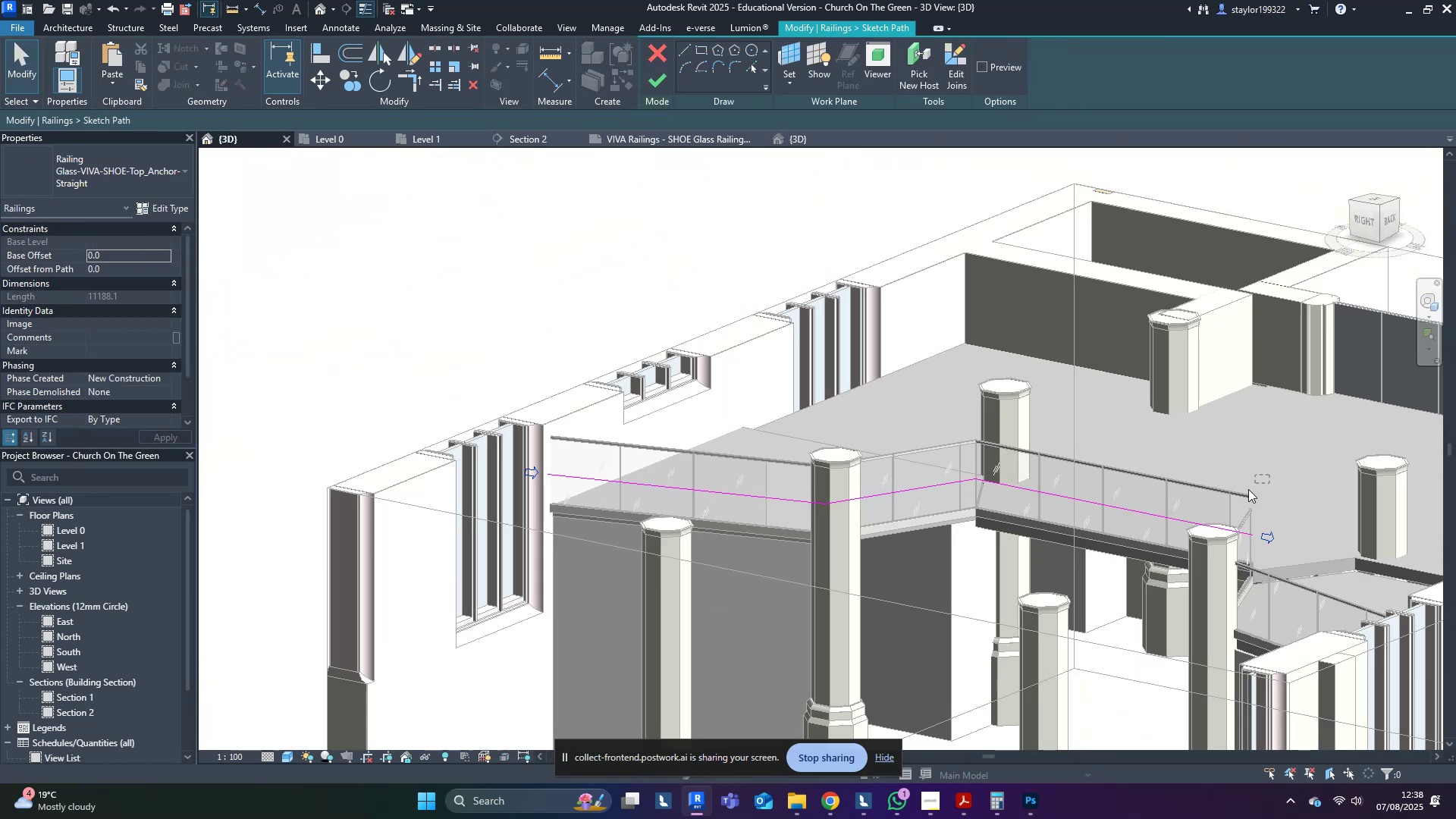 
key(Delete)
 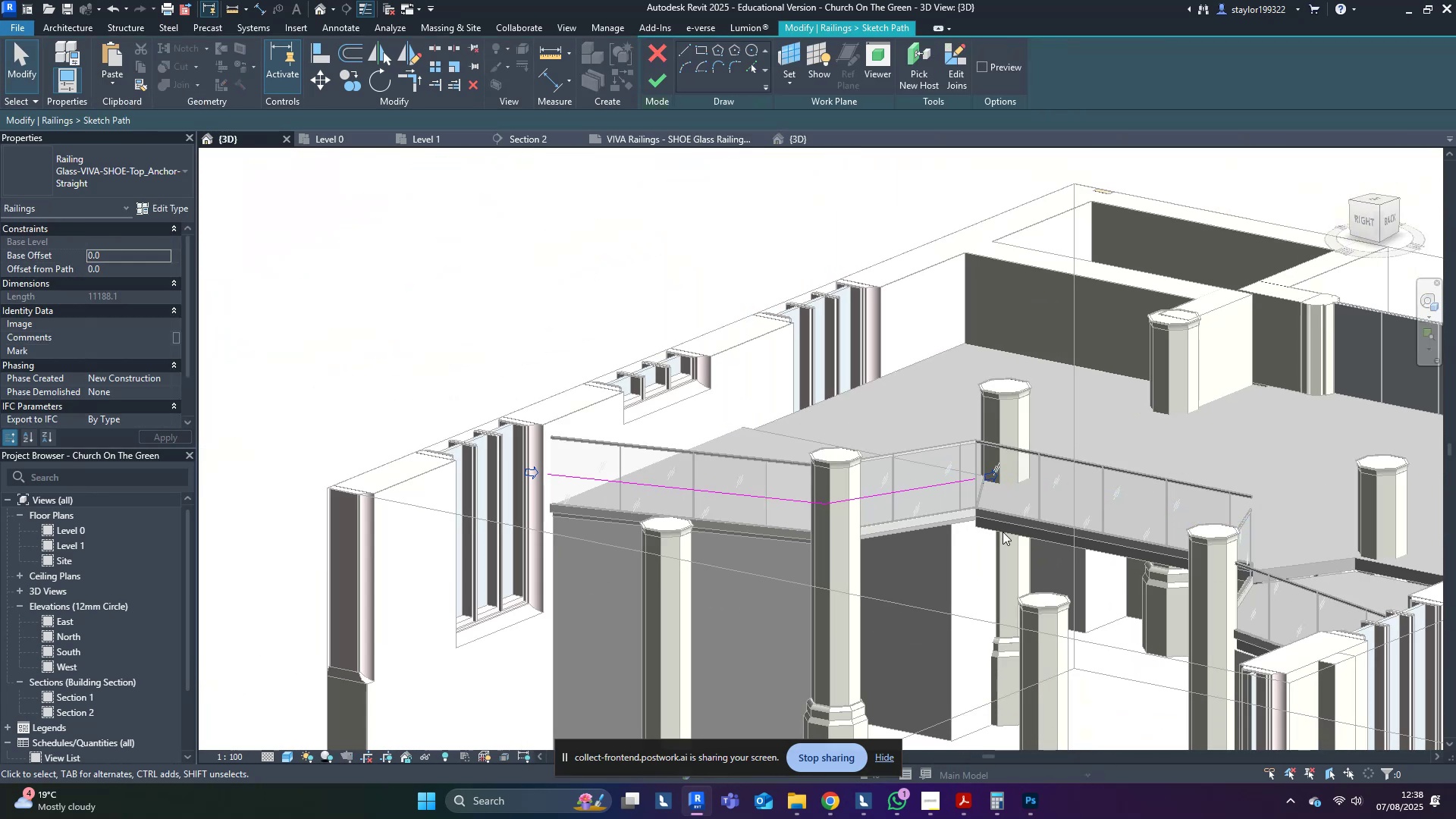 
middle_click([1003, 532])
 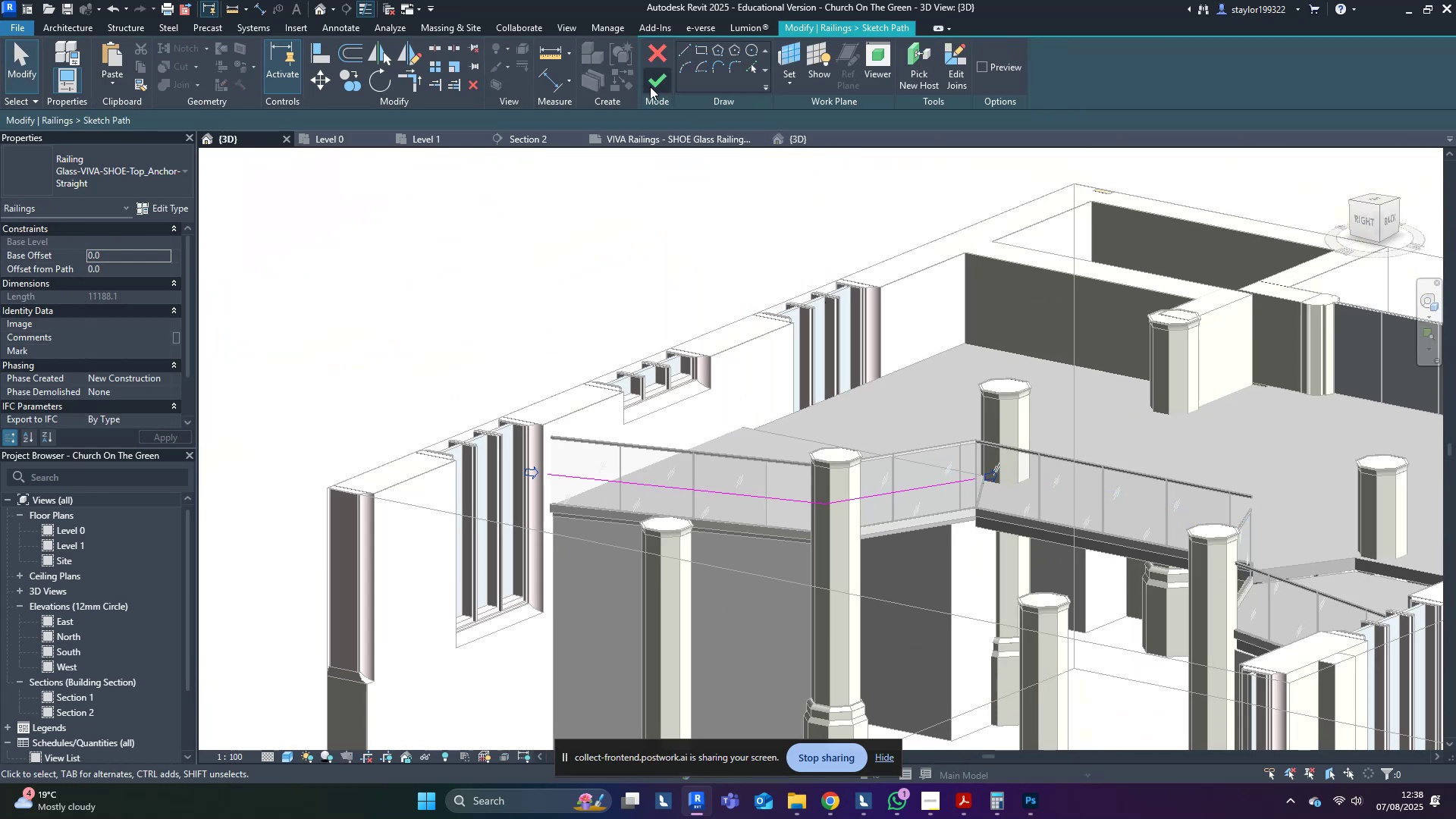 
double_click([656, 89])
 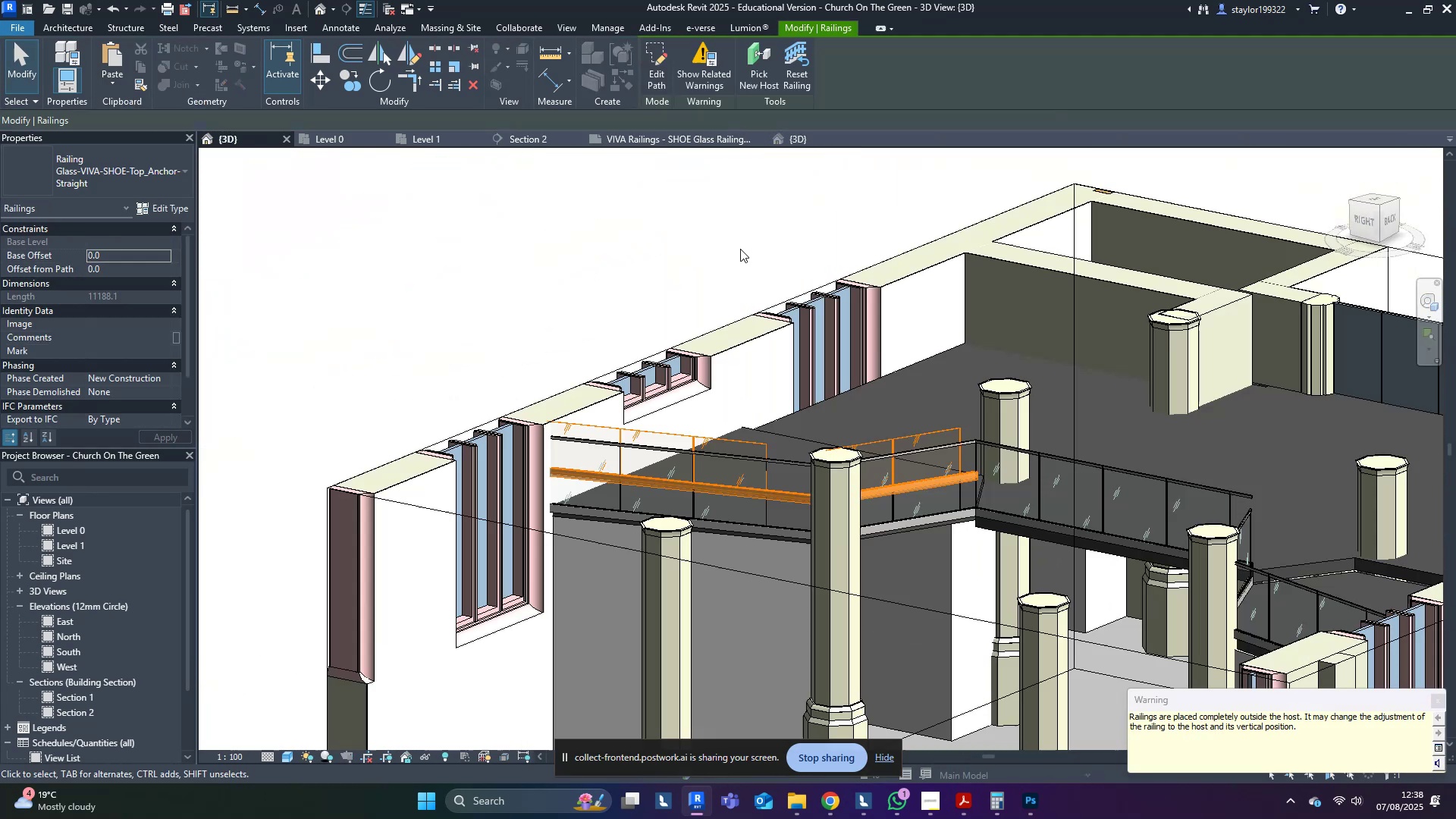 
key(Shift+ShiftLeft)
 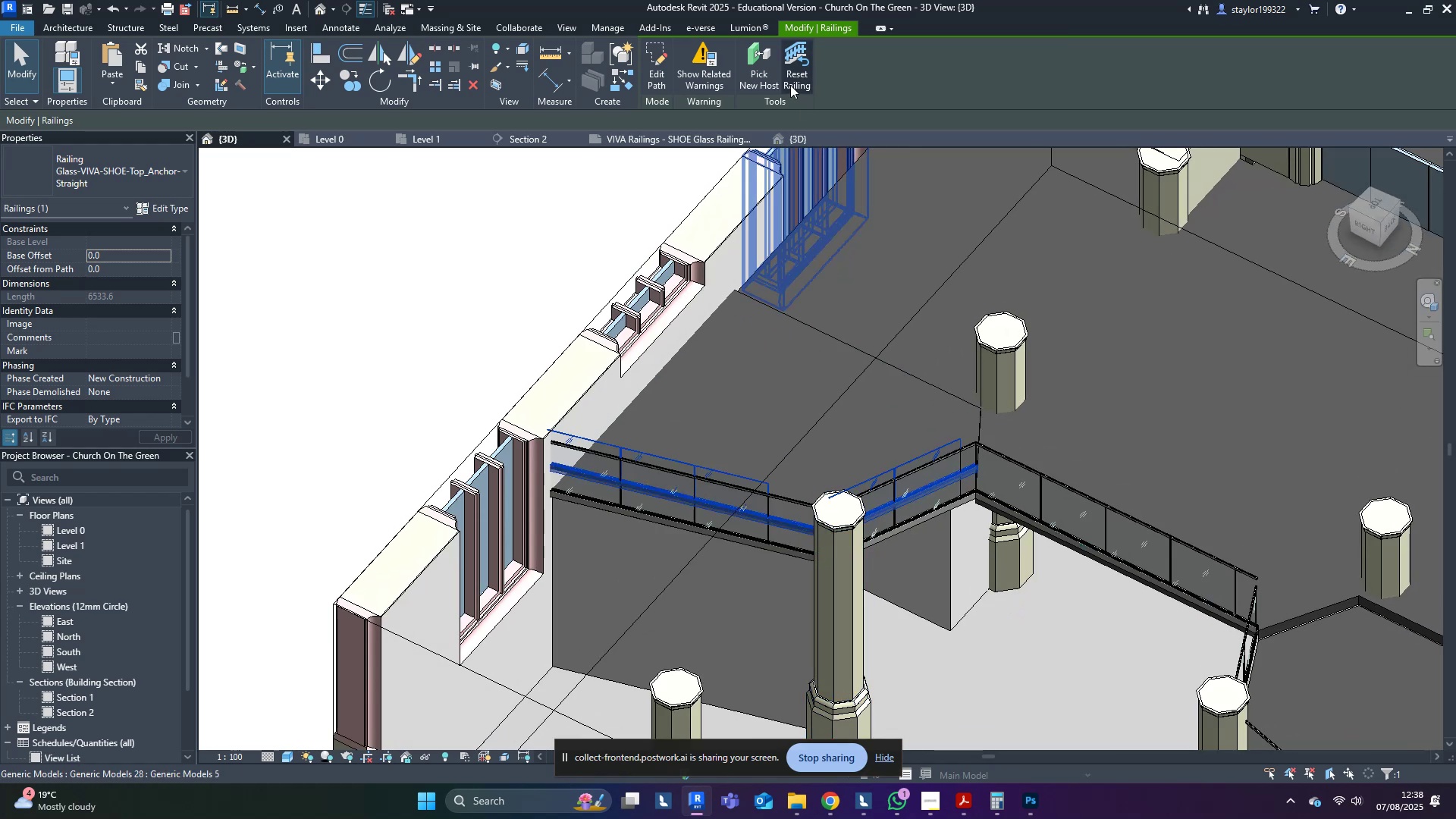 
left_click([751, 64])
 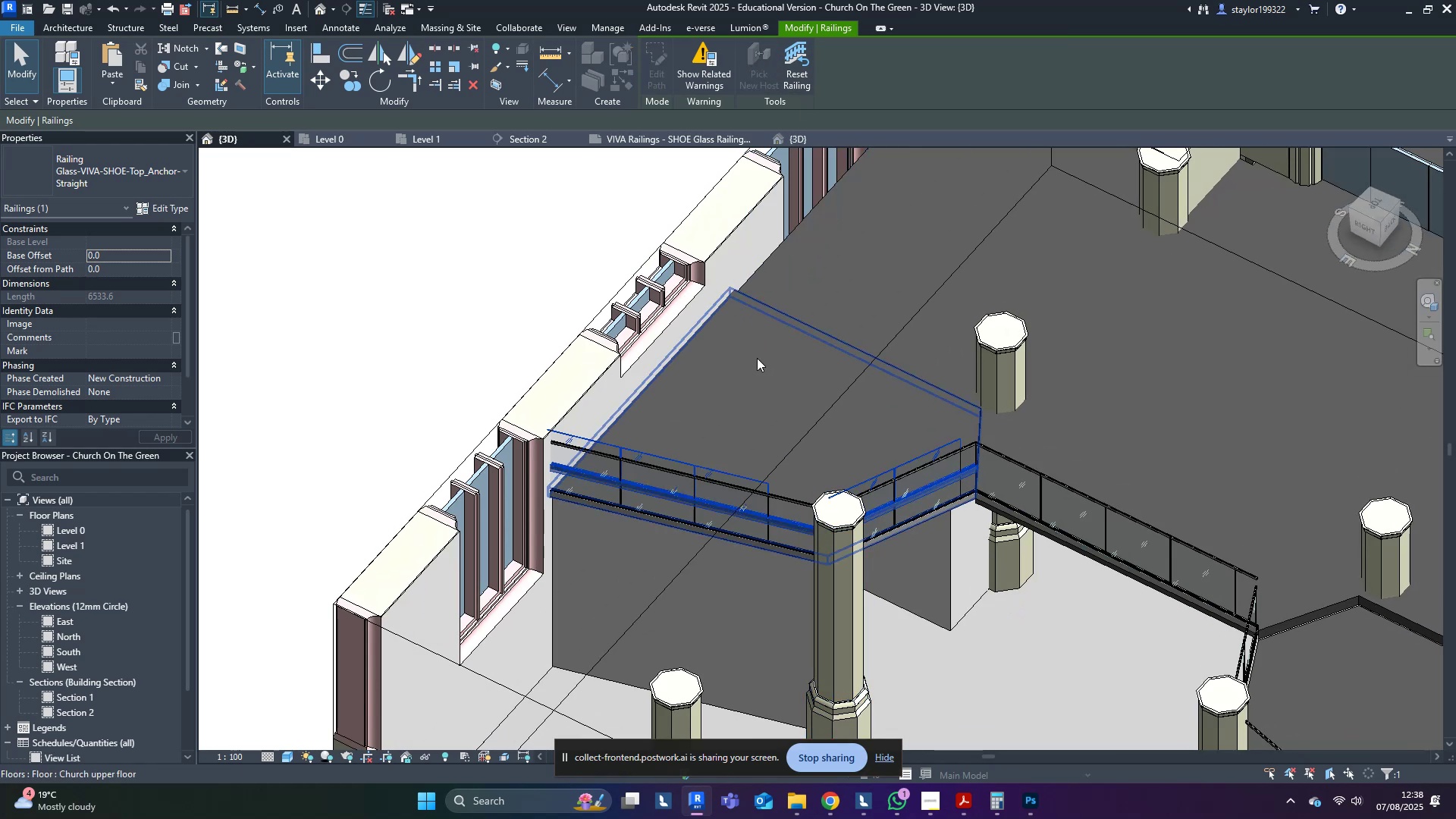 
left_click([757, 358])
 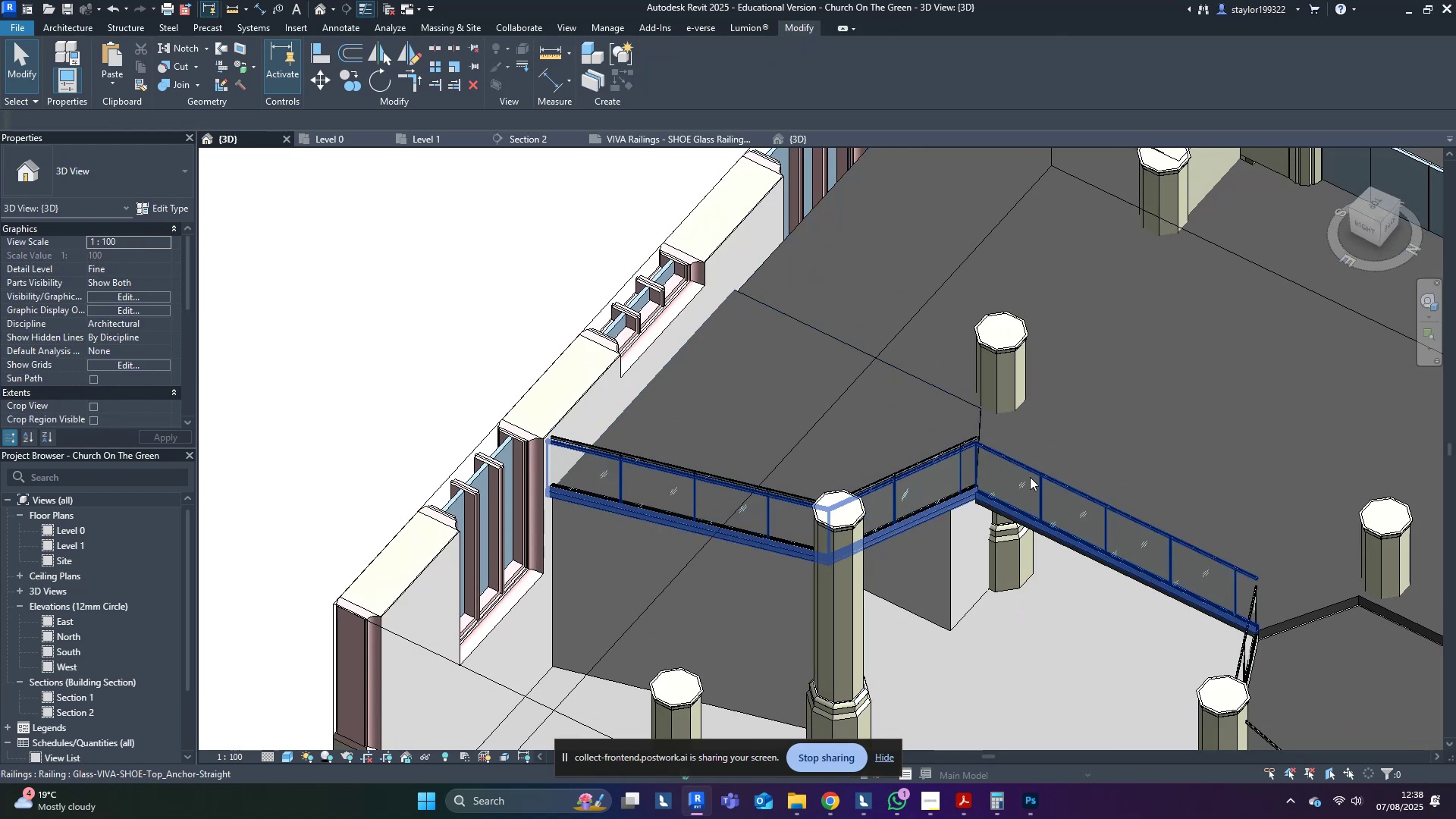 
double_click([1030, 477])
 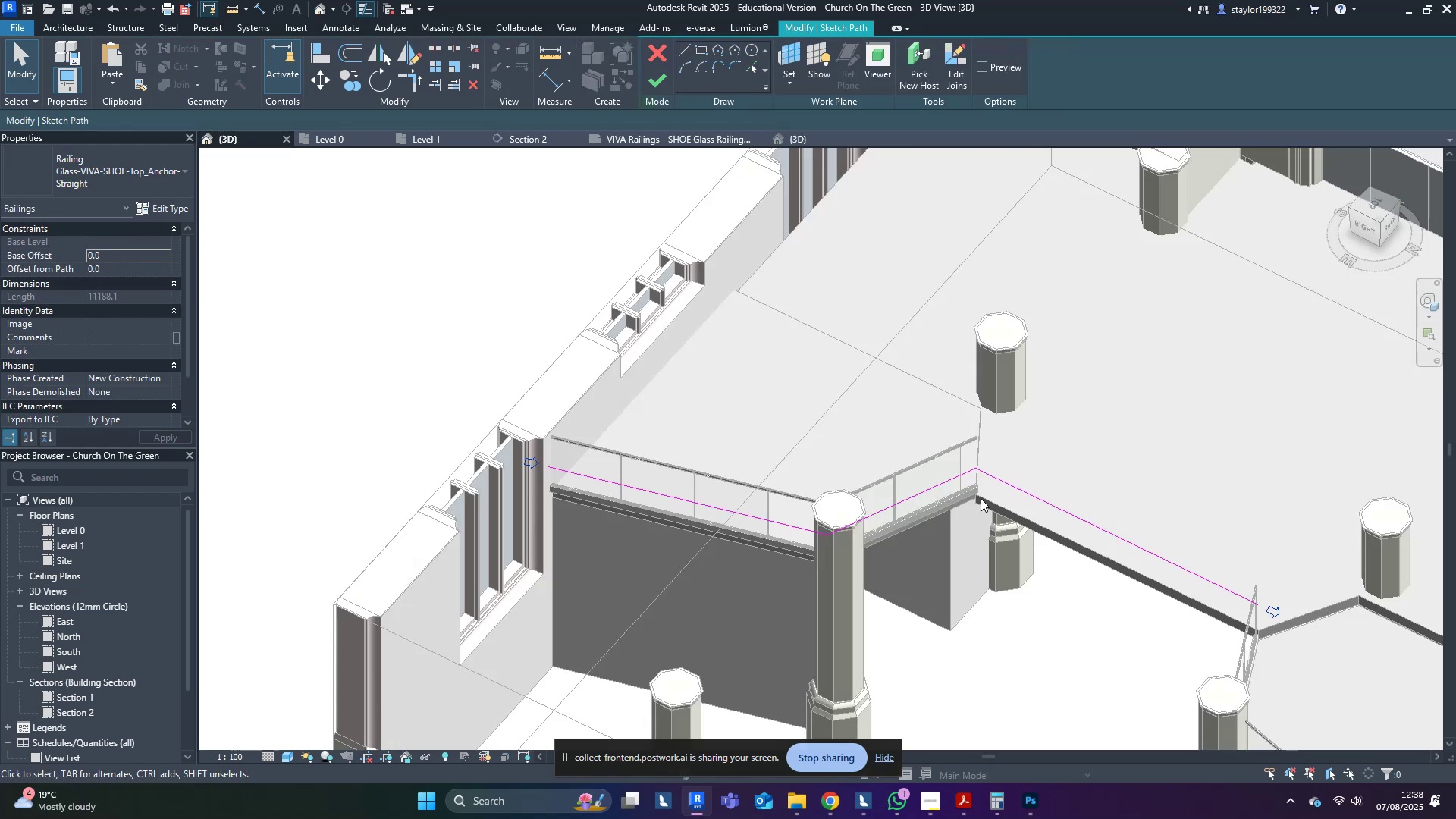 
left_click_drag(start_coordinate=[927, 428], to_coordinate=[737, 580])
 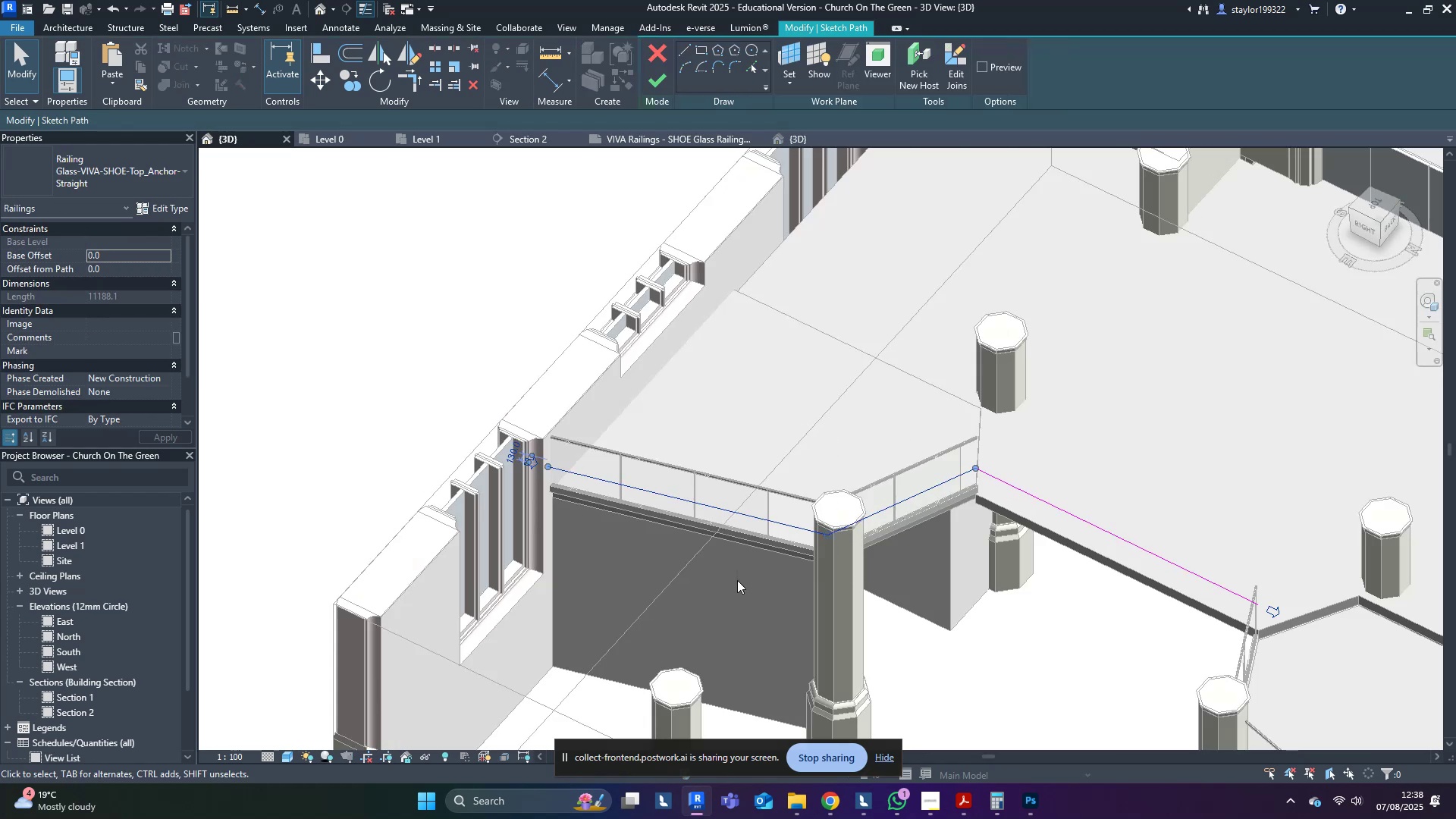 
key(Delete)
 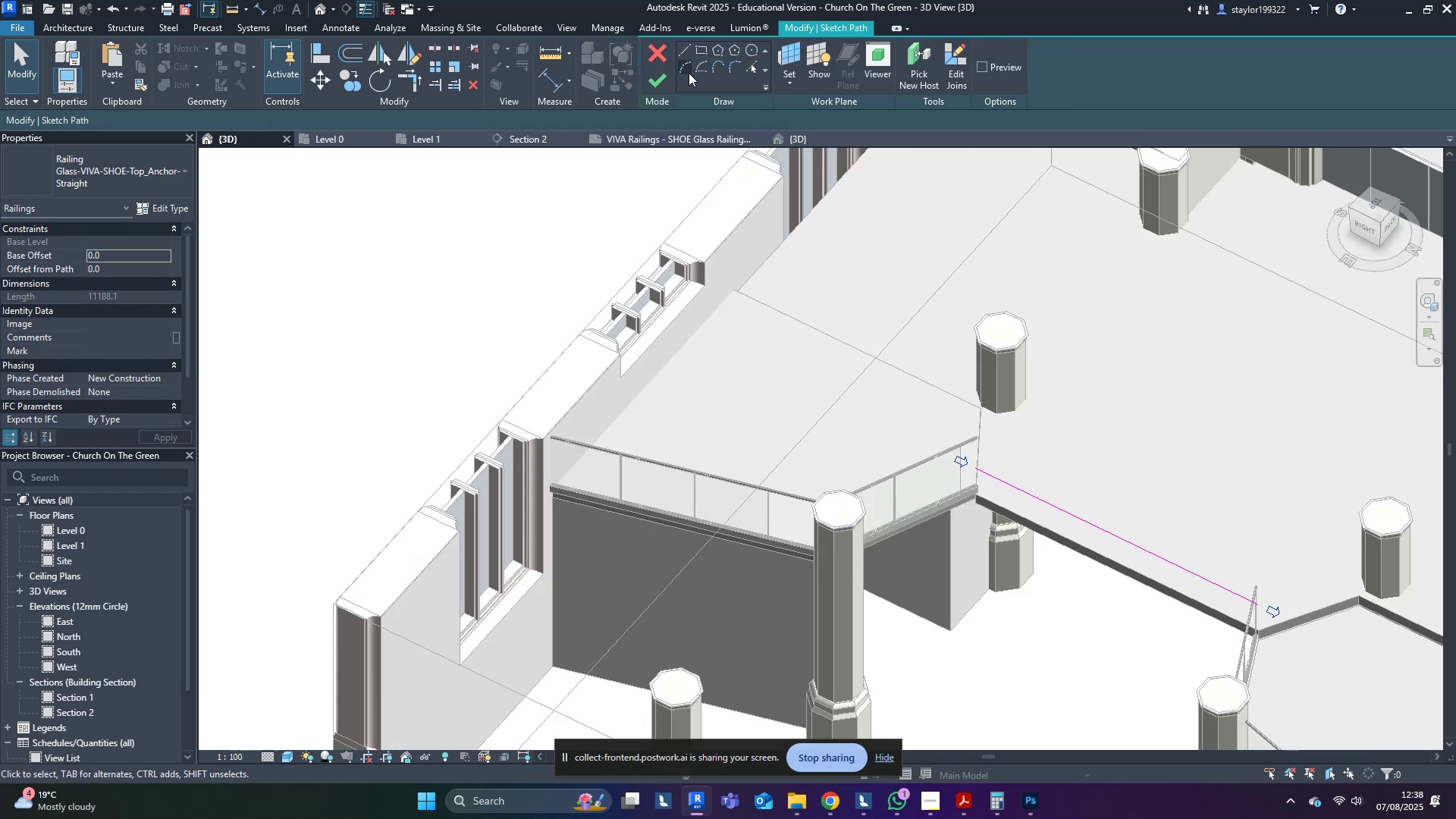 
left_click([664, 84])
 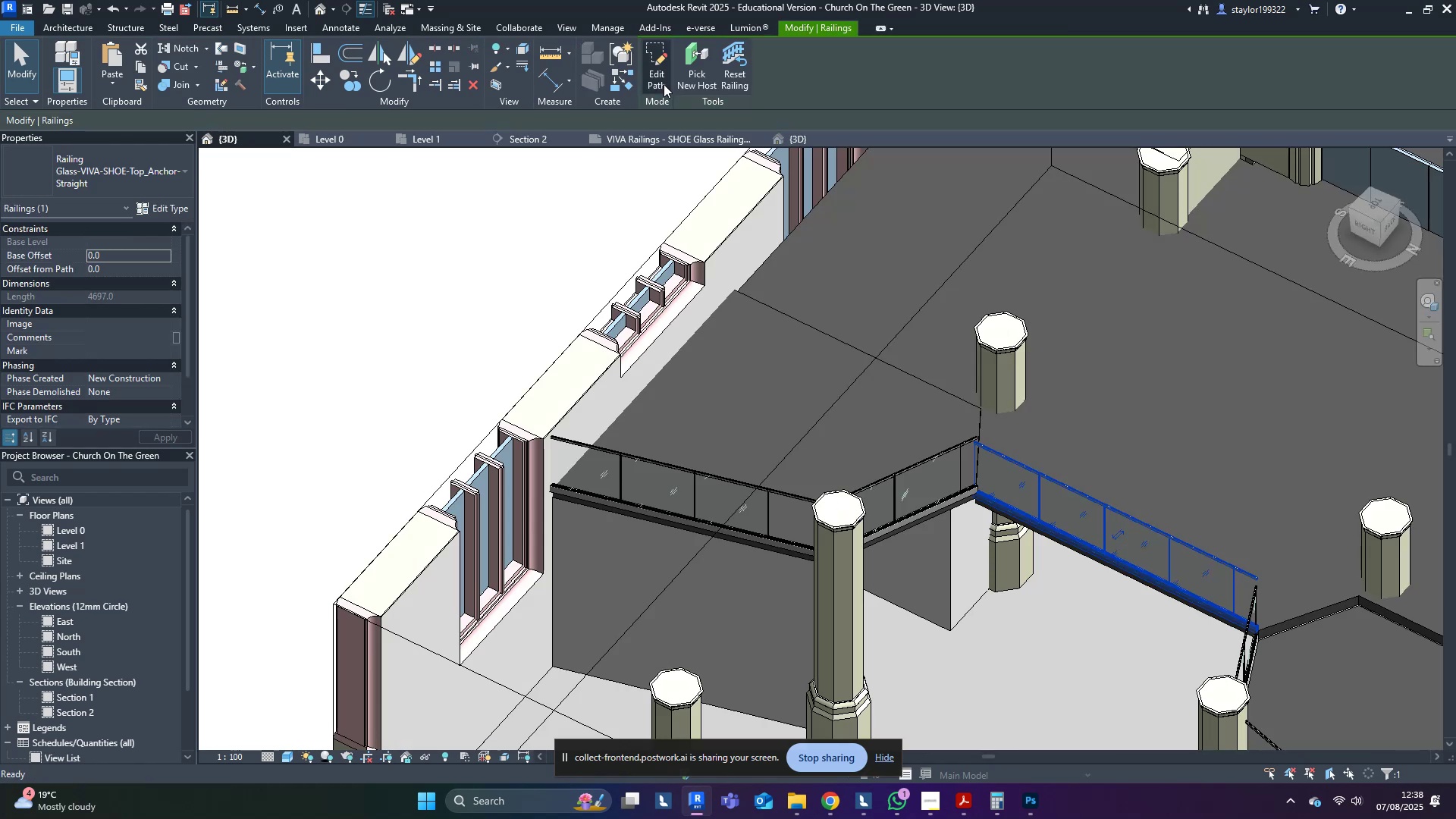 
key(Escape)
 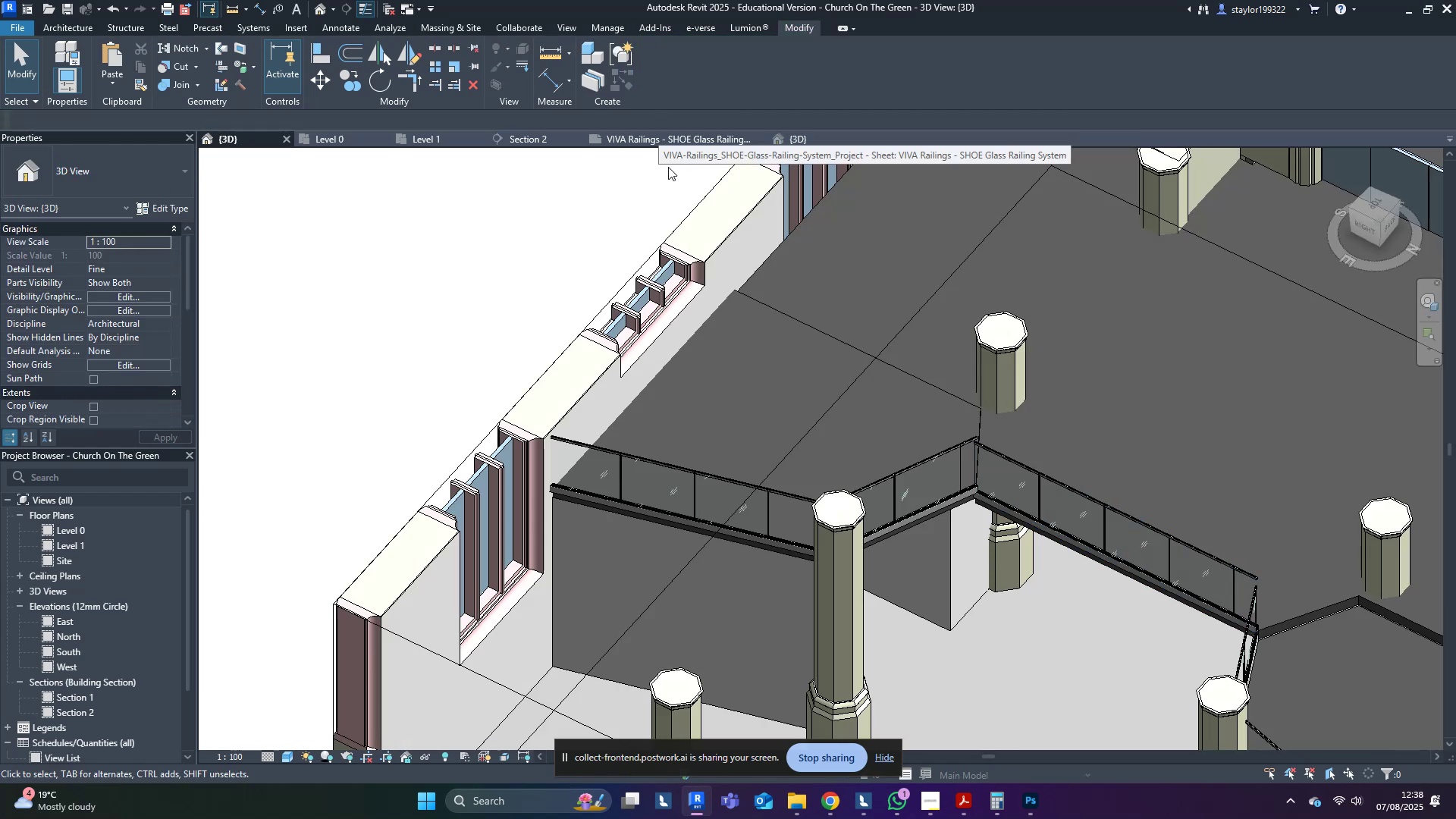 
hold_key(key=ShiftLeft, duration=0.62)
 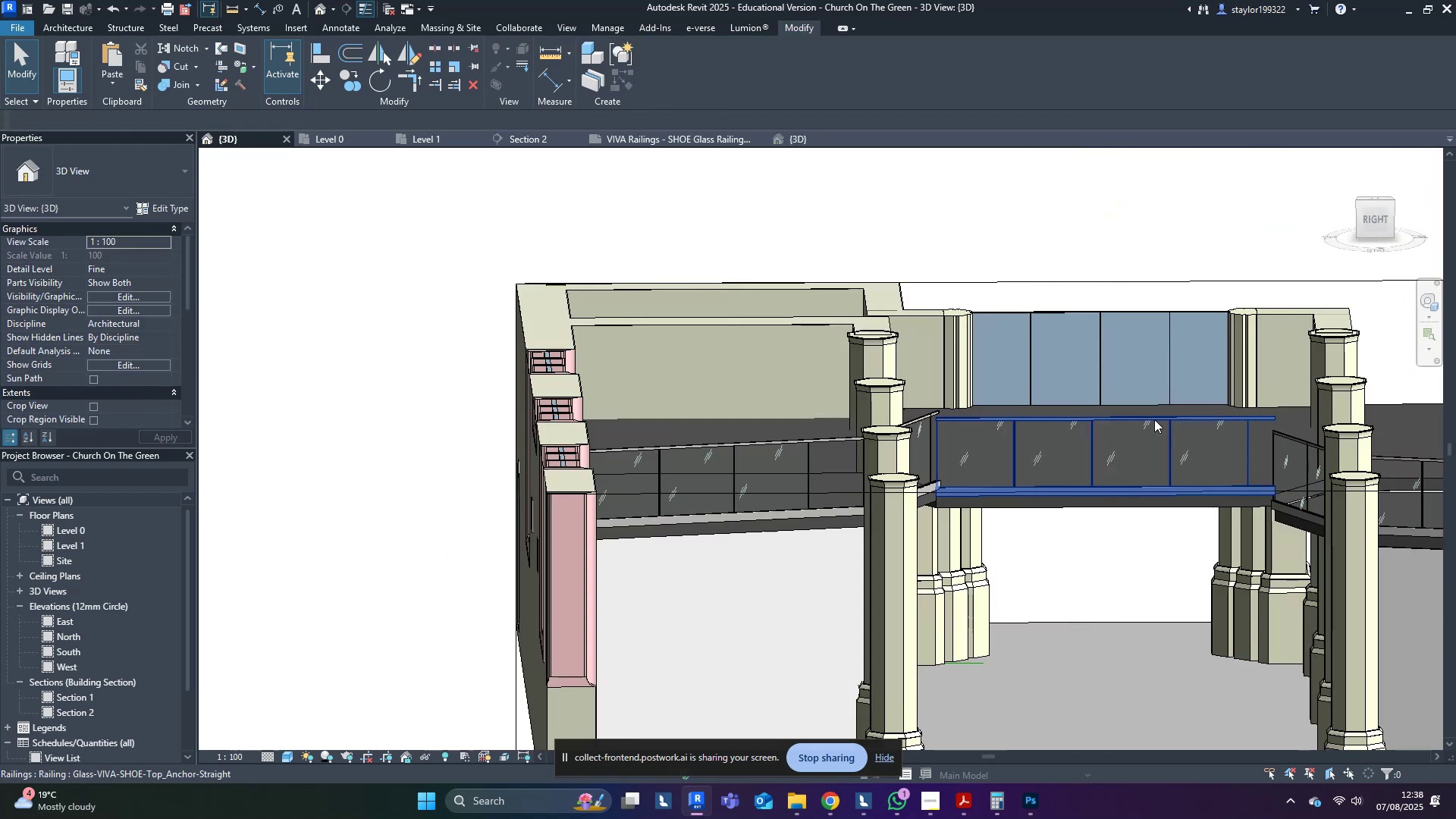 
hold_key(key=ShiftLeft, duration=0.63)
 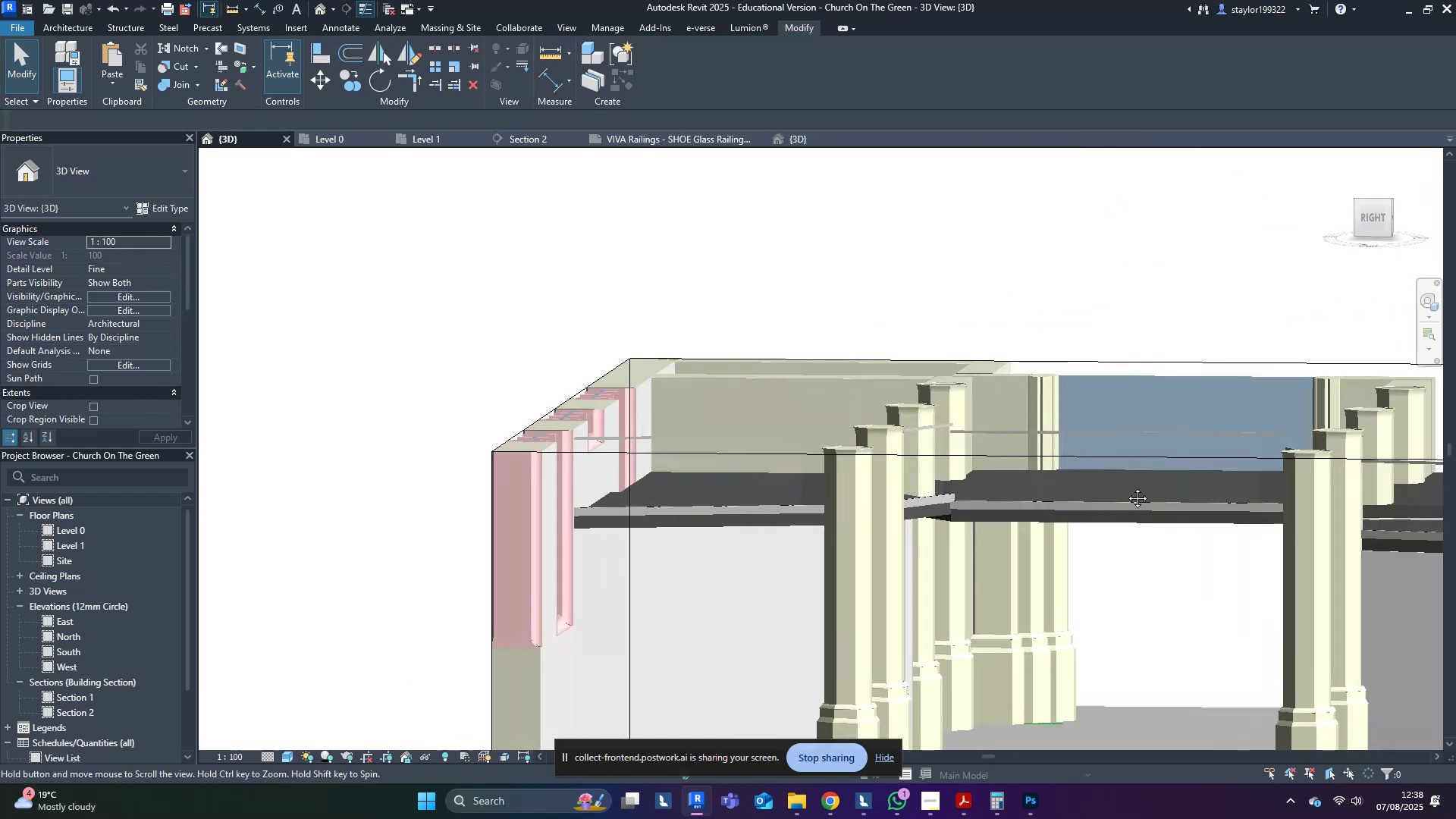 
key(Control+ControlLeft)
 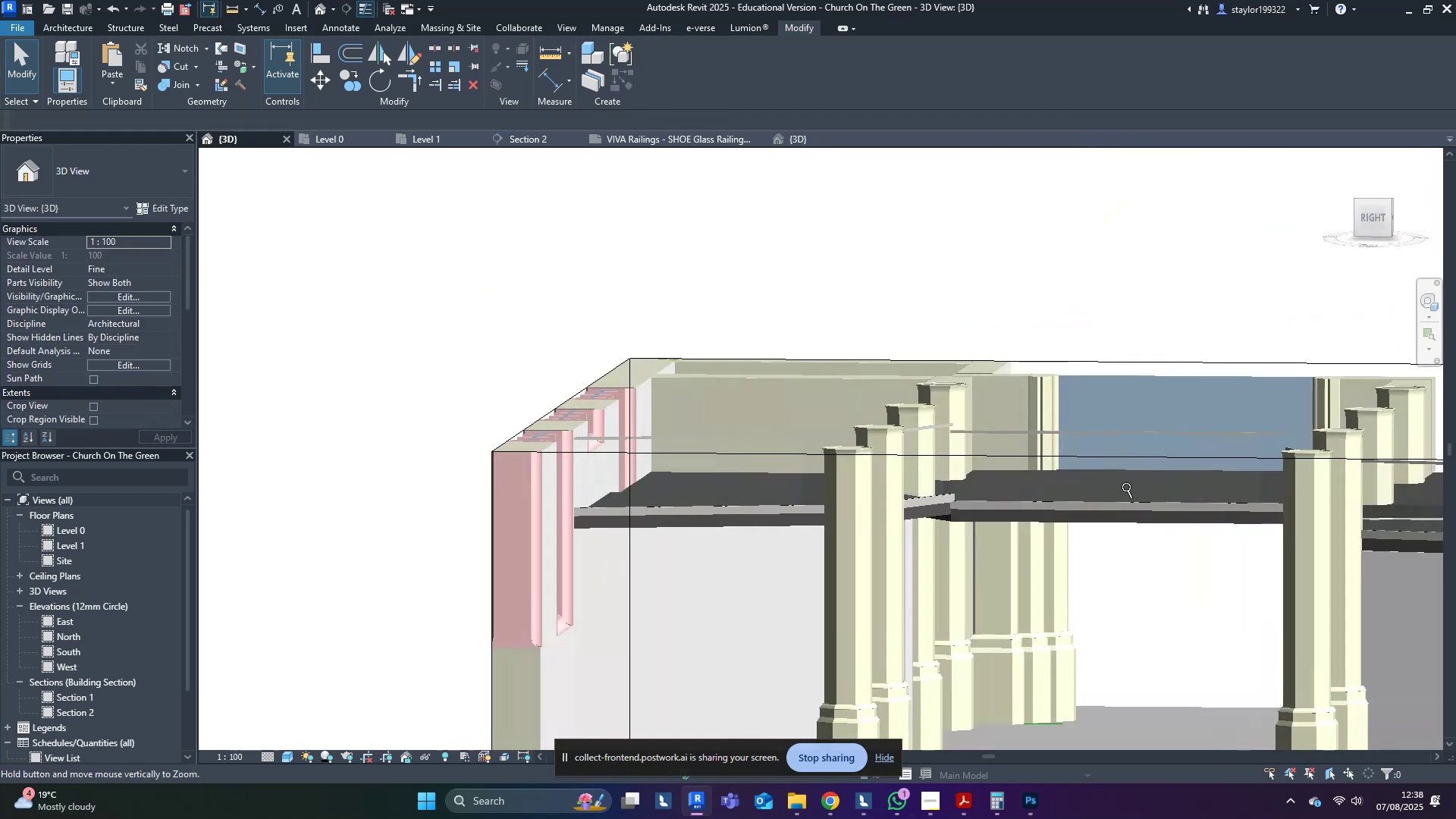 
key(Control+S)
 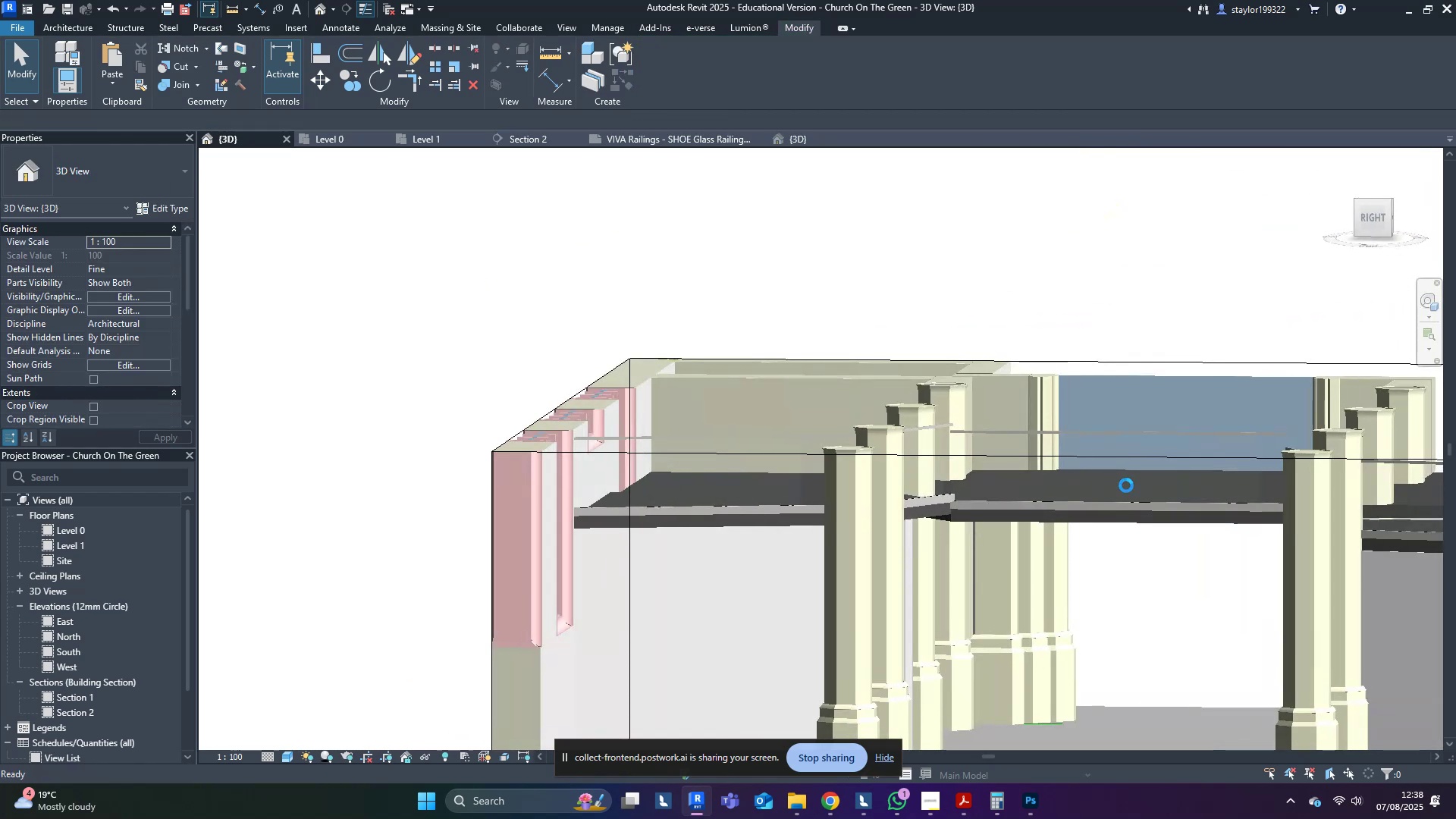 
scroll: coordinate [1126, 485], scroll_direction: down, amount: 3.0
 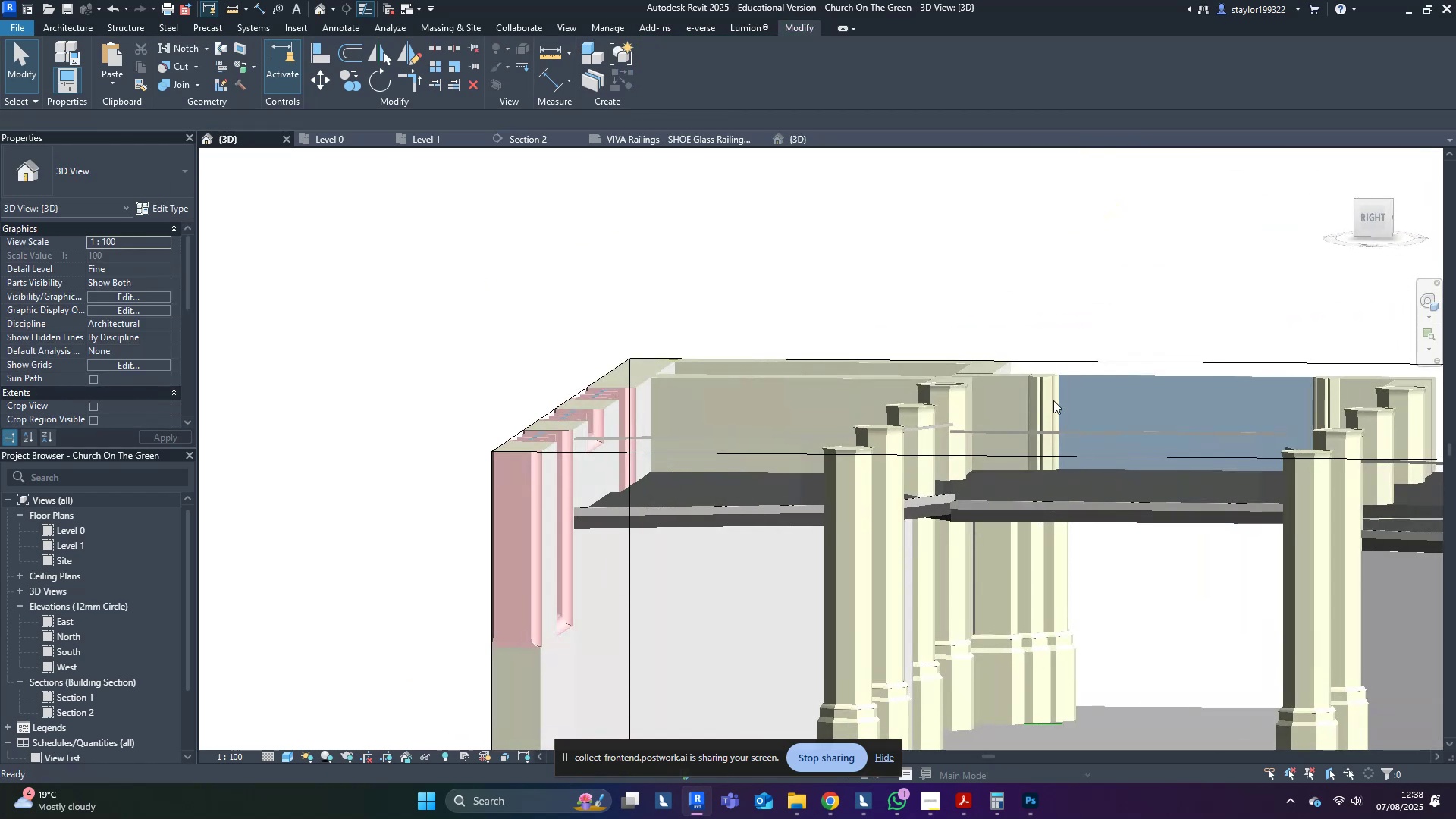 
key(Shift+ShiftLeft)
 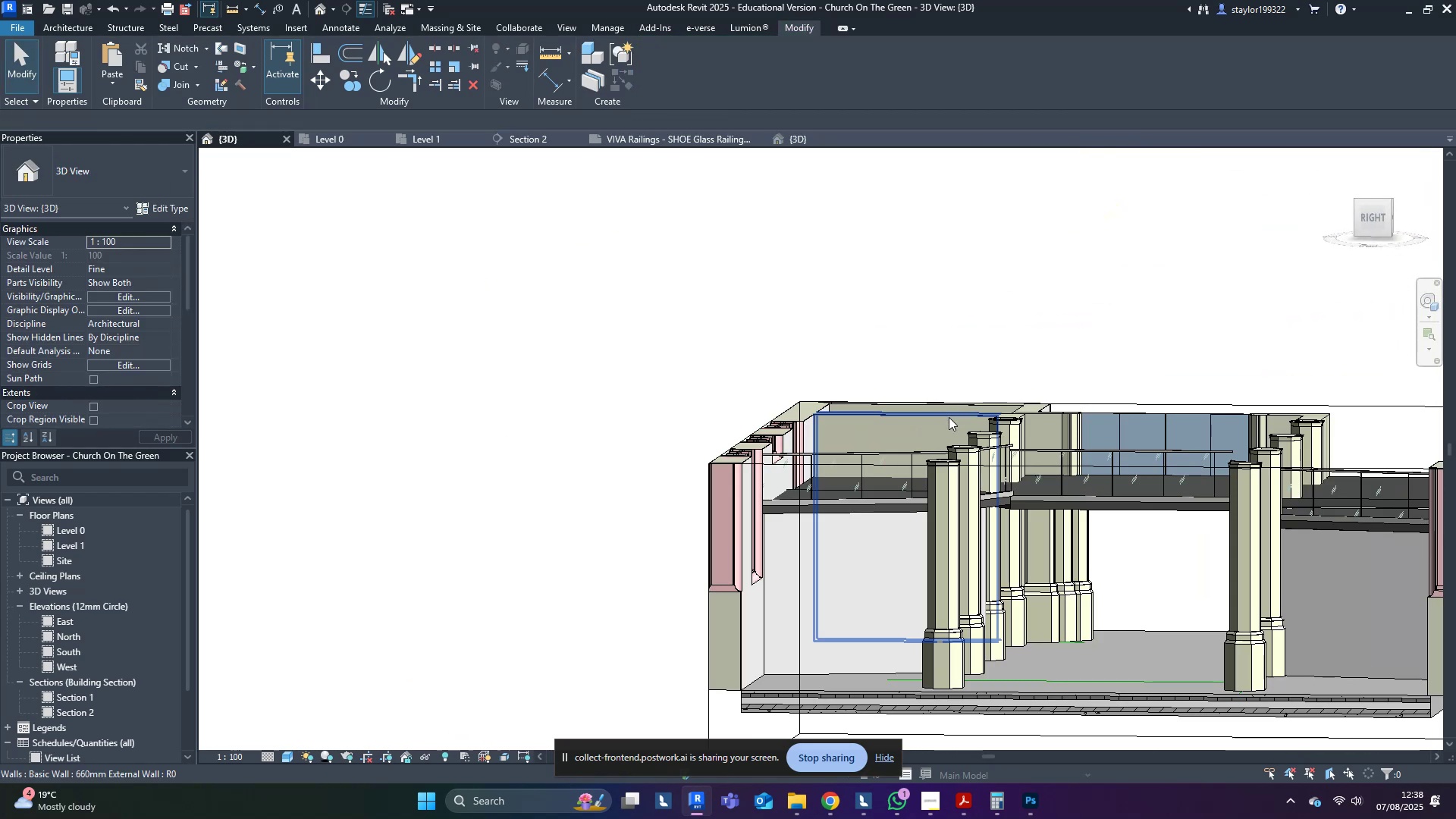 
hold_key(key=ShiftLeft, duration=0.51)
 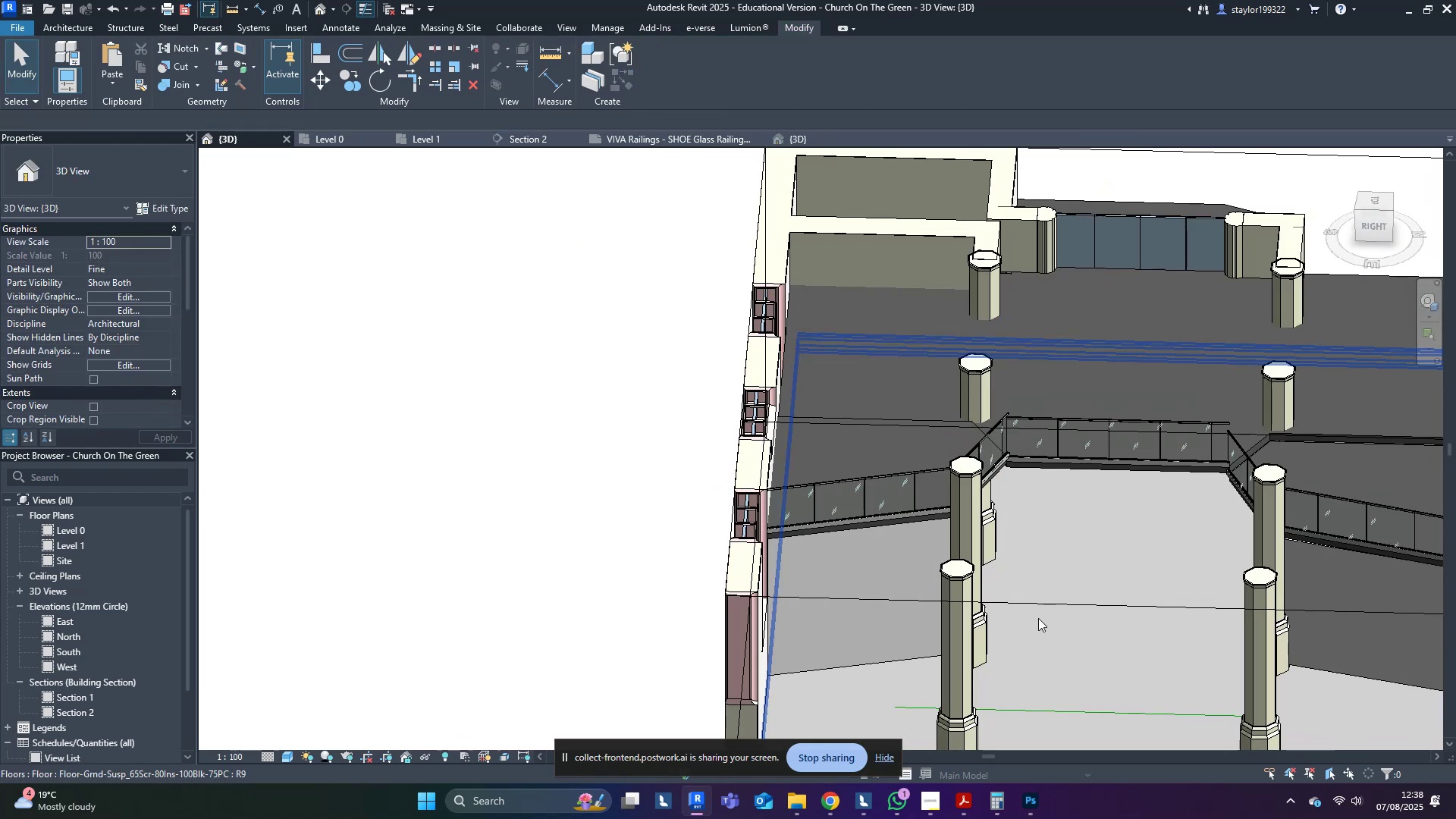 
scroll: coordinate [1022, 579], scroll_direction: up, amount: 3.0
 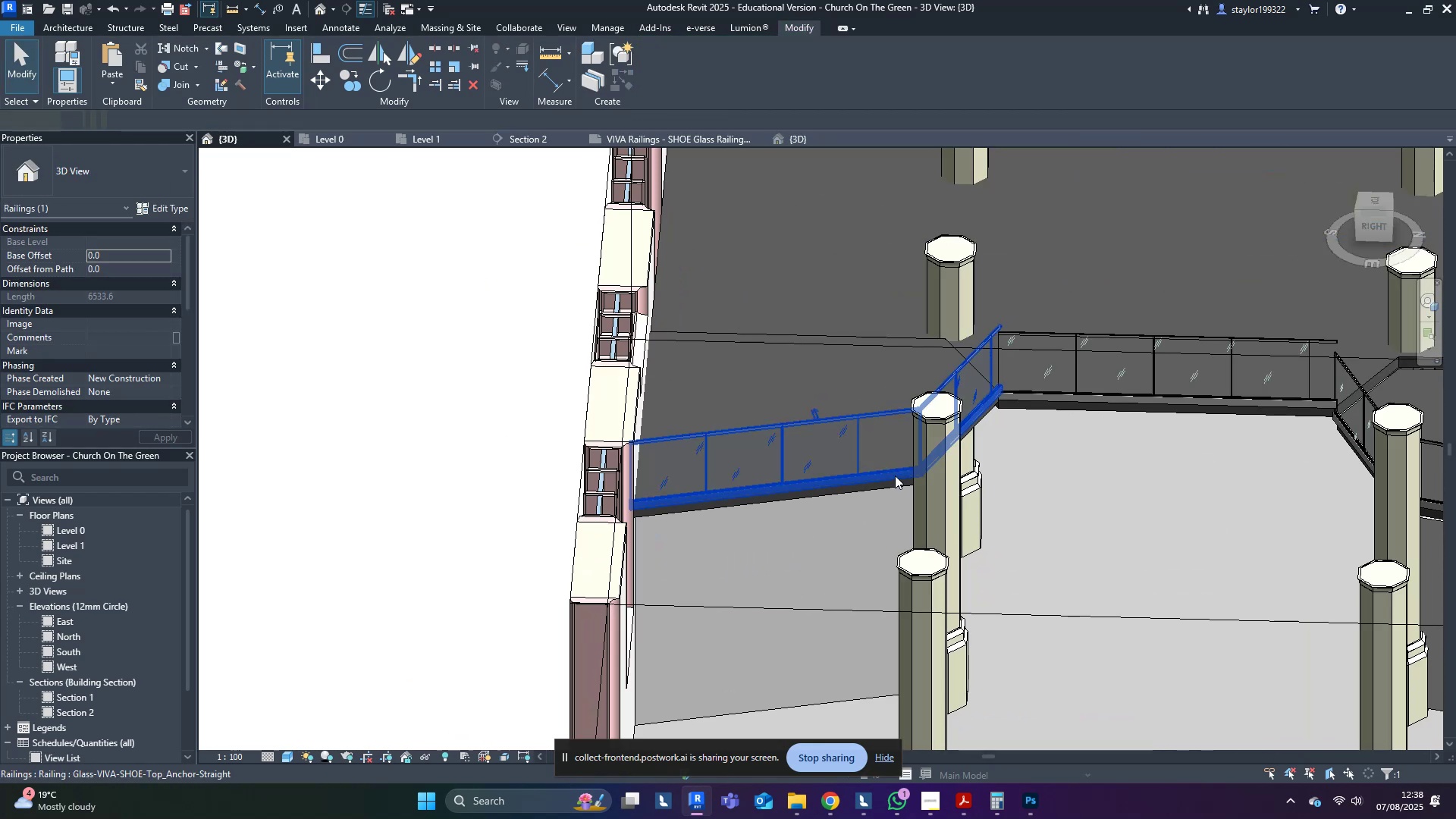 
hold_key(key=ControlLeft, duration=0.33)
double_click([1137, 367])
 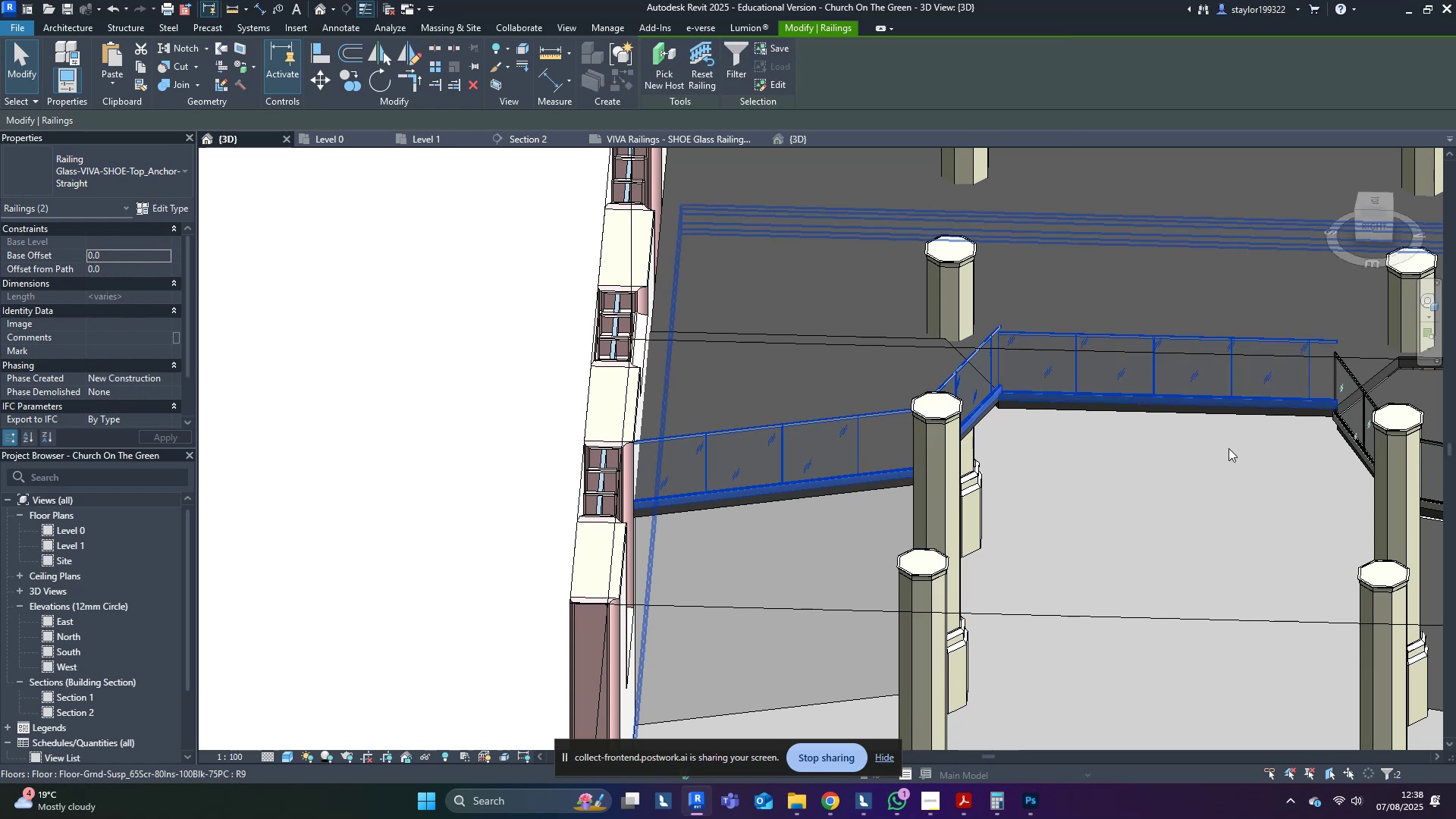 
hold_key(key=ControlLeft, duration=0.47)
 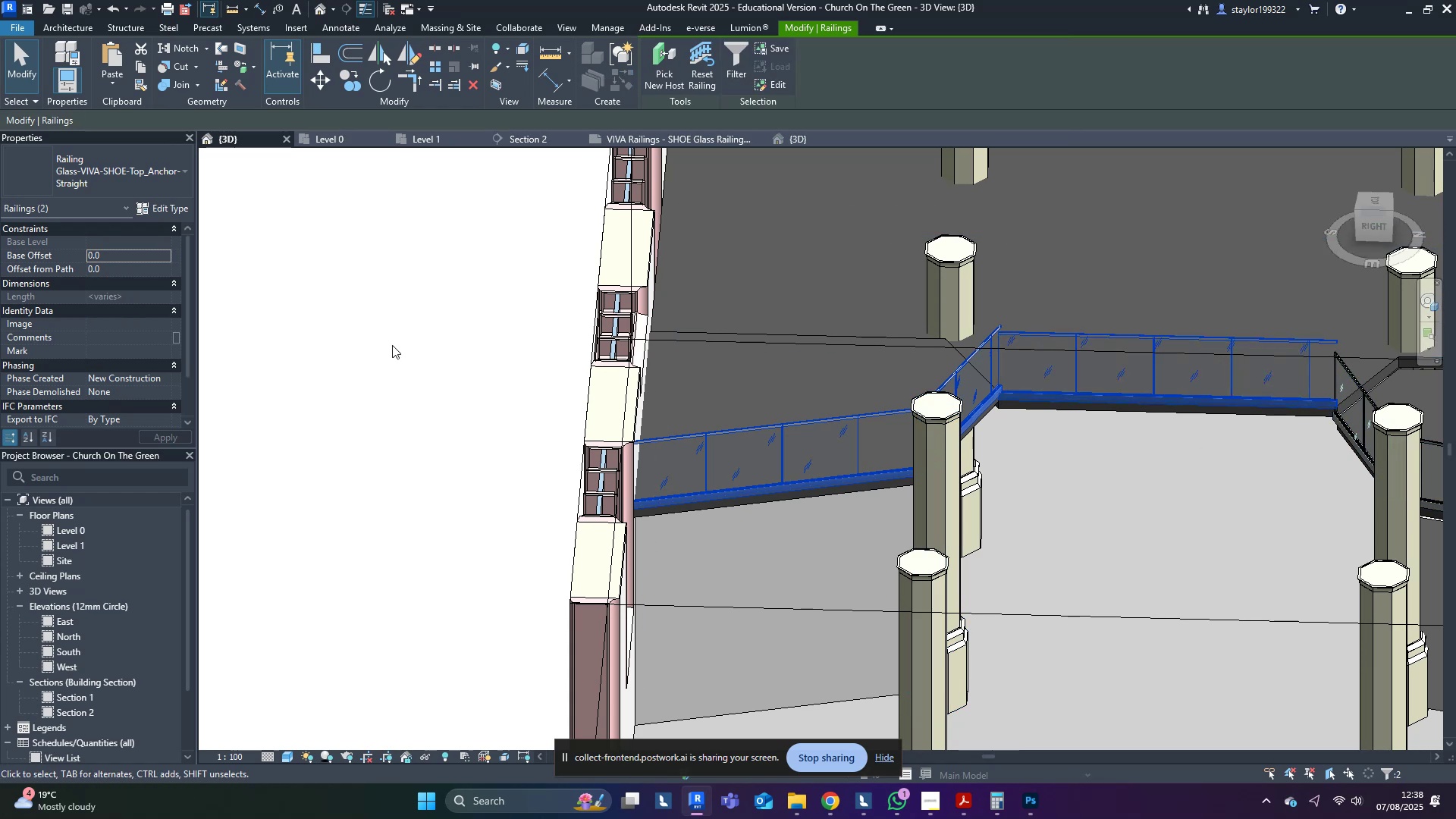 
hold_key(key=ControlLeft, duration=0.96)
left_click([1358, 394])
 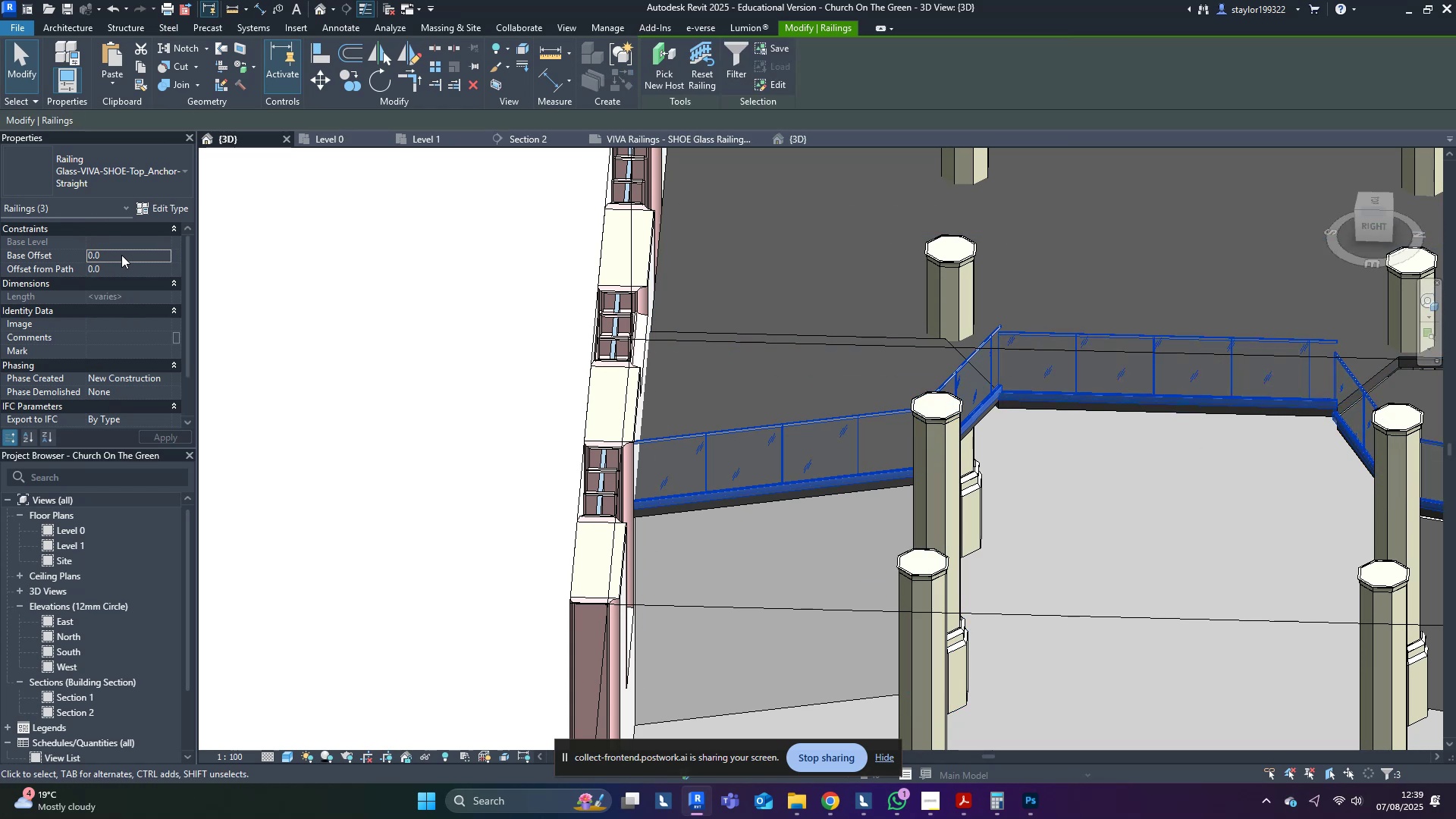 
double_click([125, 268])
 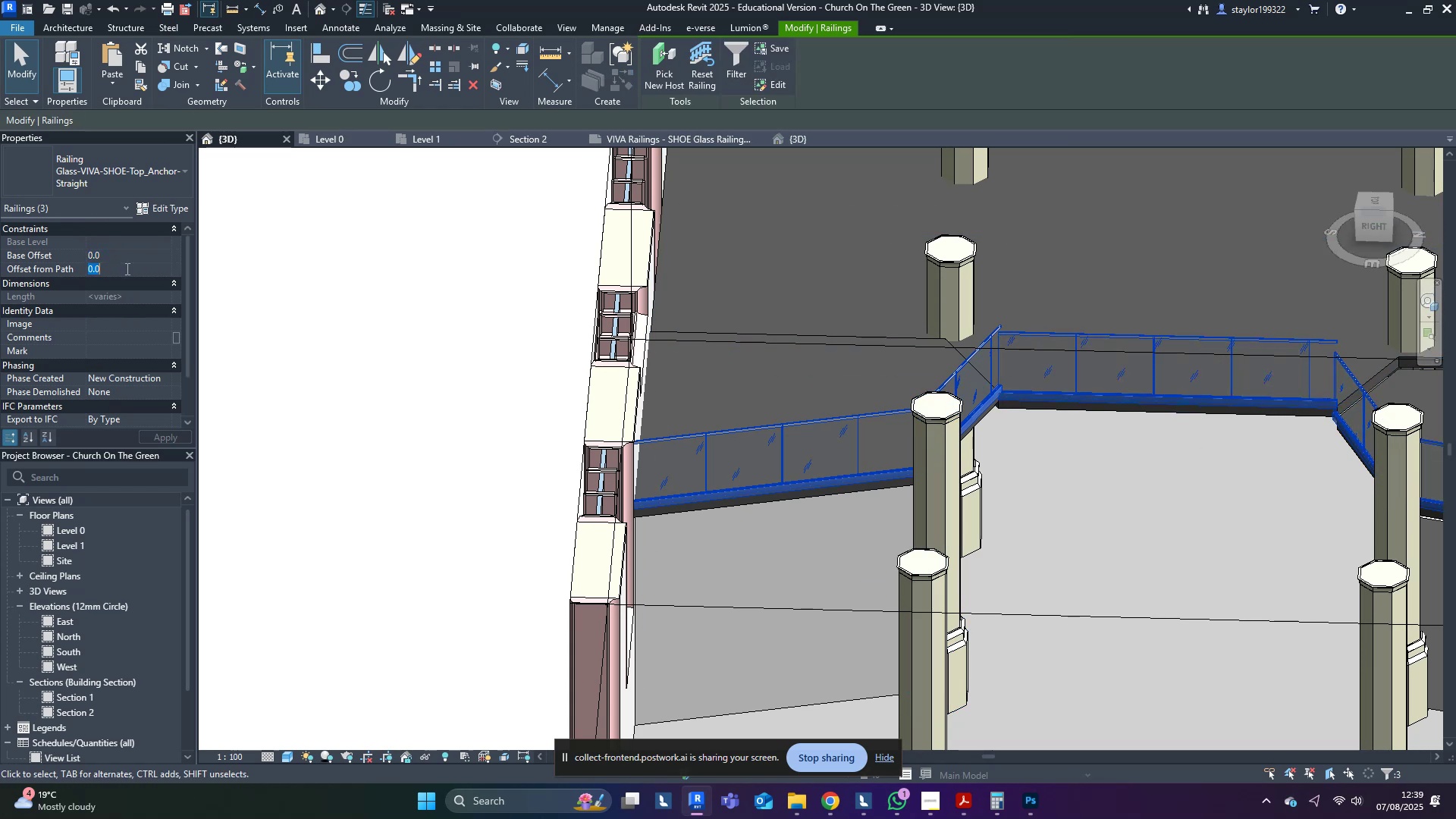 
type(100)
 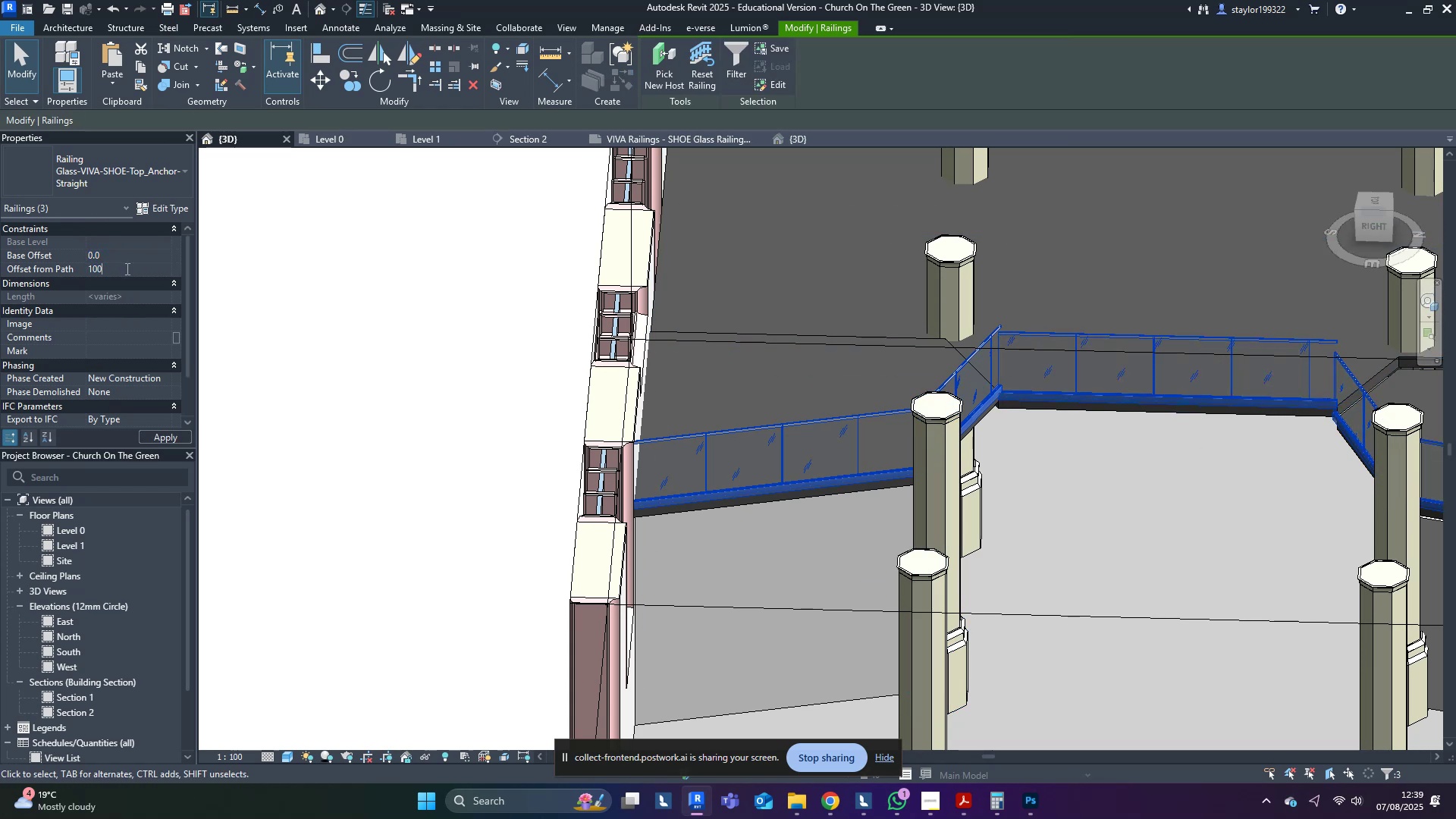 
key(Enter)
 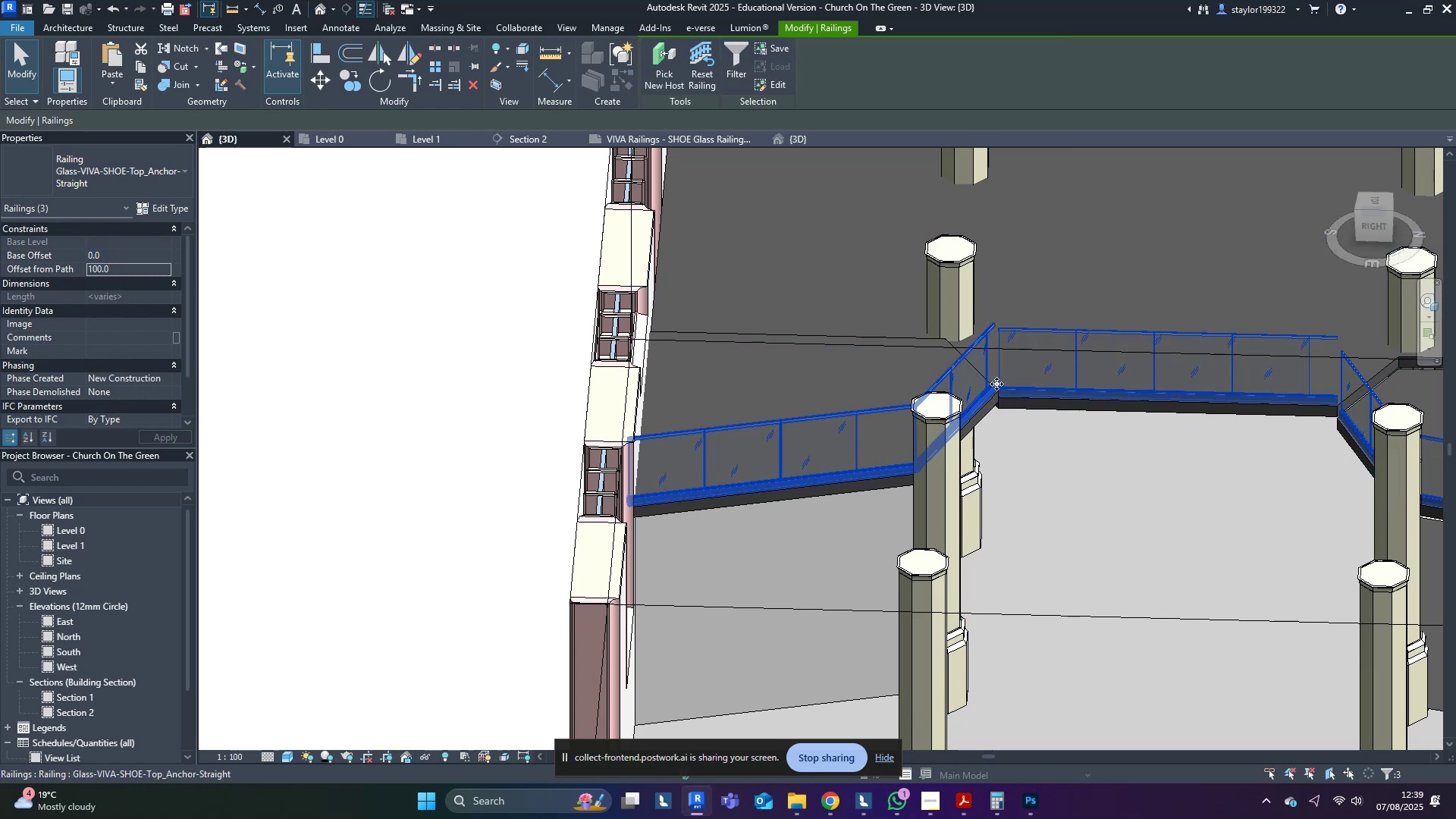 
hold_key(key=ShiftLeft, duration=0.34)
 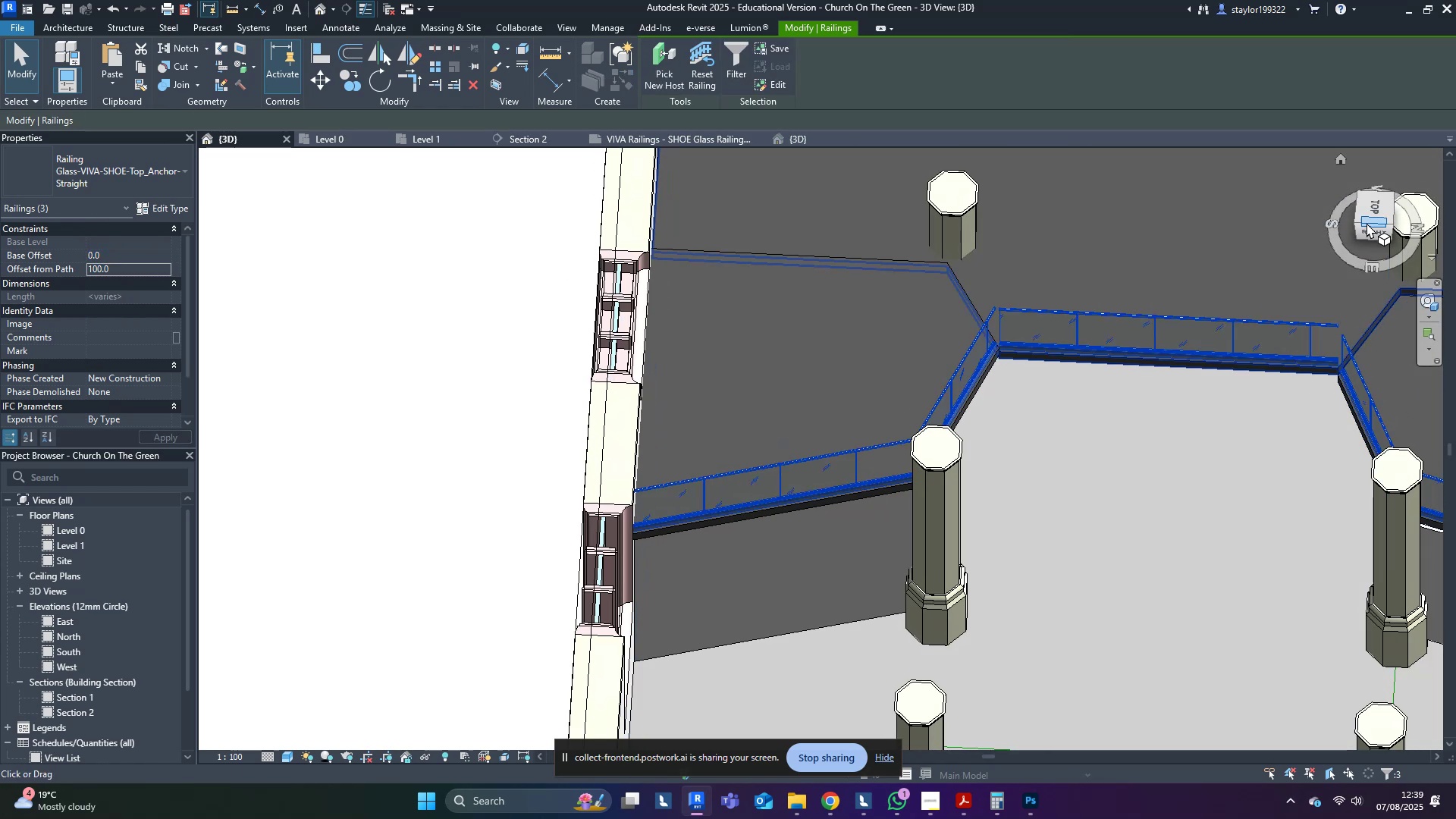 
left_click([1379, 206])
 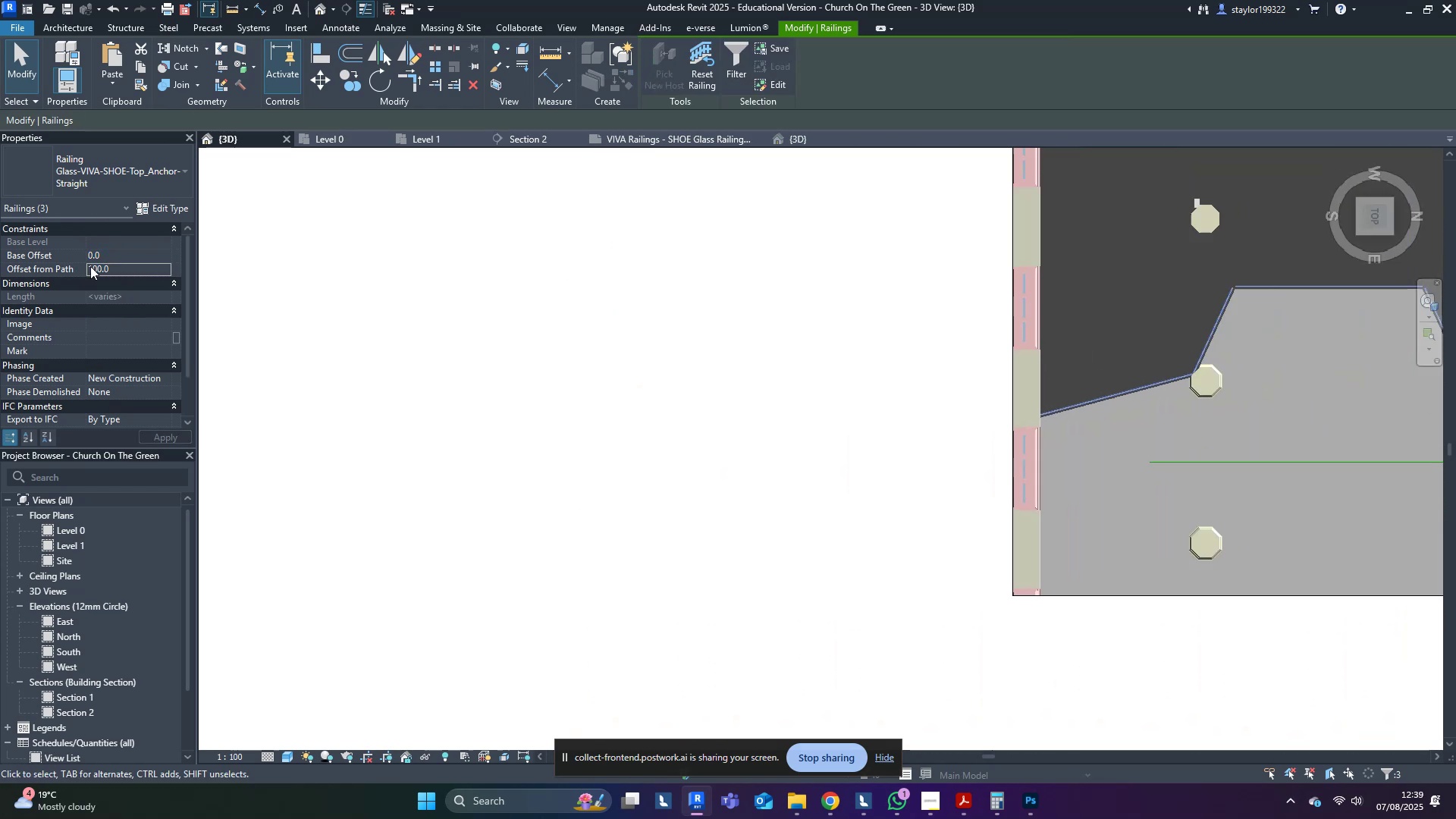 
left_click([113, 266])
 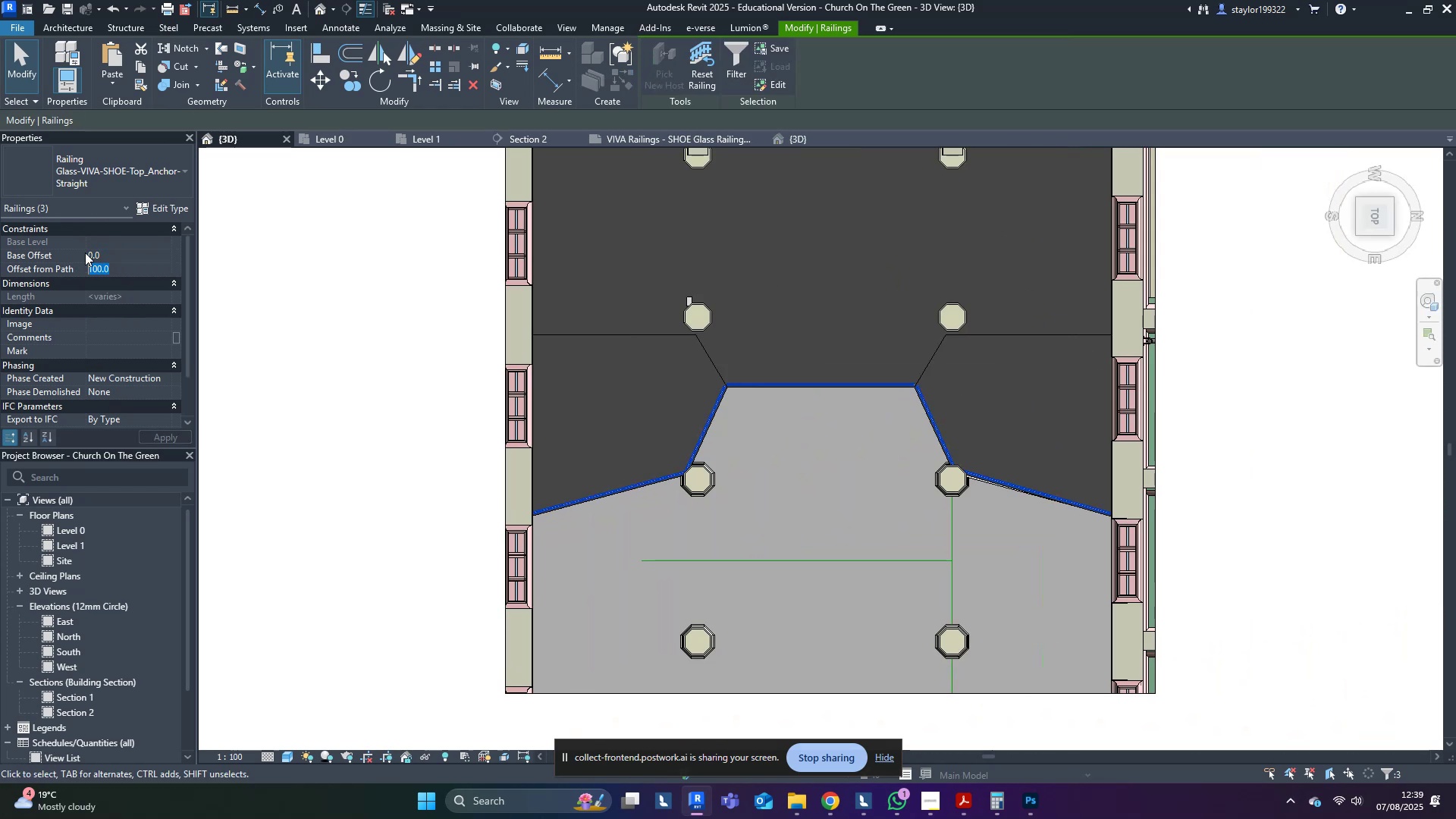 
type(200)
 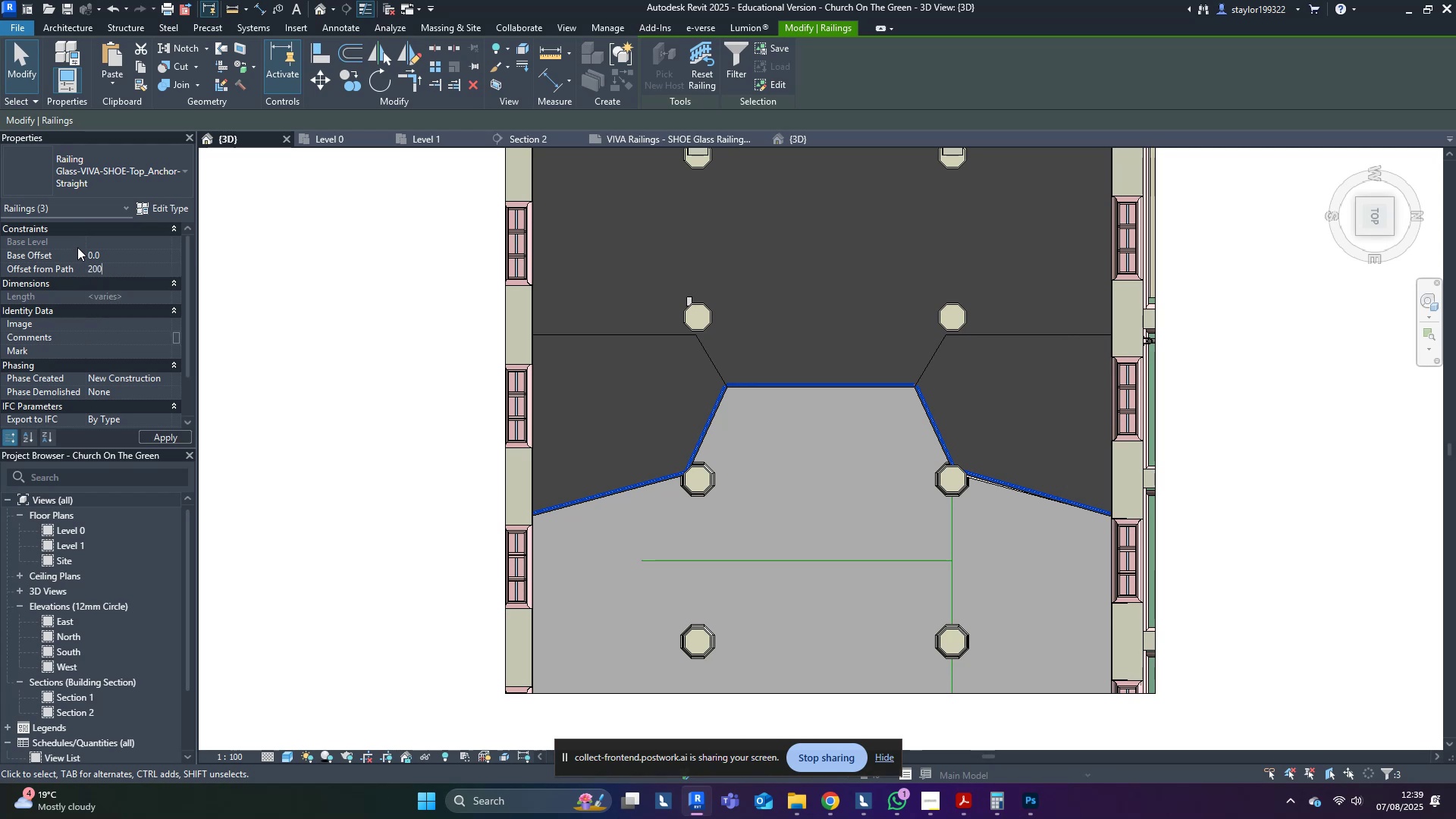 
key(Enter)
 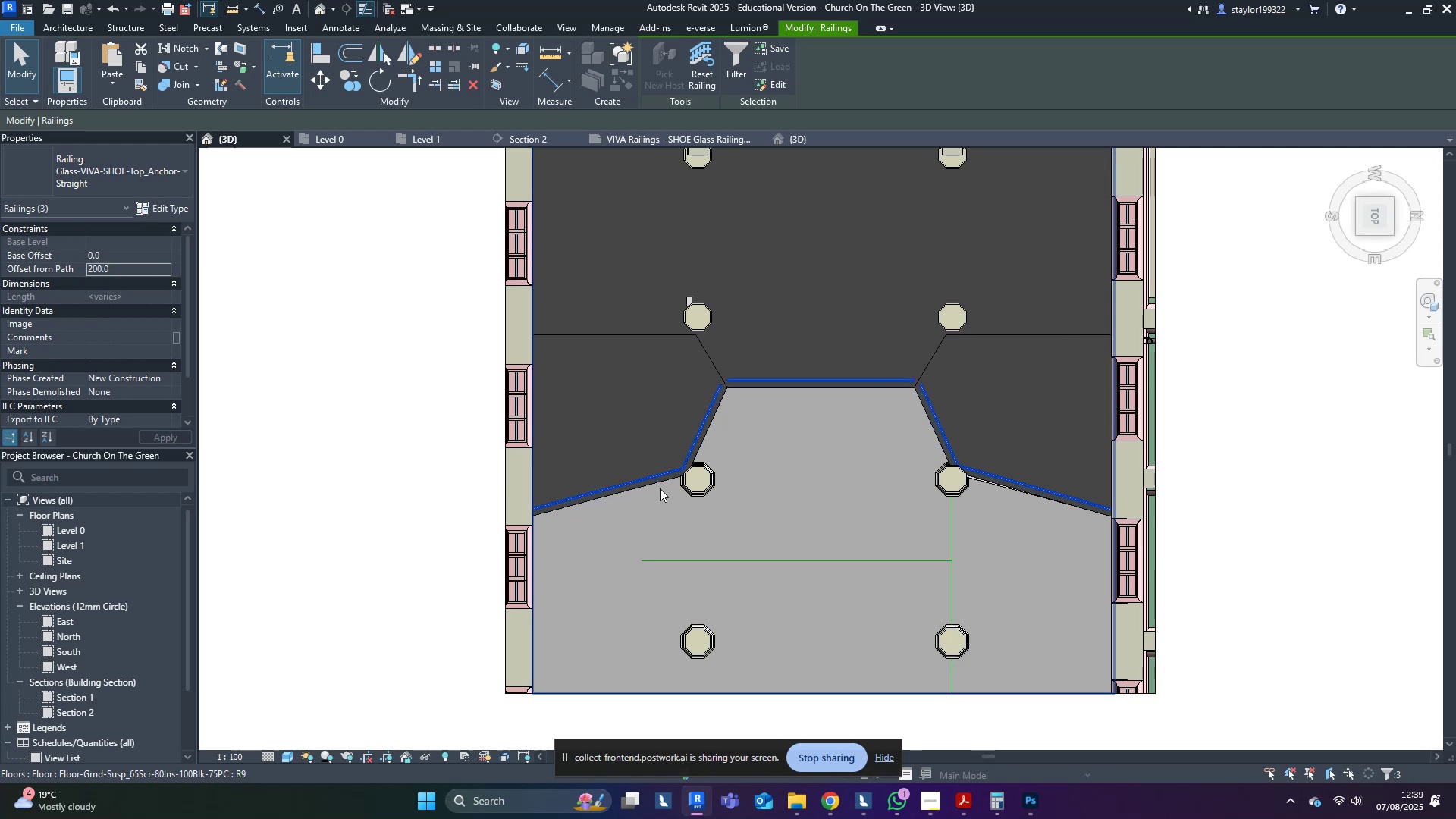 
double_click([689, 449])
 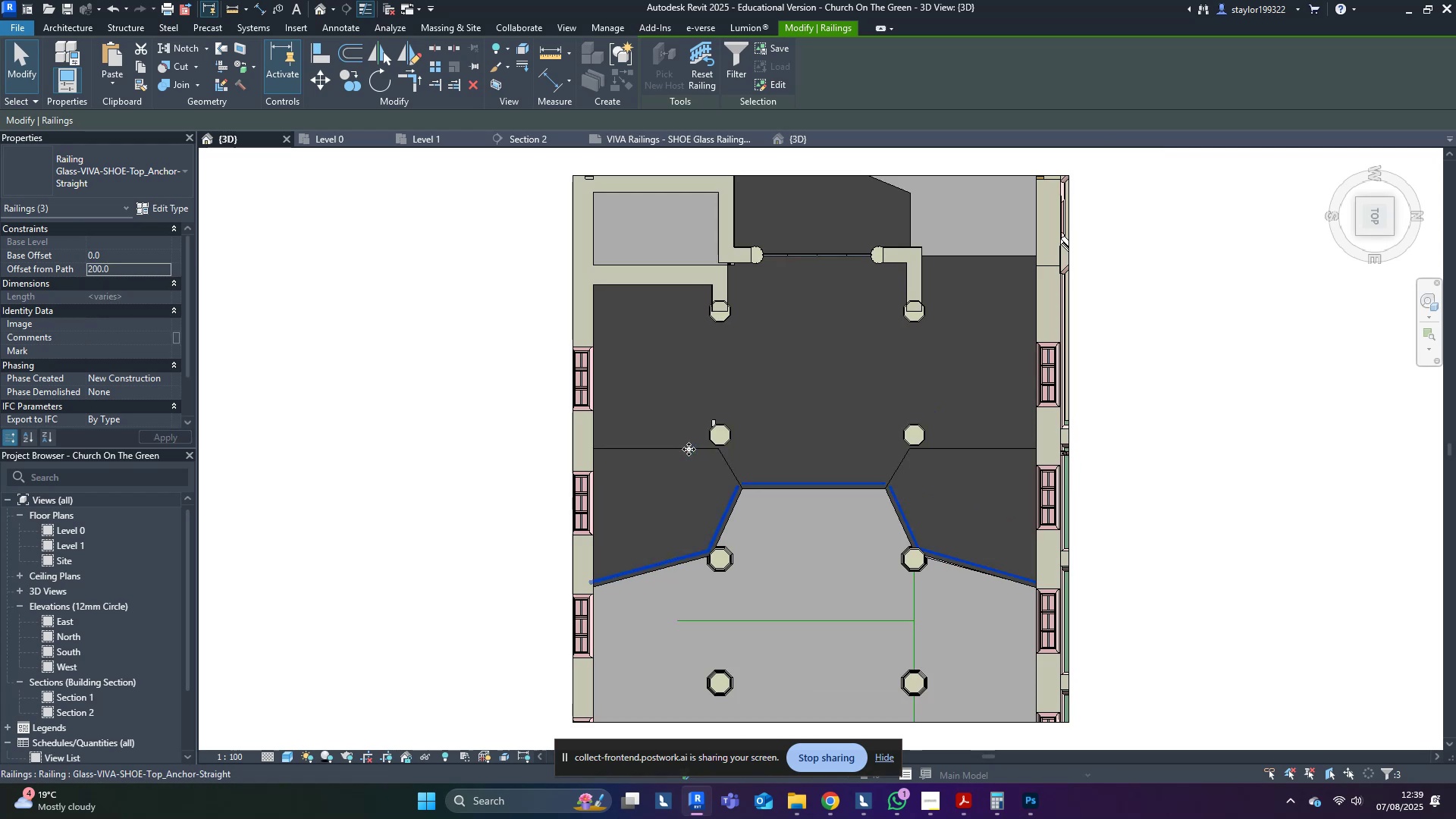 
key(Escape)
 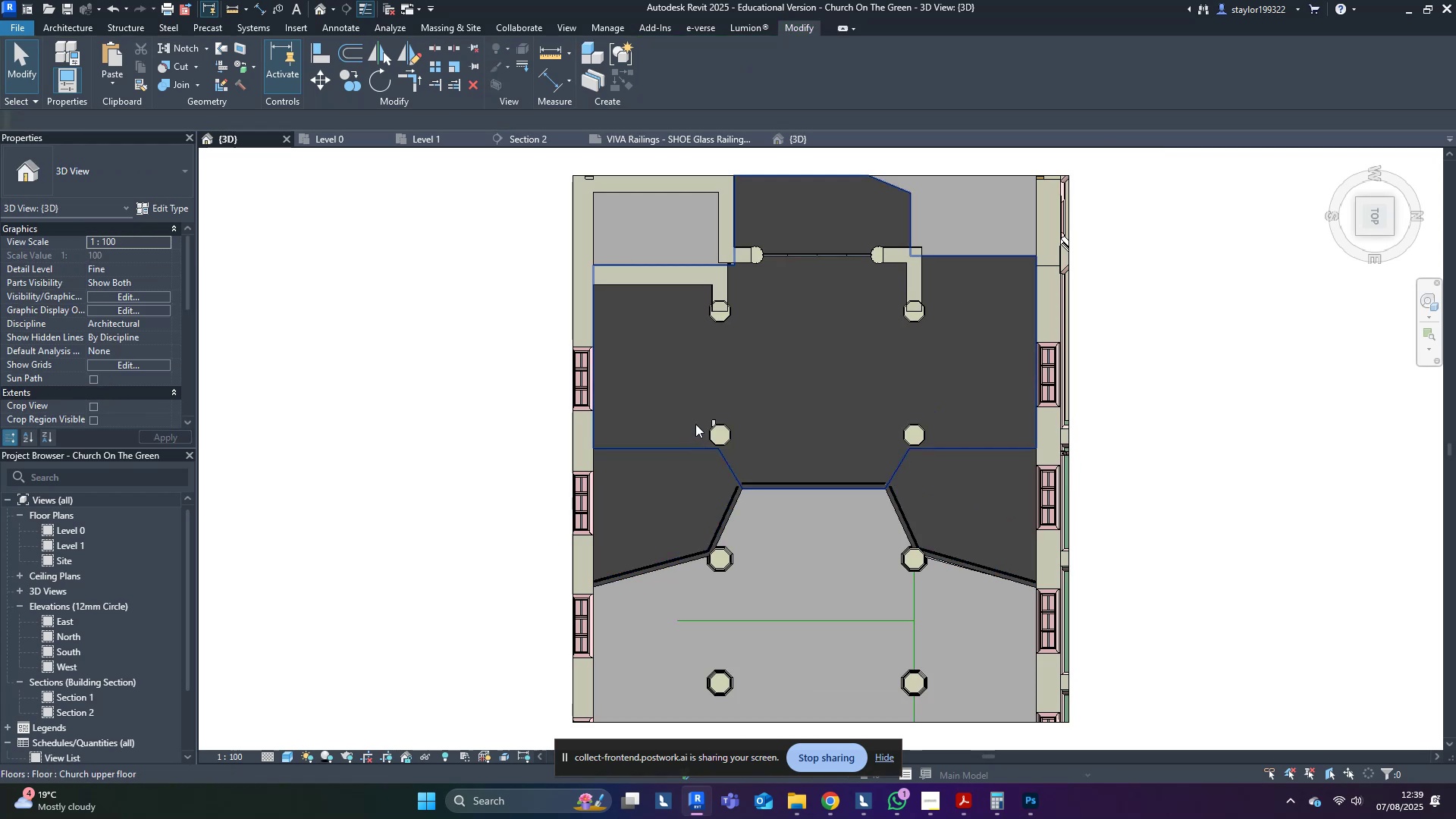 
key(Escape)
 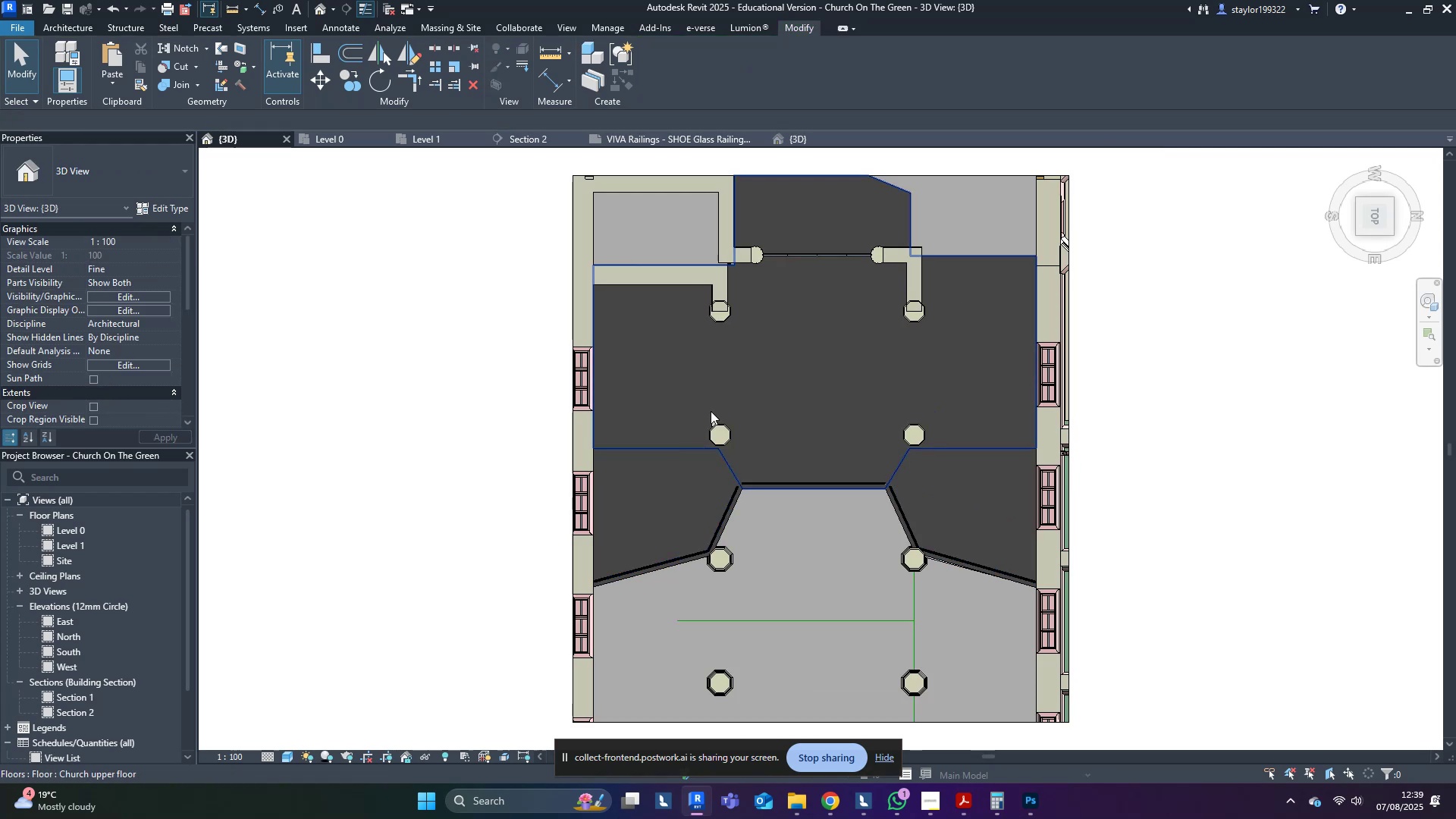 
scroll: coordinate [828, 519], scroll_direction: up, amount: 8.0
 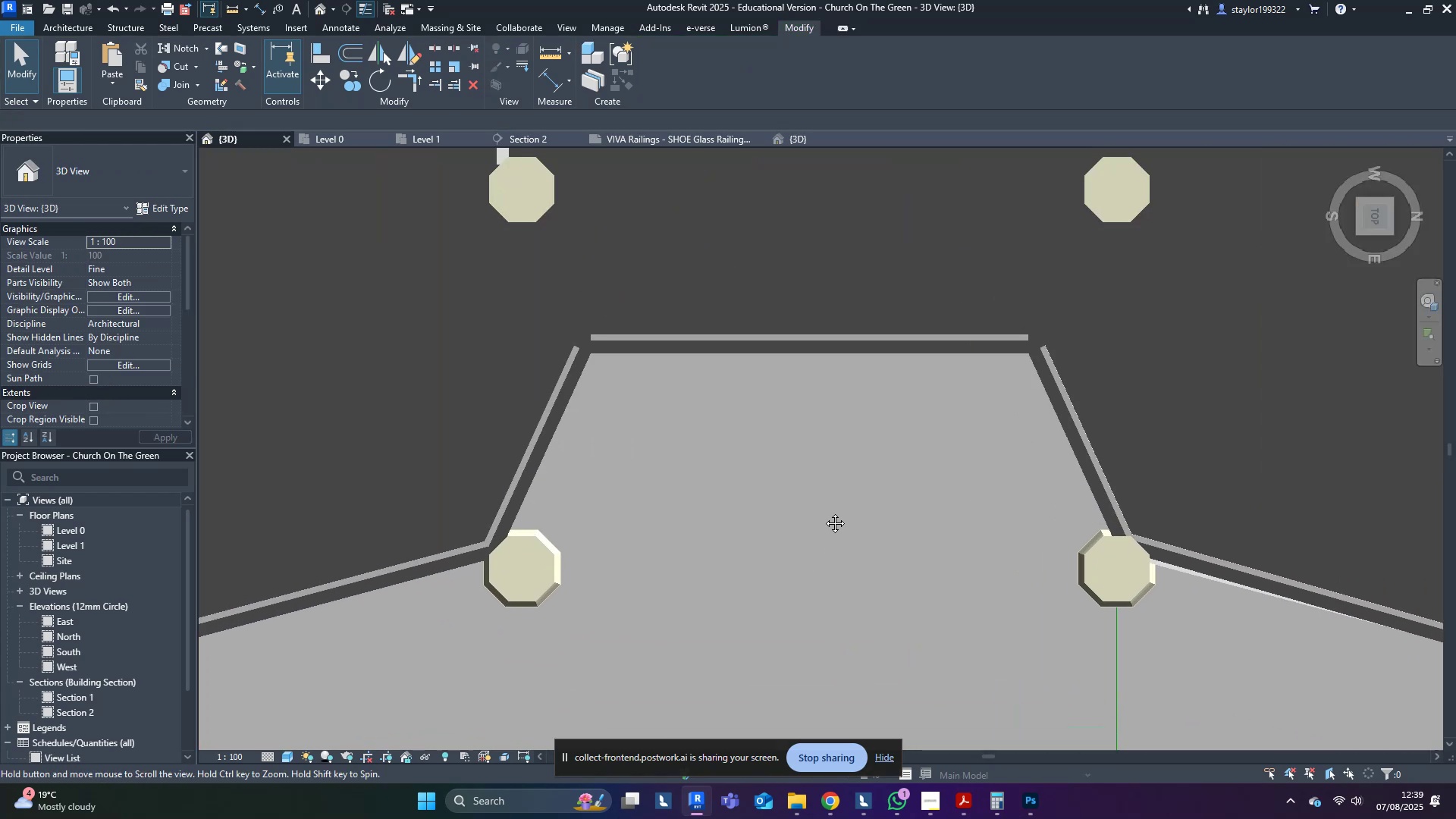 
hold_key(key=ShiftLeft, duration=0.39)
 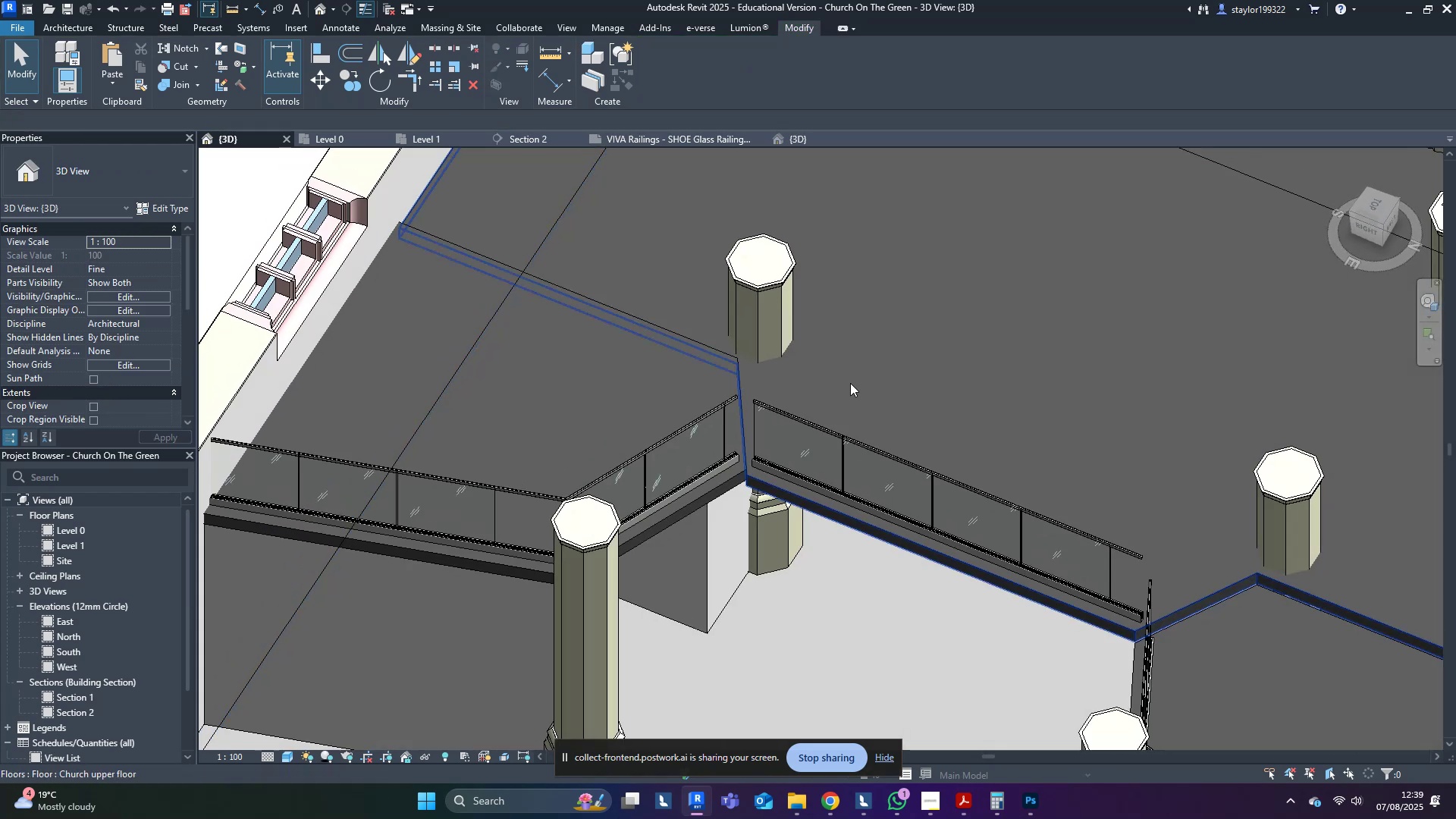 
hold_key(key=ShiftLeft, duration=1.53)
 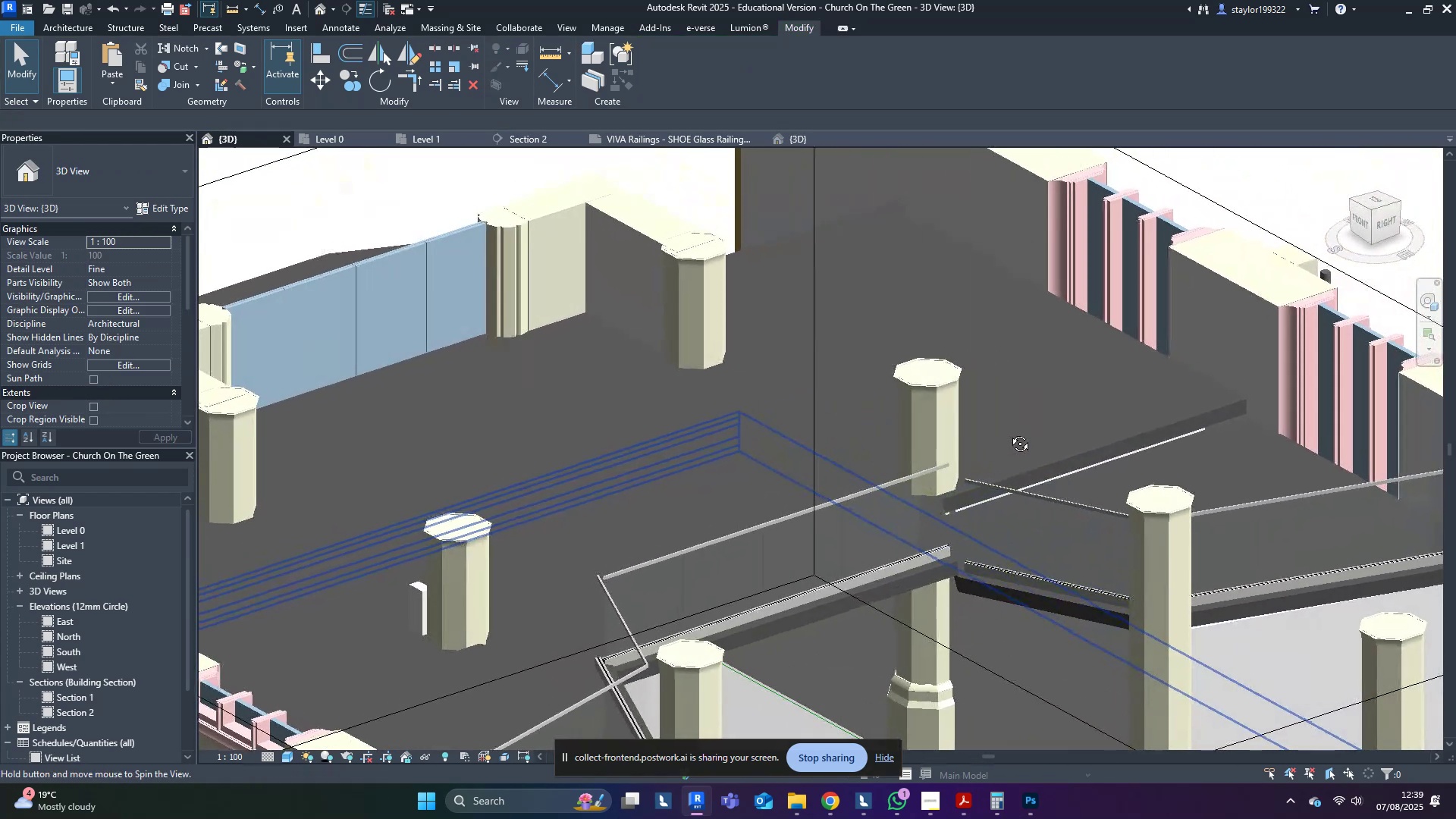 
hold_key(key=ShiftLeft, duration=0.57)
 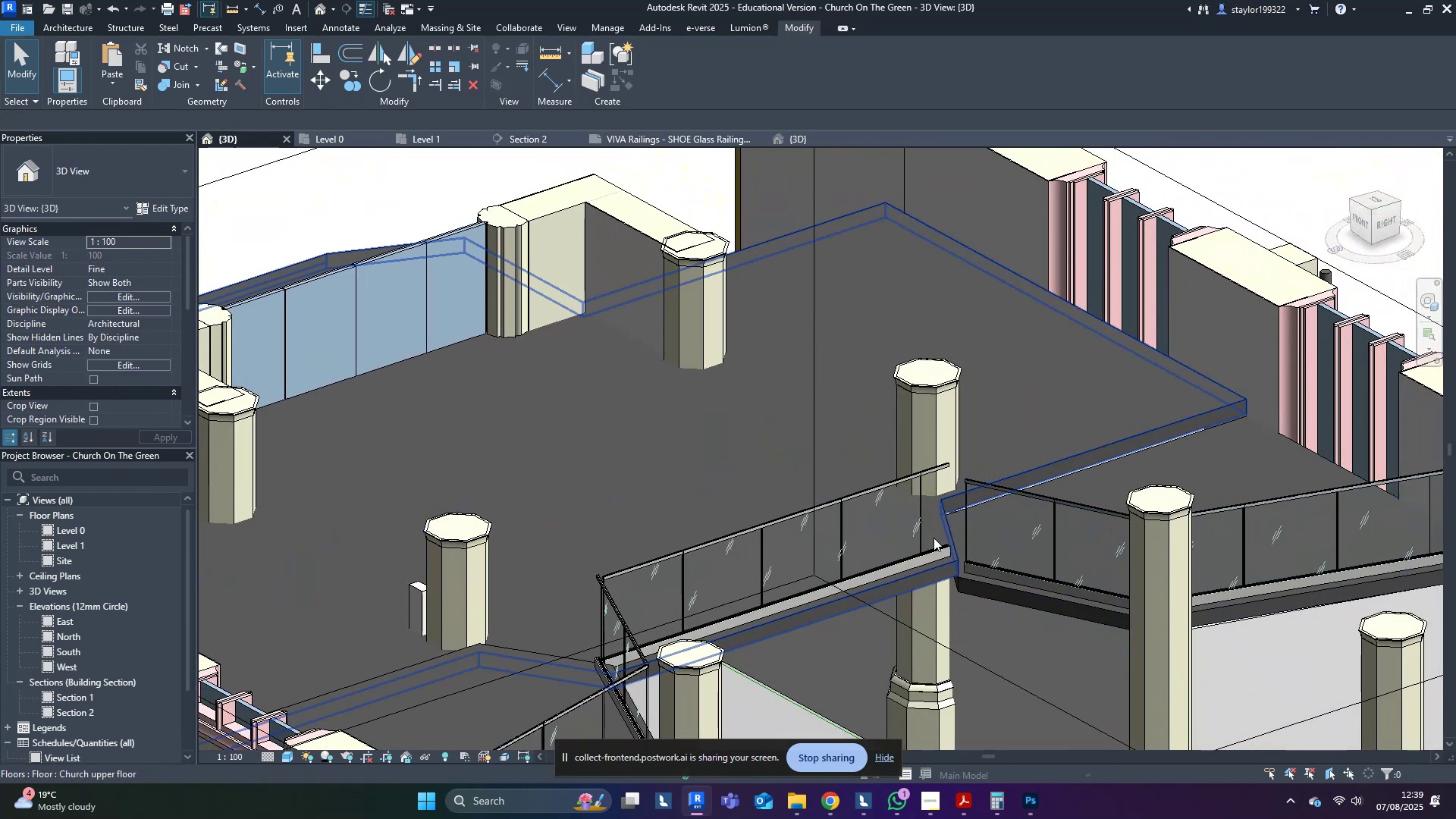 
hold_key(key=ShiftLeft, duration=1.1)
 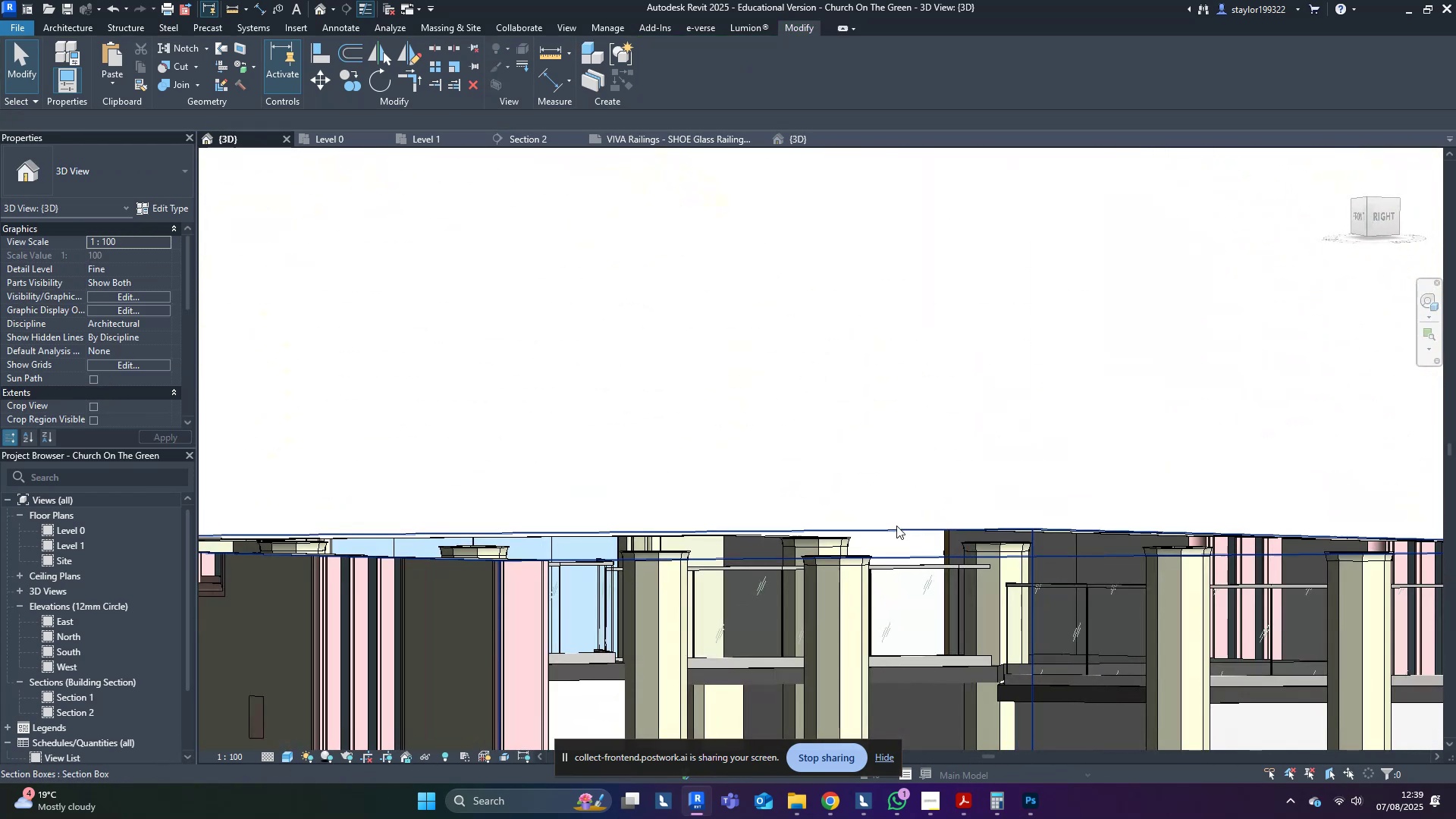 
scroll: coordinate [897, 526], scroll_direction: down, amount: 5.0
 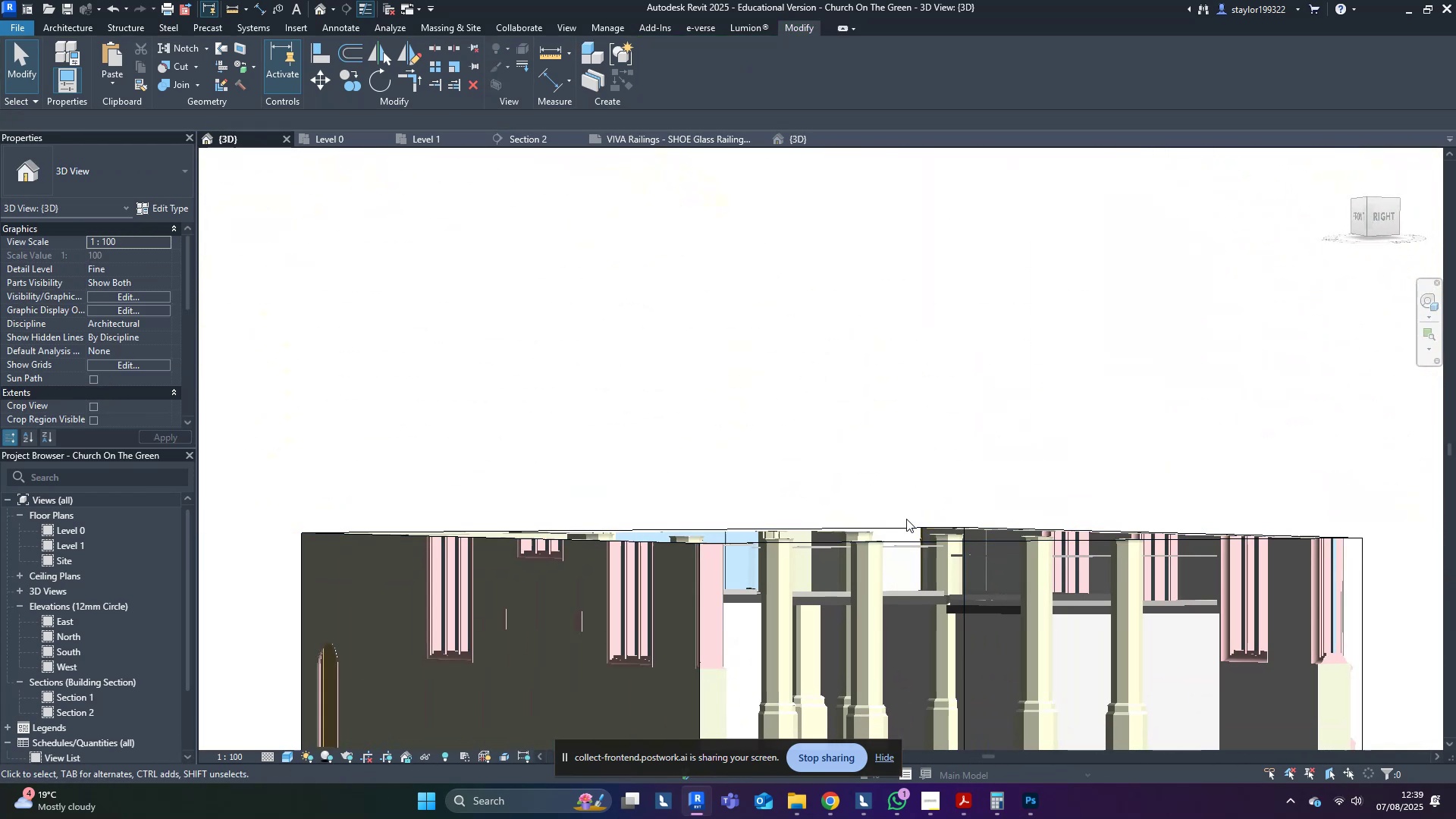 
hold_key(key=ShiftLeft, duration=0.41)
 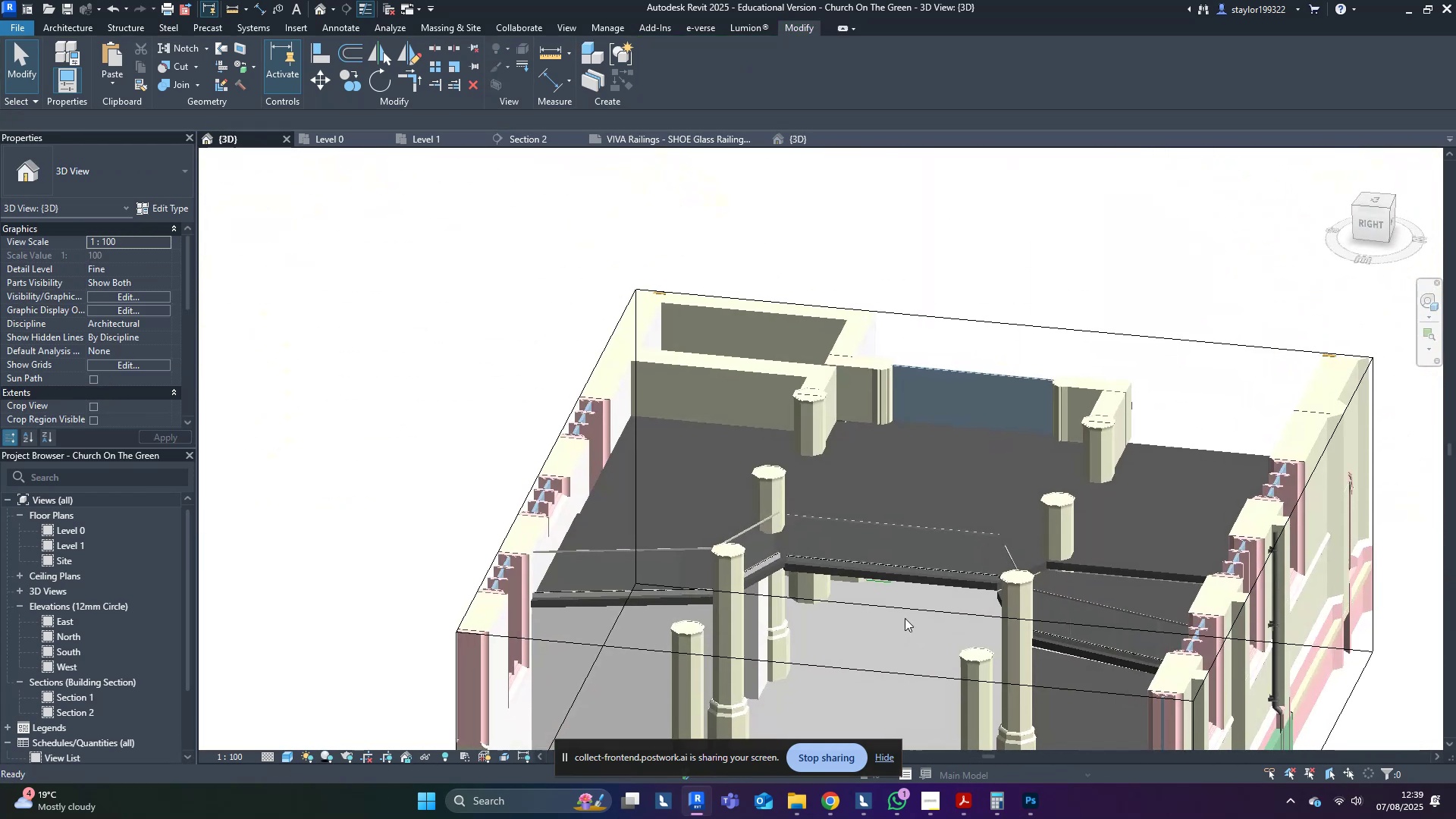 
key(Control+ControlLeft)
 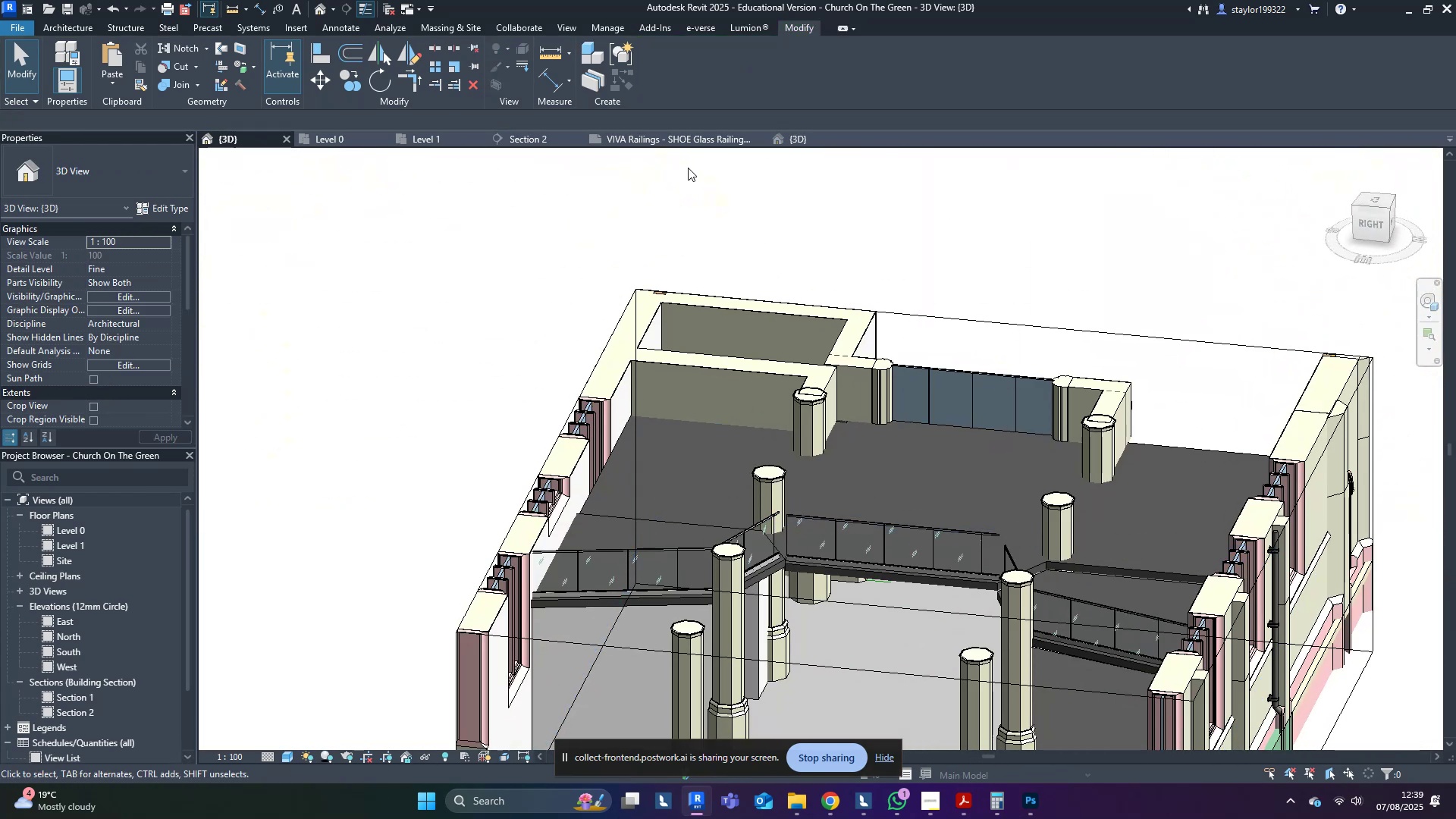 
key(Control+S)
 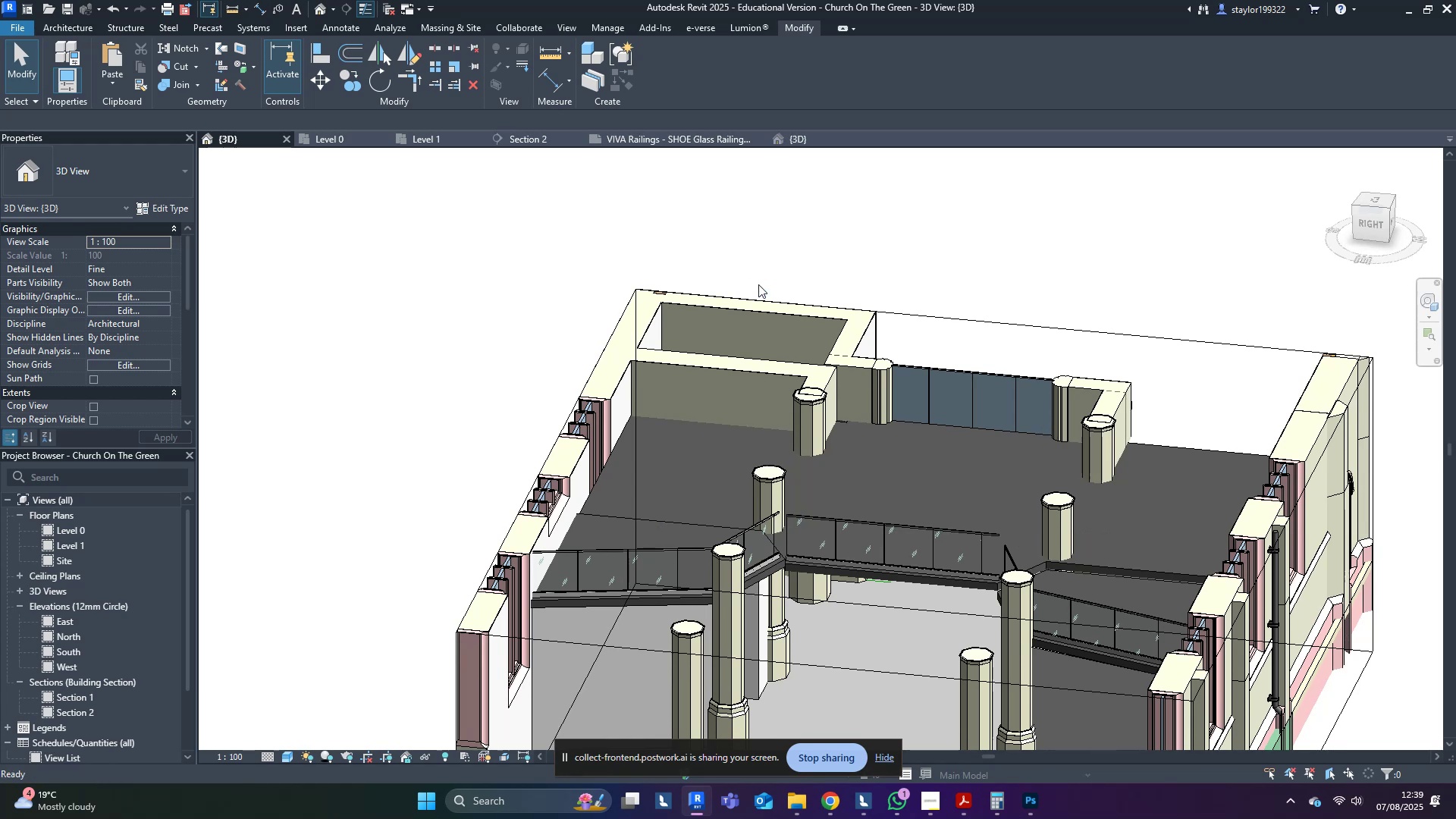 
key(Shift+ShiftLeft)
 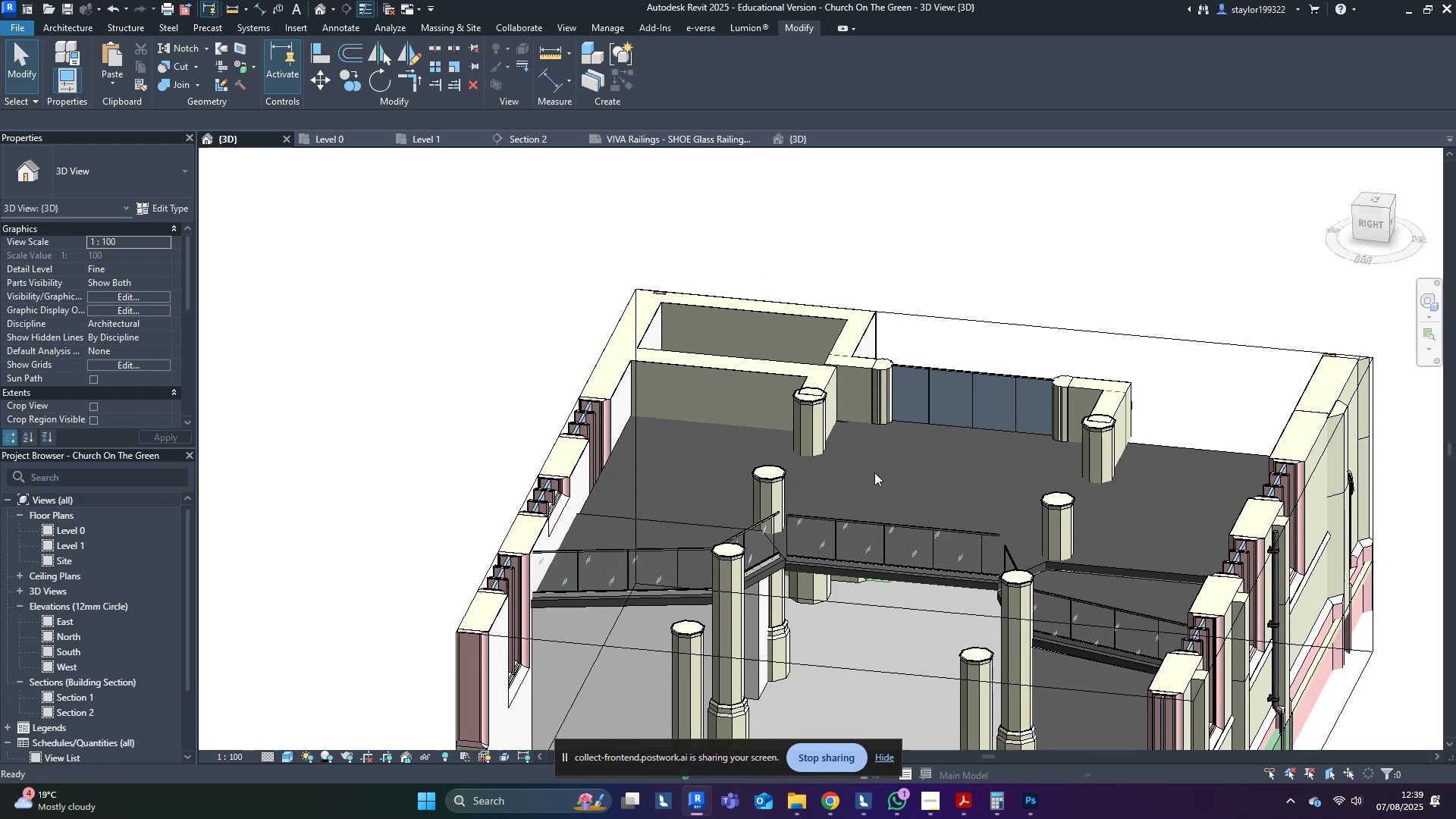 
scroll: coordinate [809, 544], scroll_direction: up, amount: 8.0
 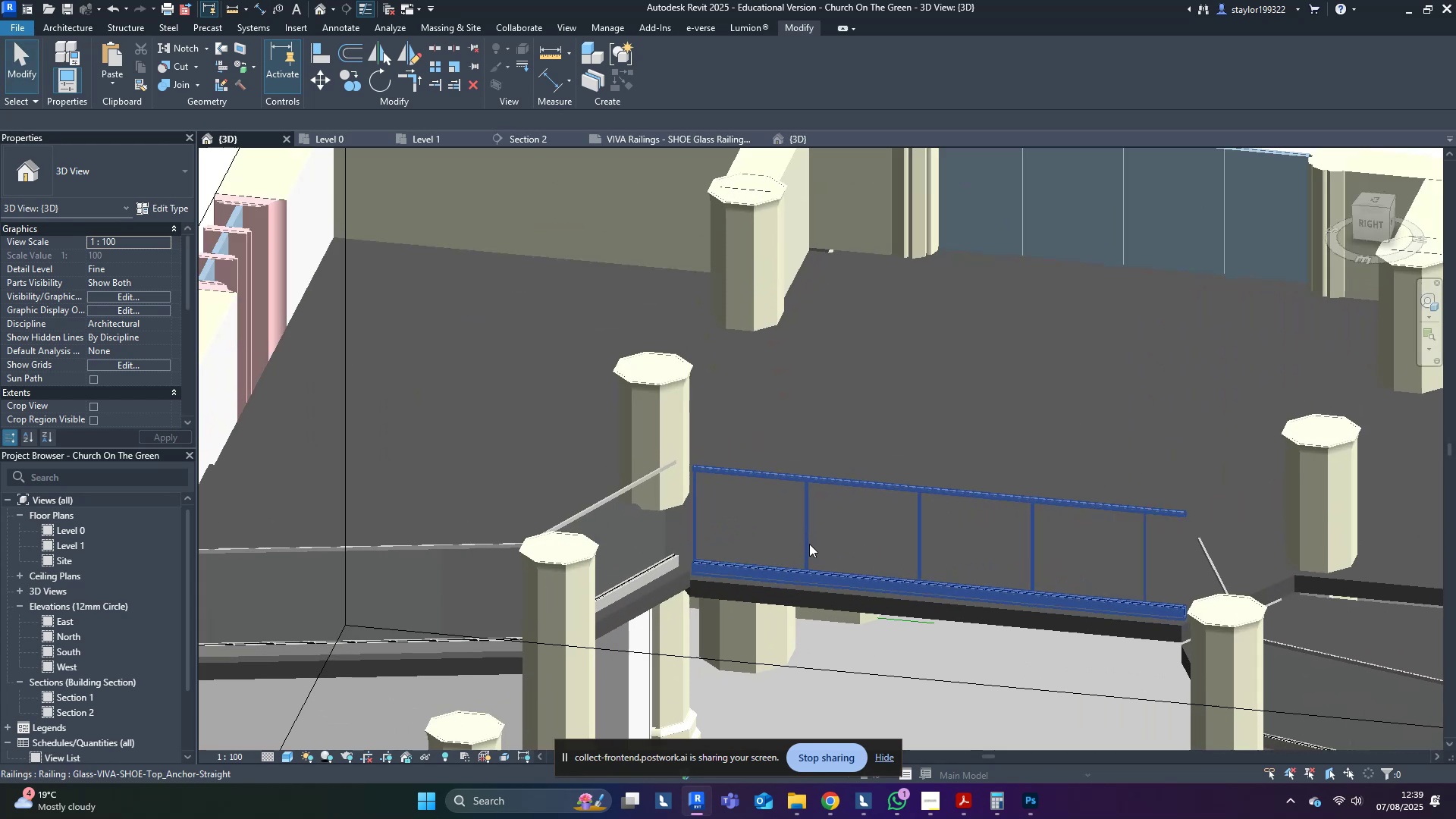 
hold_key(key=ShiftLeft, duration=0.6)
 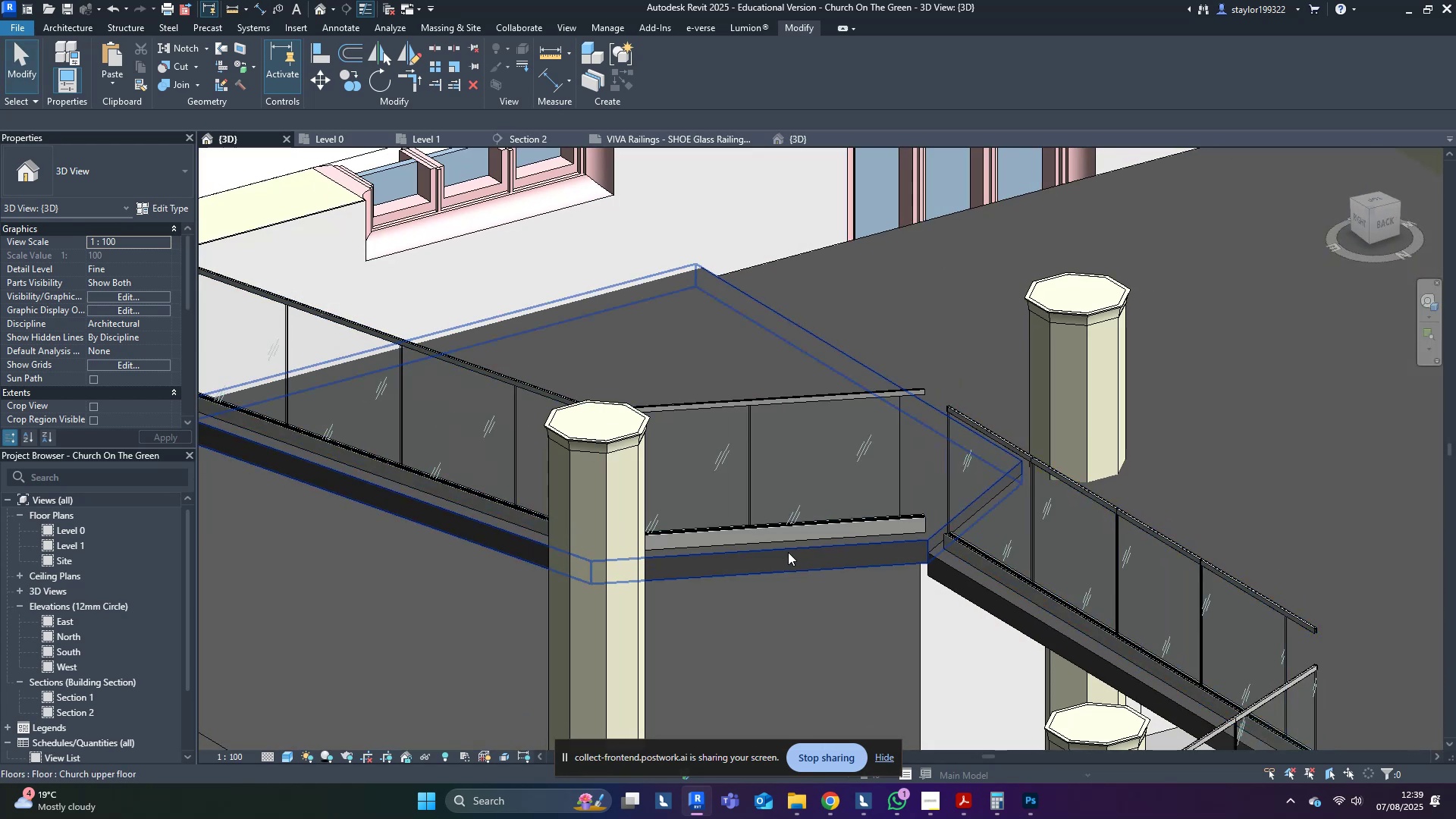 
key(Shift+ShiftLeft)
 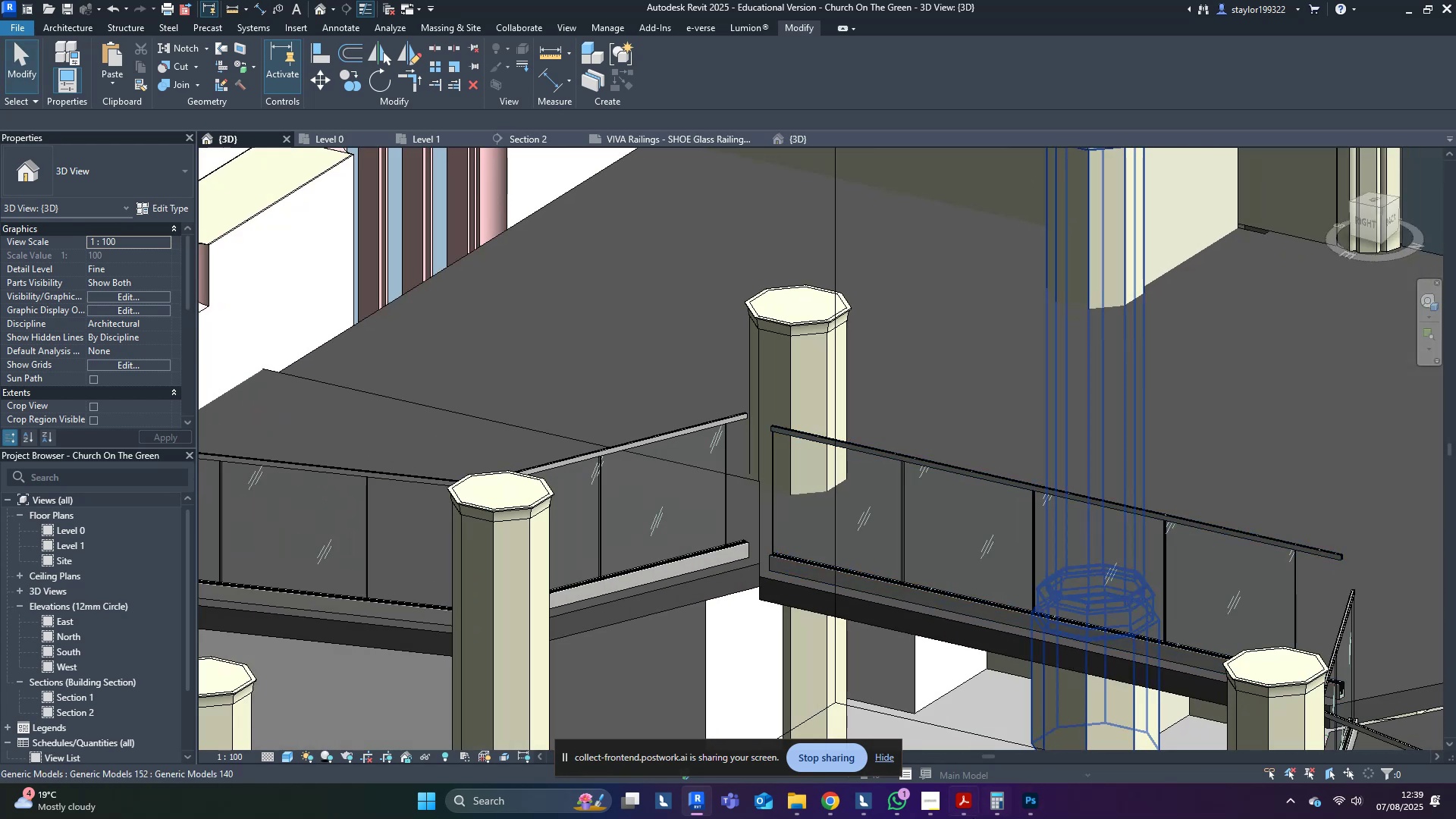 
left_click([968, 809])
 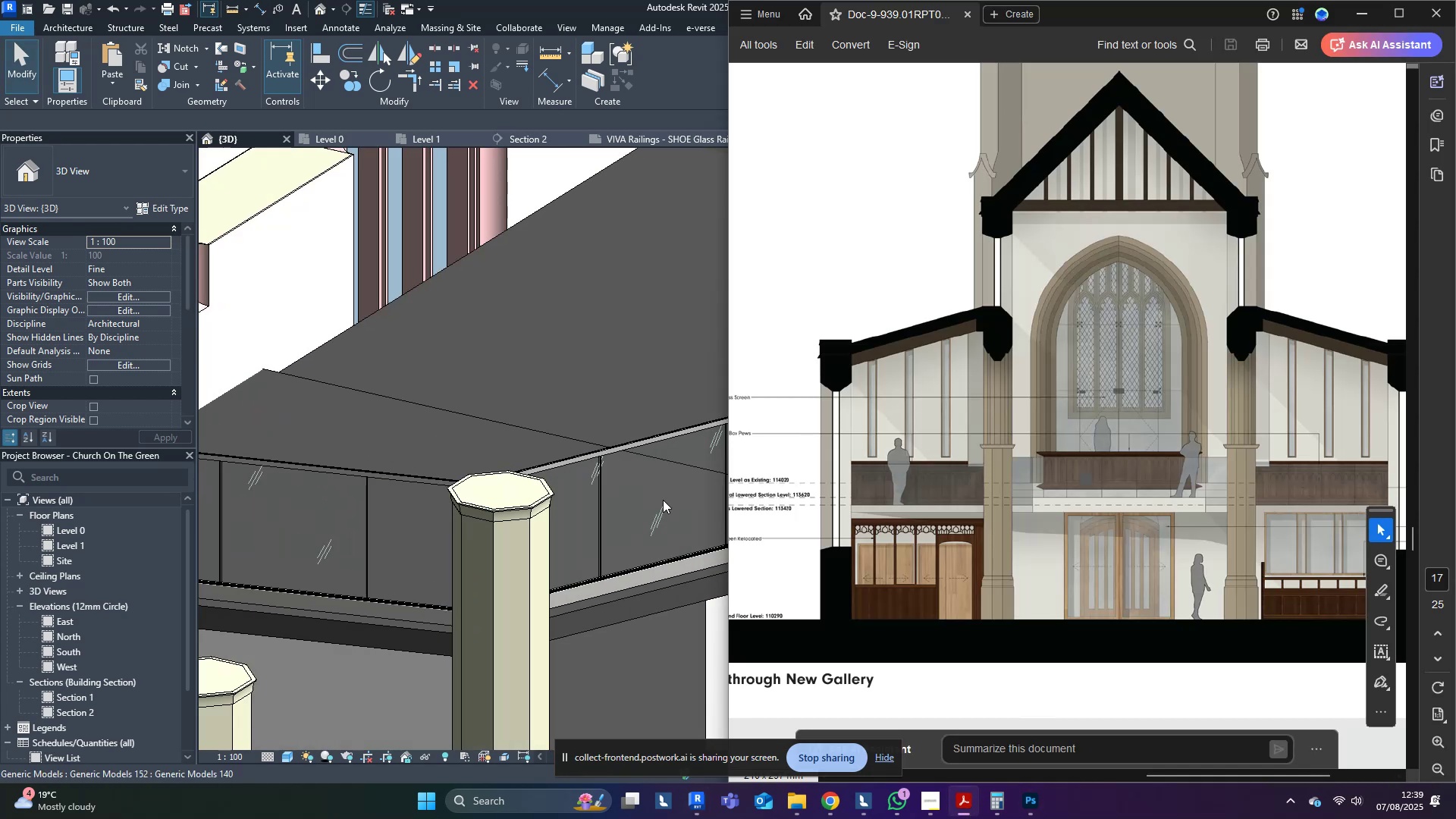 
middle_click([423, 378])
 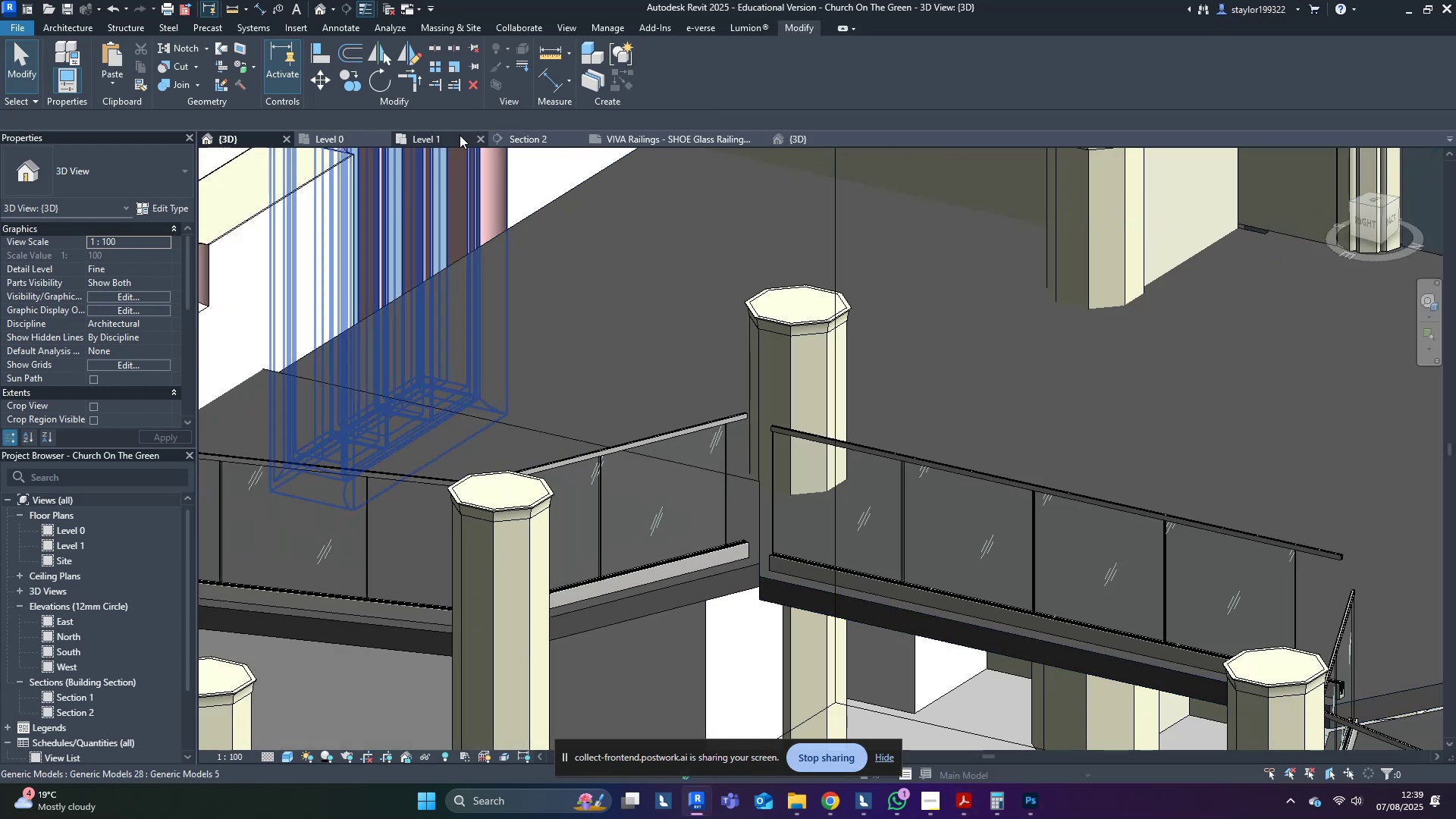 
left_click([460, 135])
 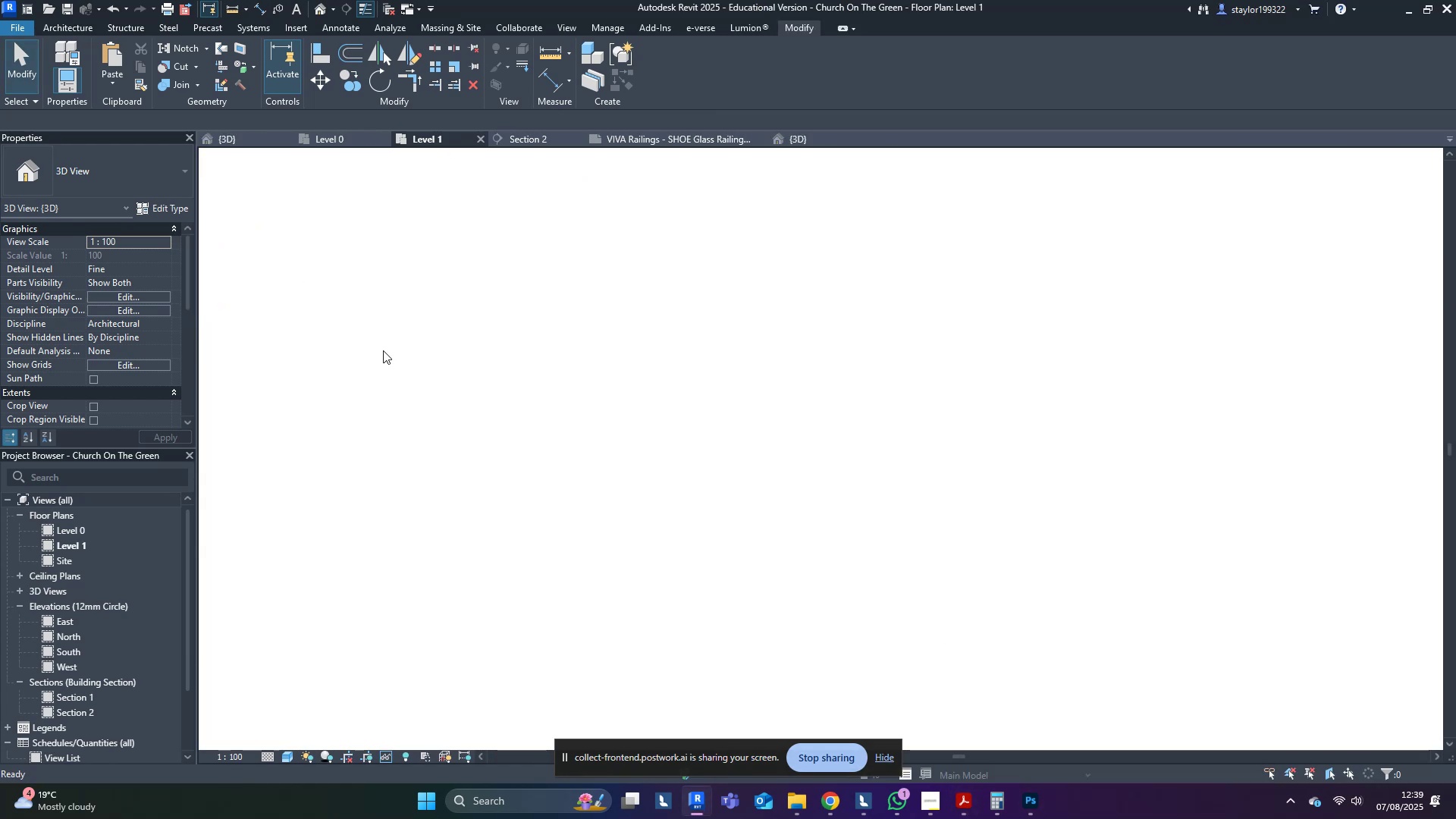 
middle_click([598, 410])
 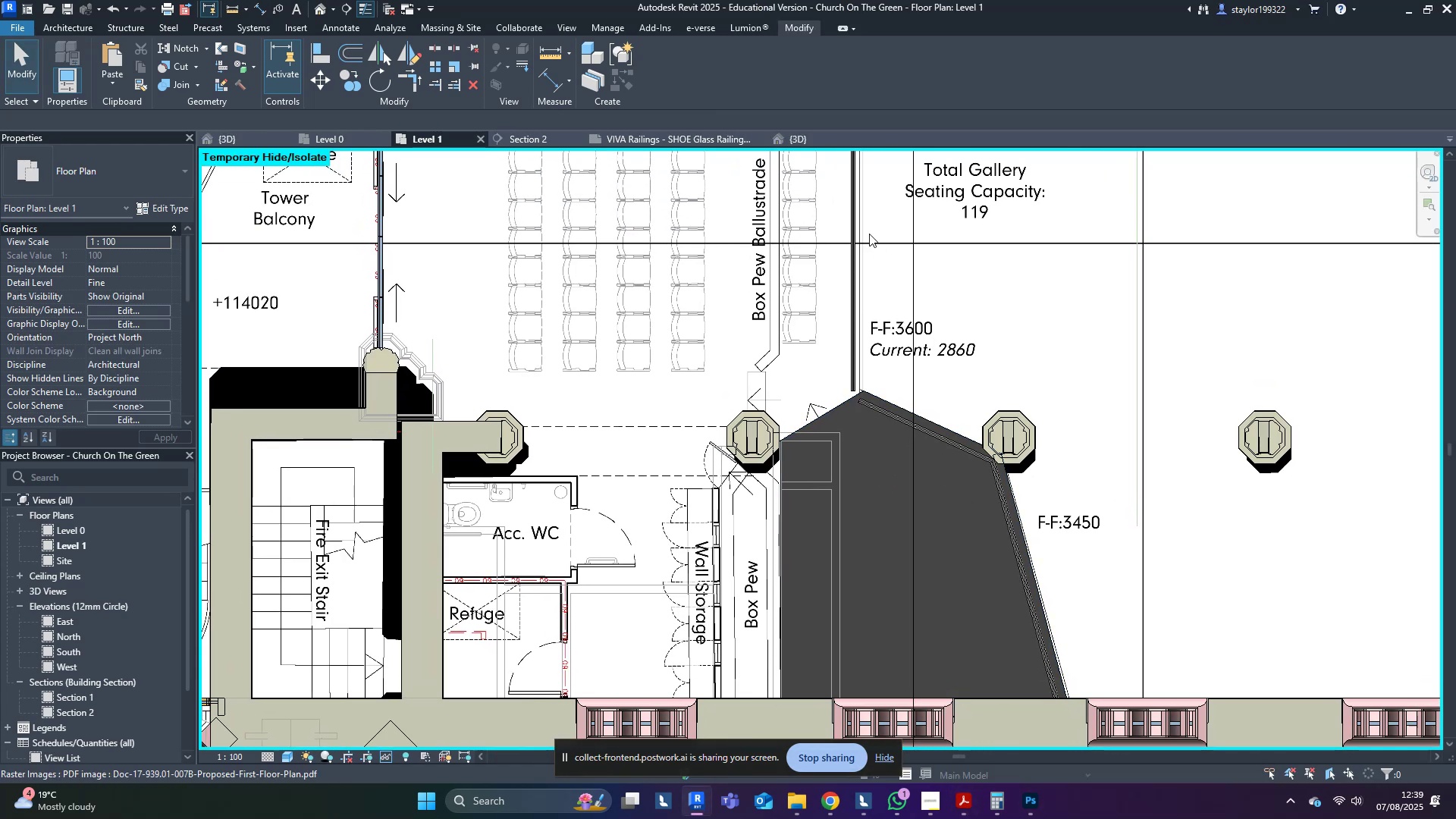 
scroll: coordinate [927, 427], scroll_direction: down, amount: 2.0
 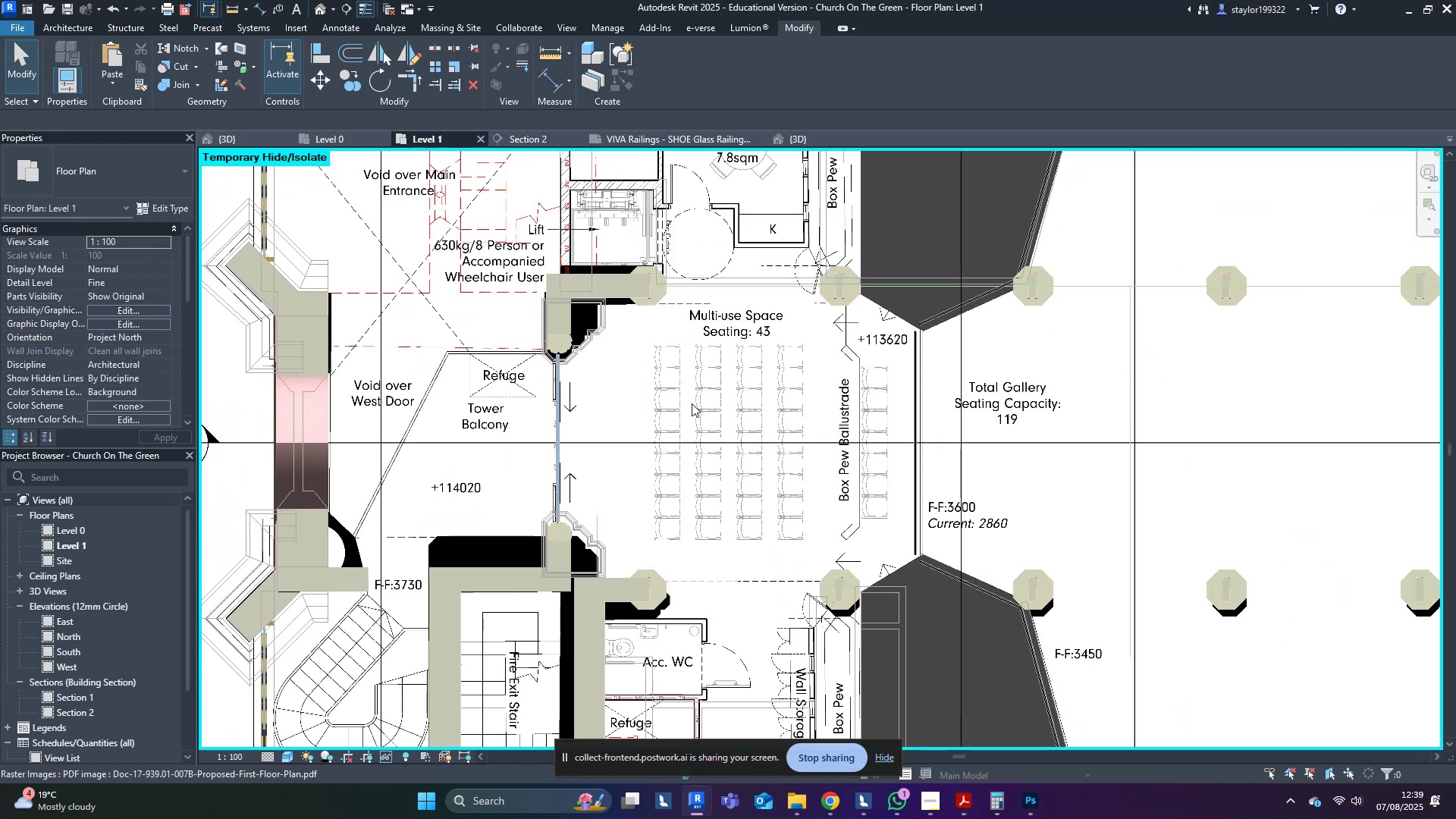 
left_click([691, 403])
 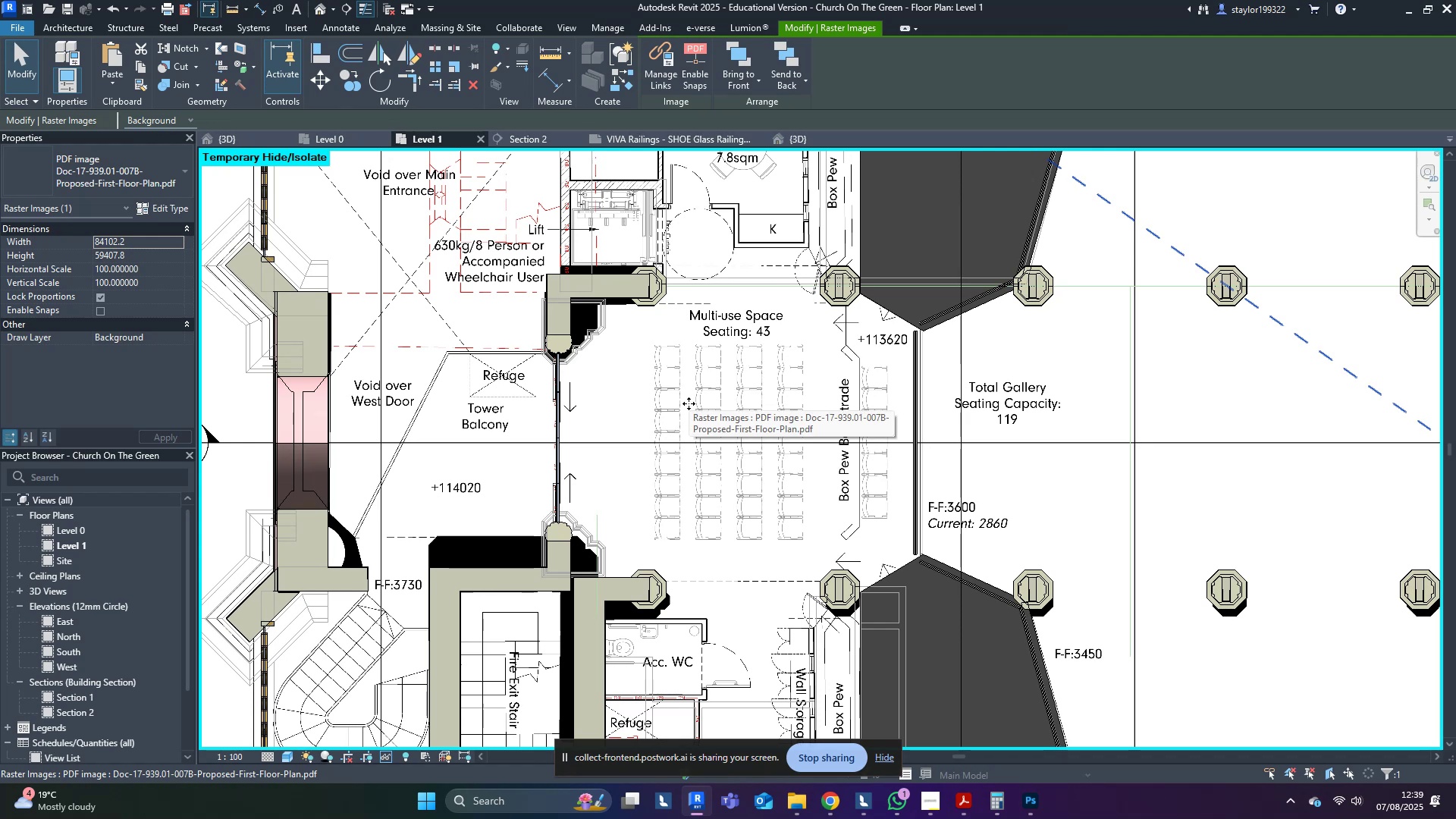 
type(hi)
key(Escape)
 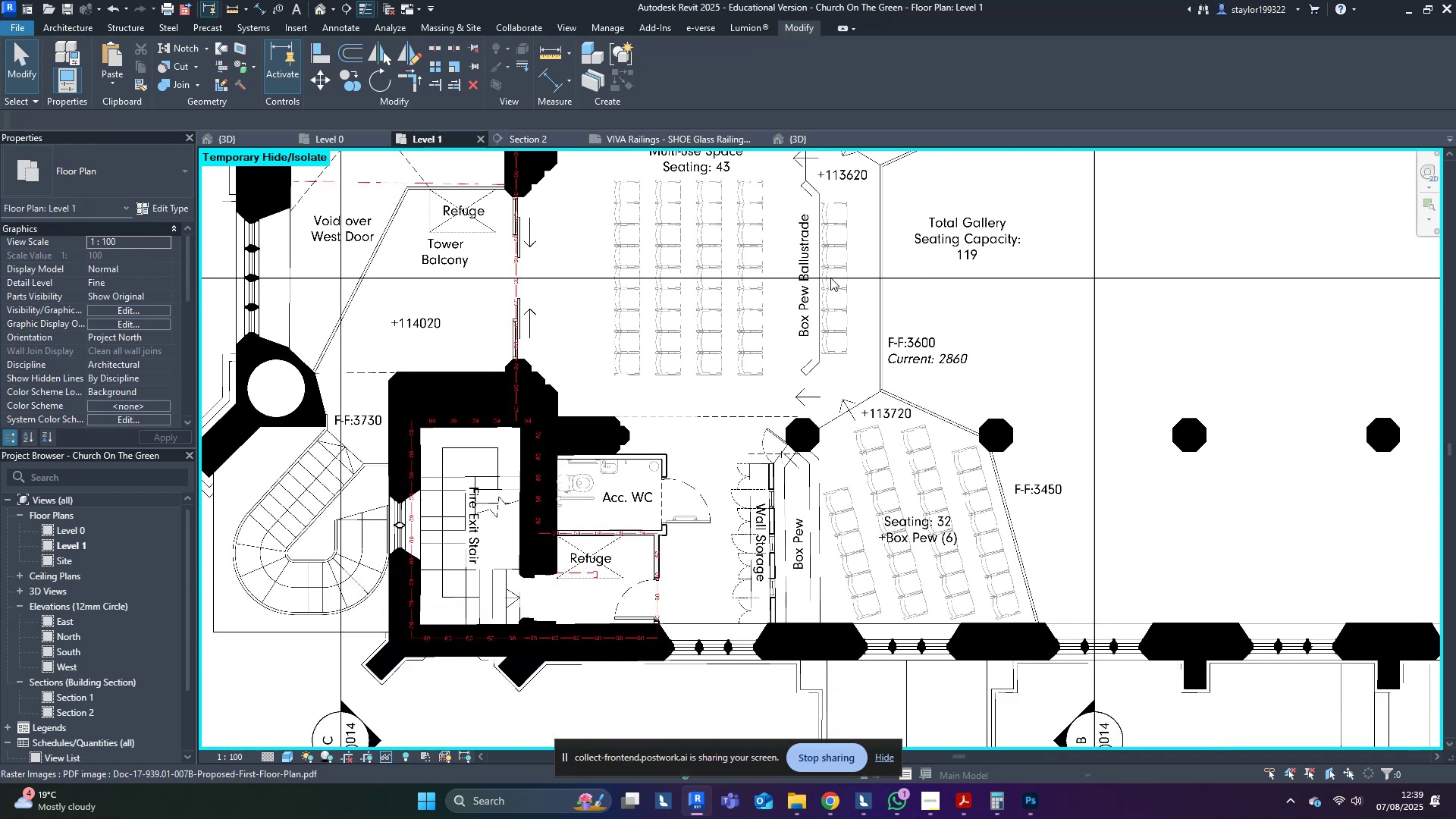 
middle_click([982, 337])
 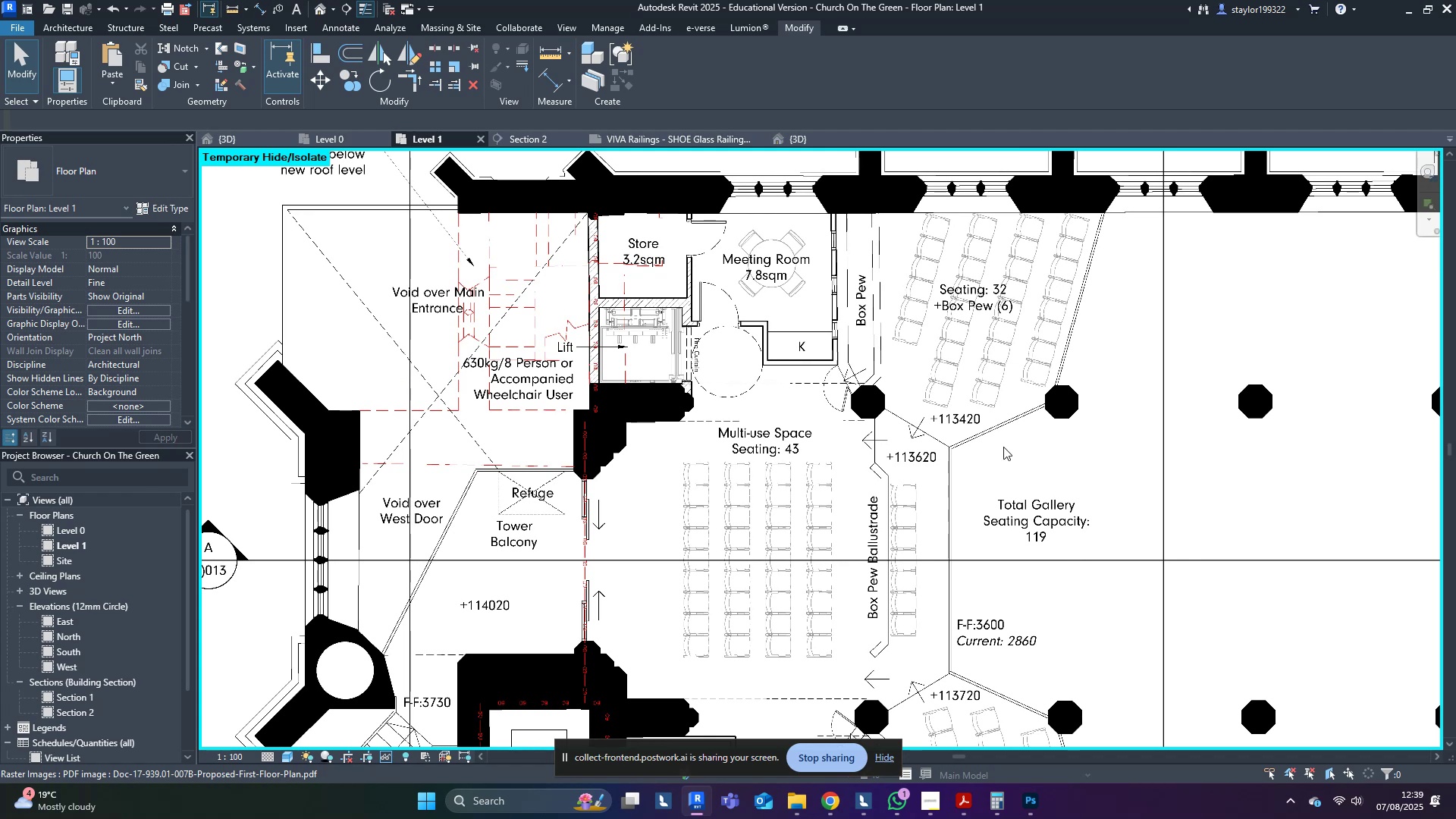 
wait(11.36)
 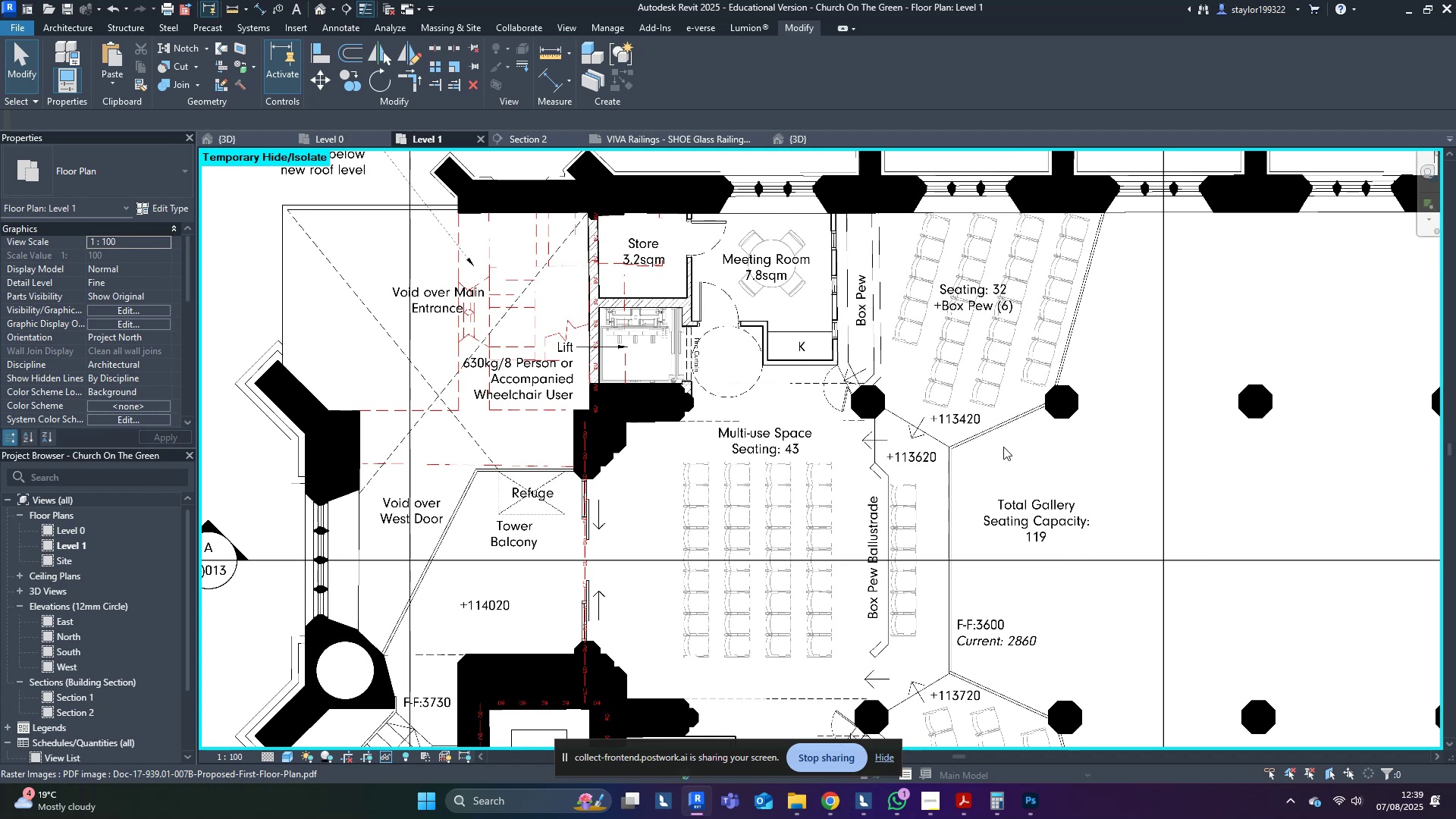 
left_click([240, 140])
 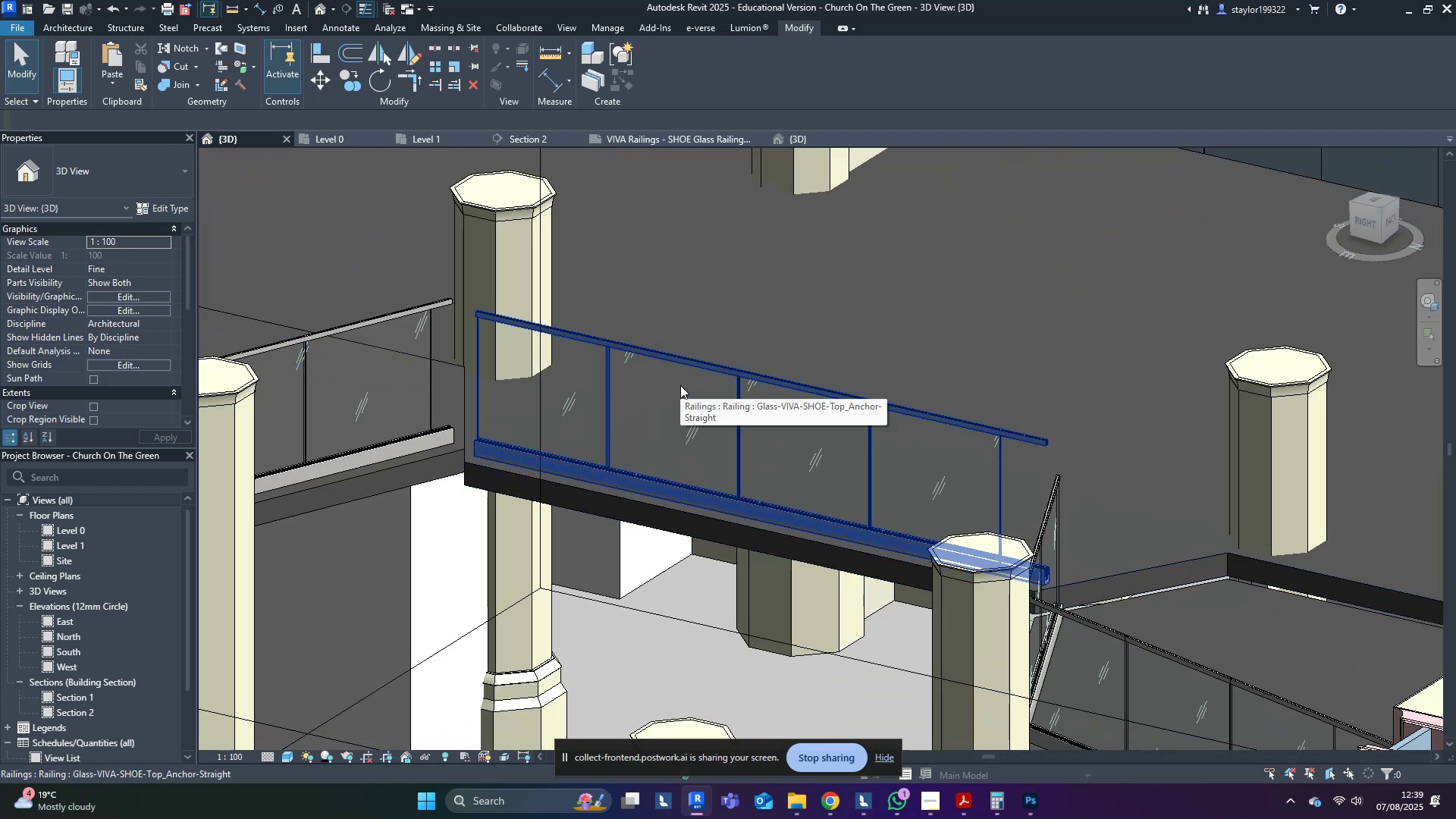 
scroll: coordinate [680, 385], scroll_direction: down, amount: 4.0
 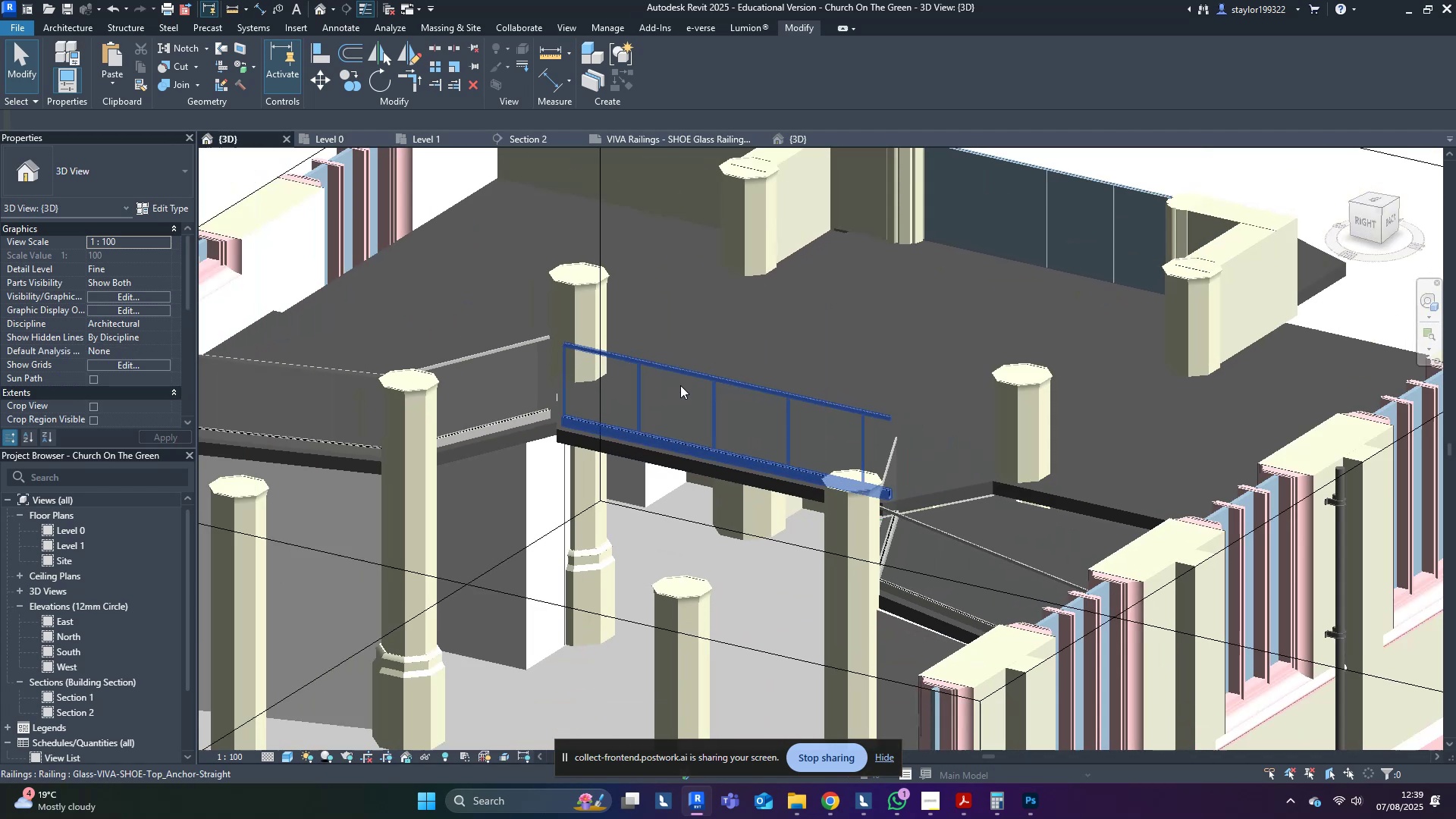 
hold_key(key=ShiftLeft, duration=1.5)
 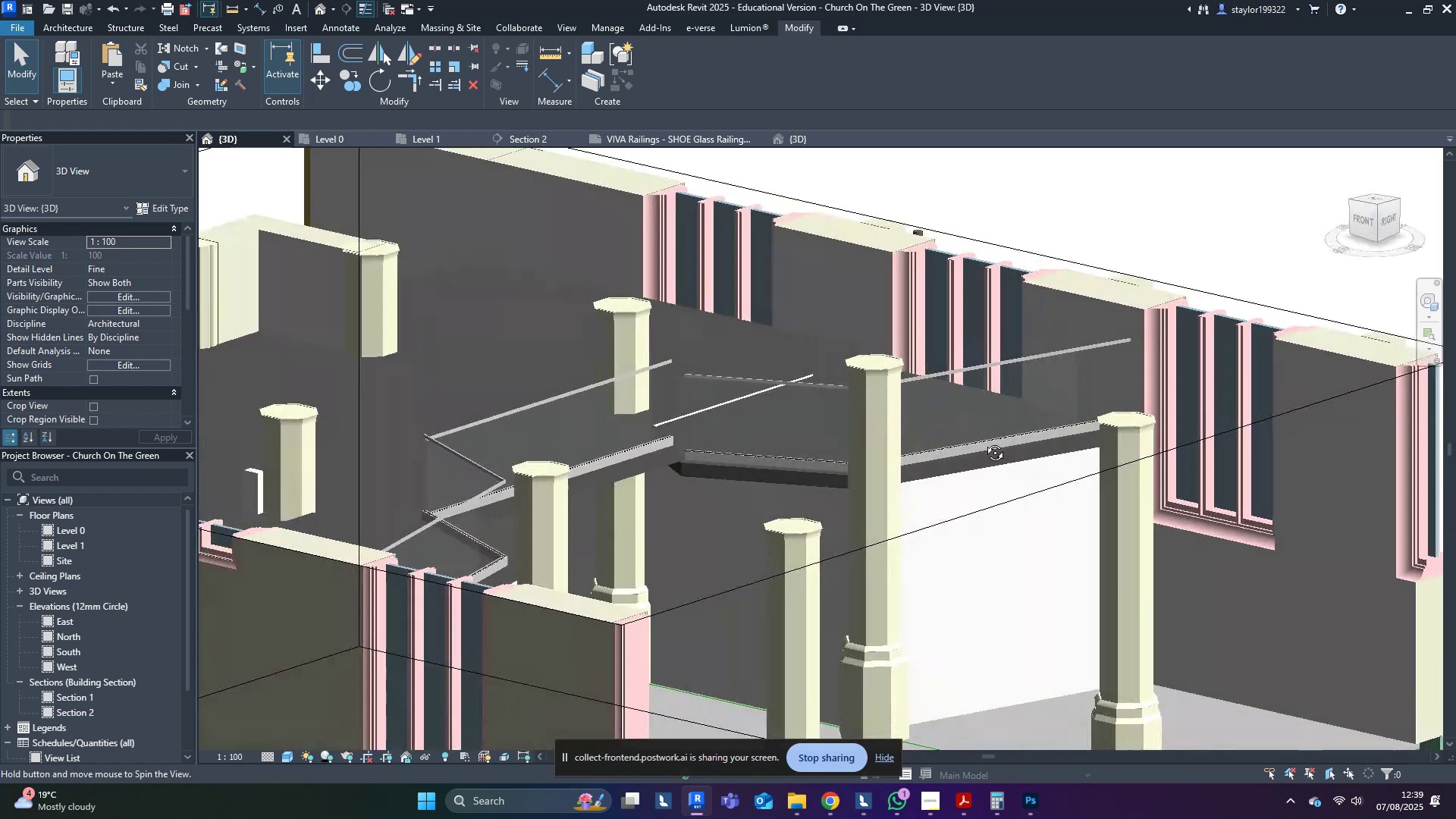 
hold_key(key=ShiftLeft, duration=1.51)
 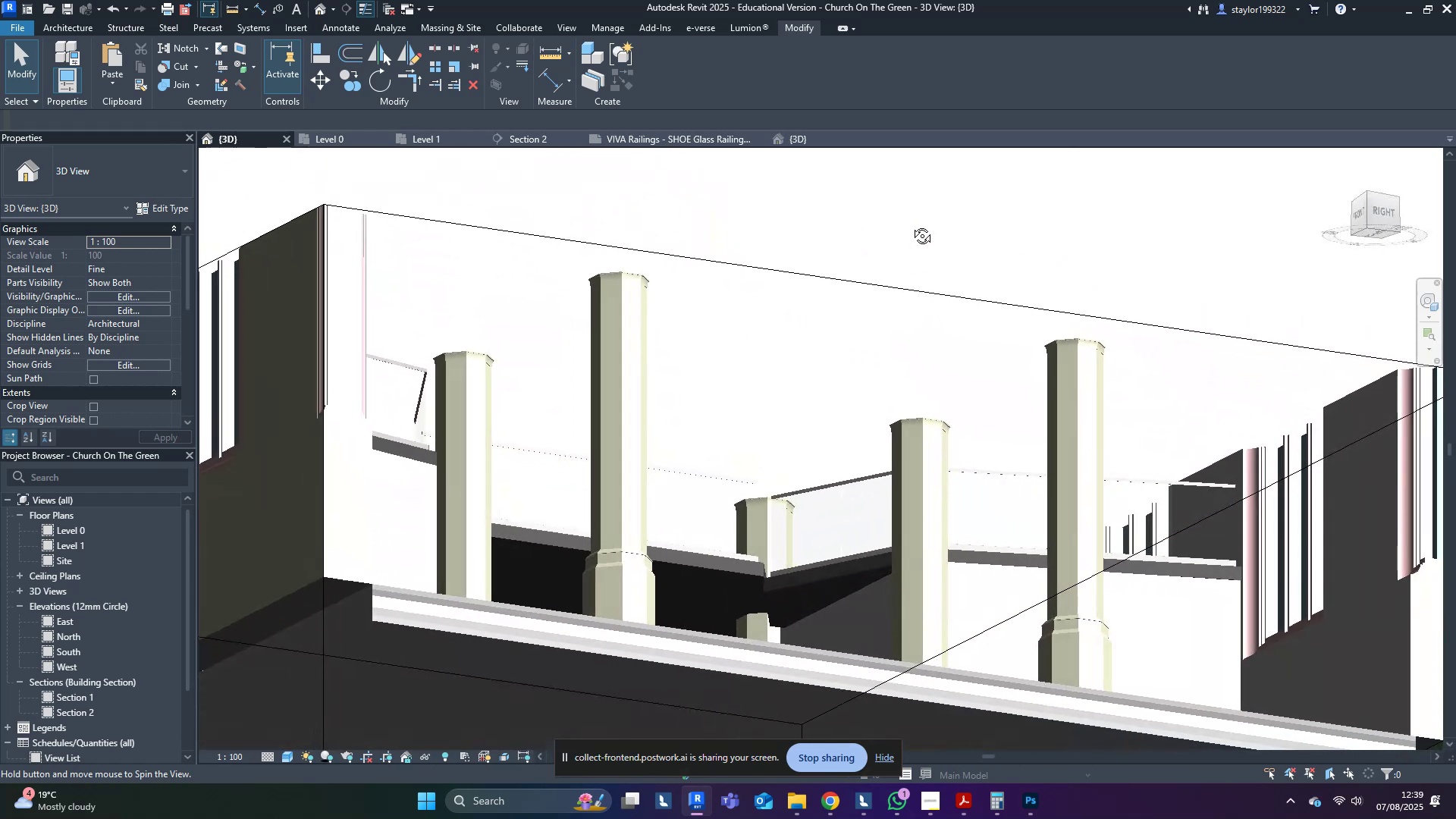 
hold_key(key=ShiftLeft, duration=1.52)
 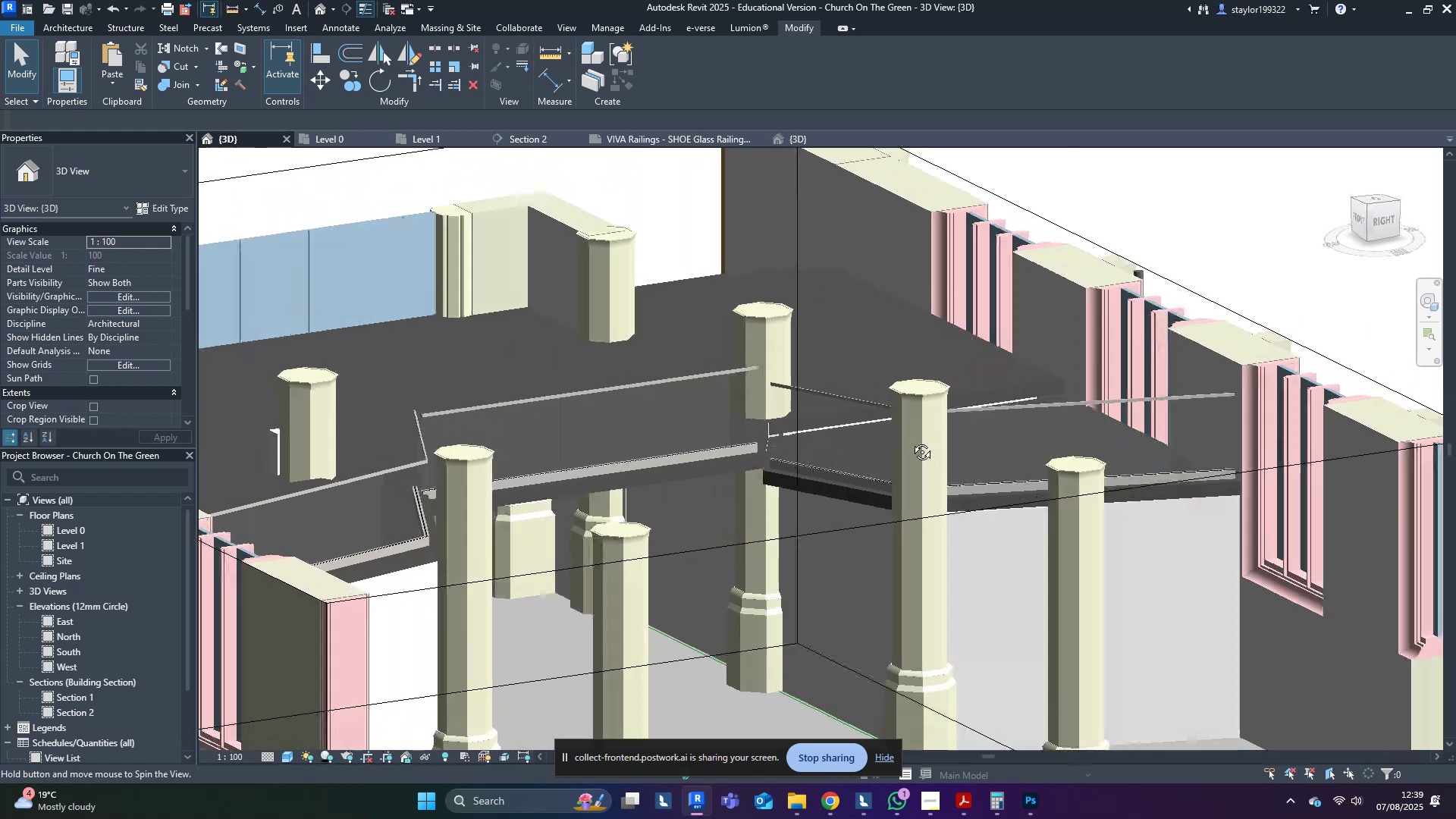 
hold_key(key=ShiftLeft, duration=1.52)
 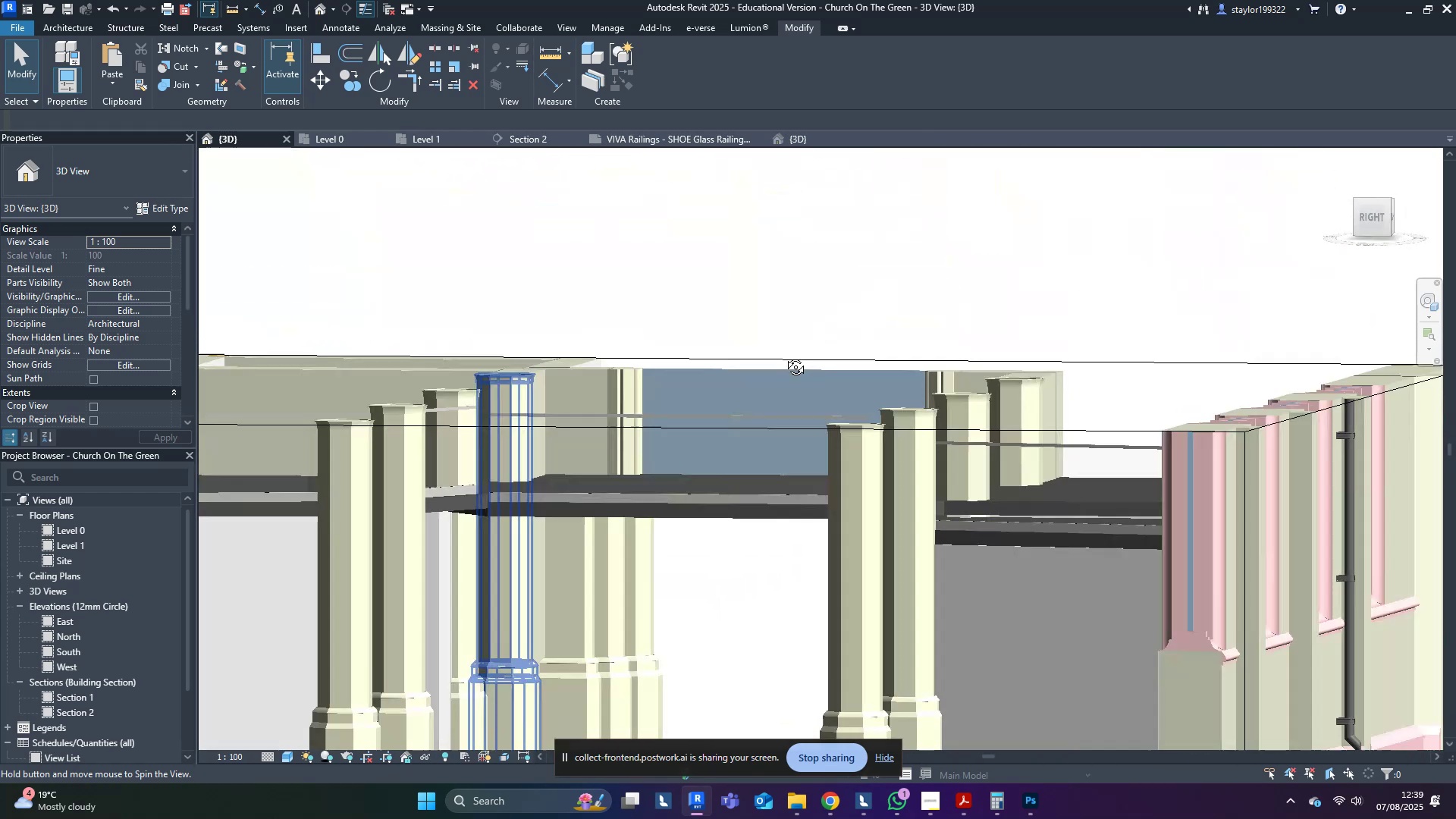 
hold_key(key=ShiftLeft, duration=1.51)
 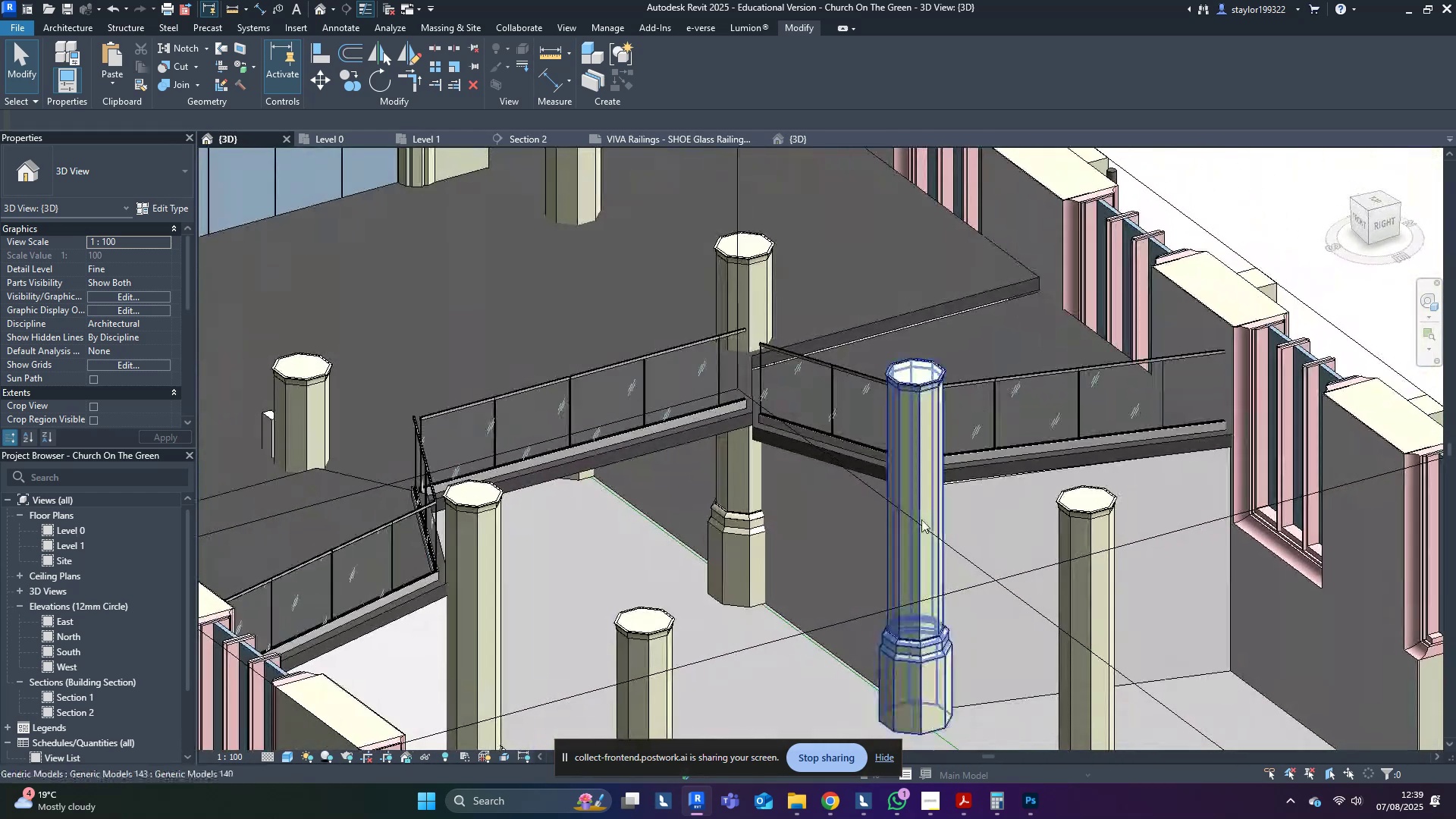 
key(Shift+ShiftLeft)
 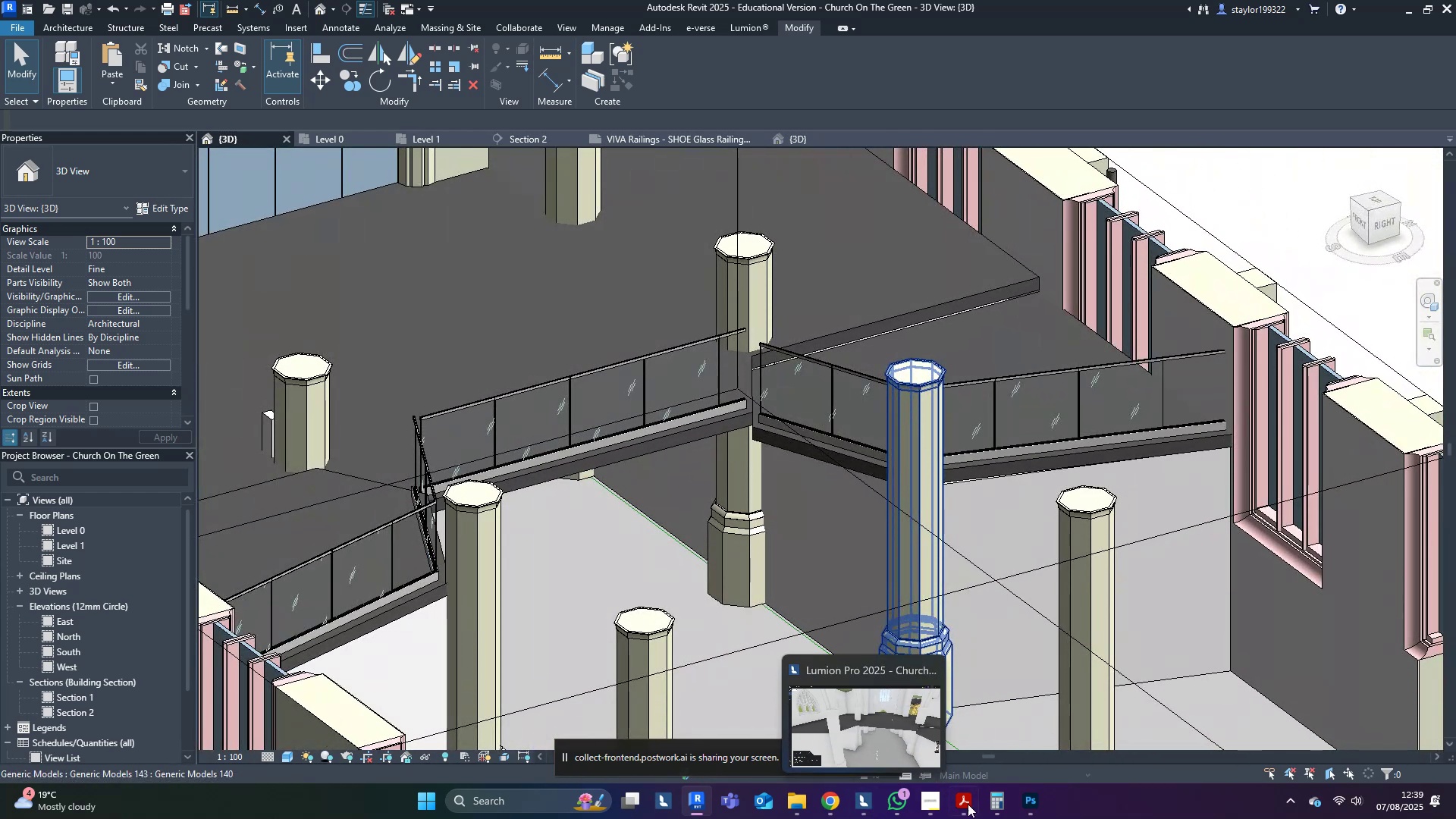 
left_click([970, 801])
 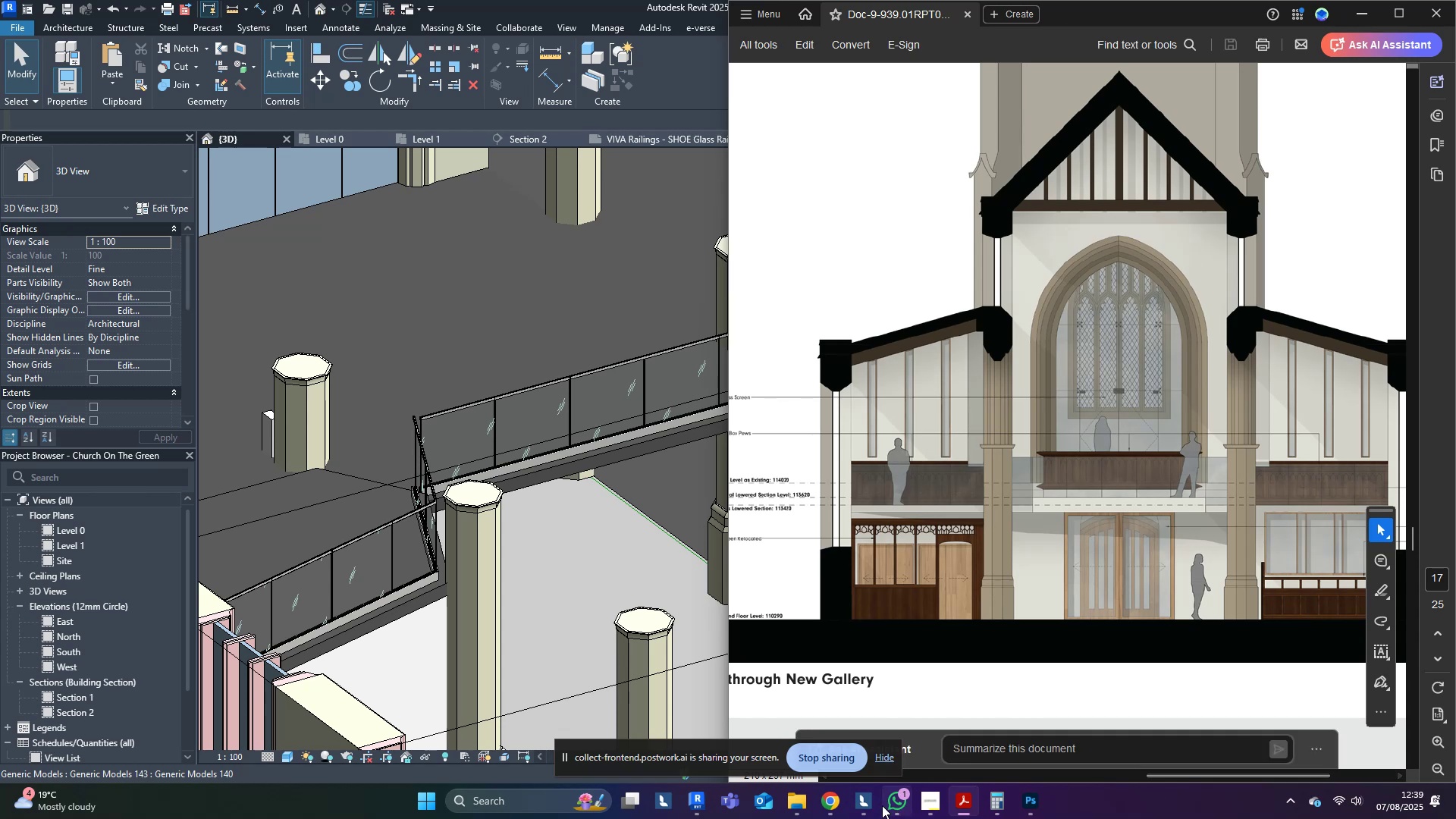 
left_click([824, 801])
 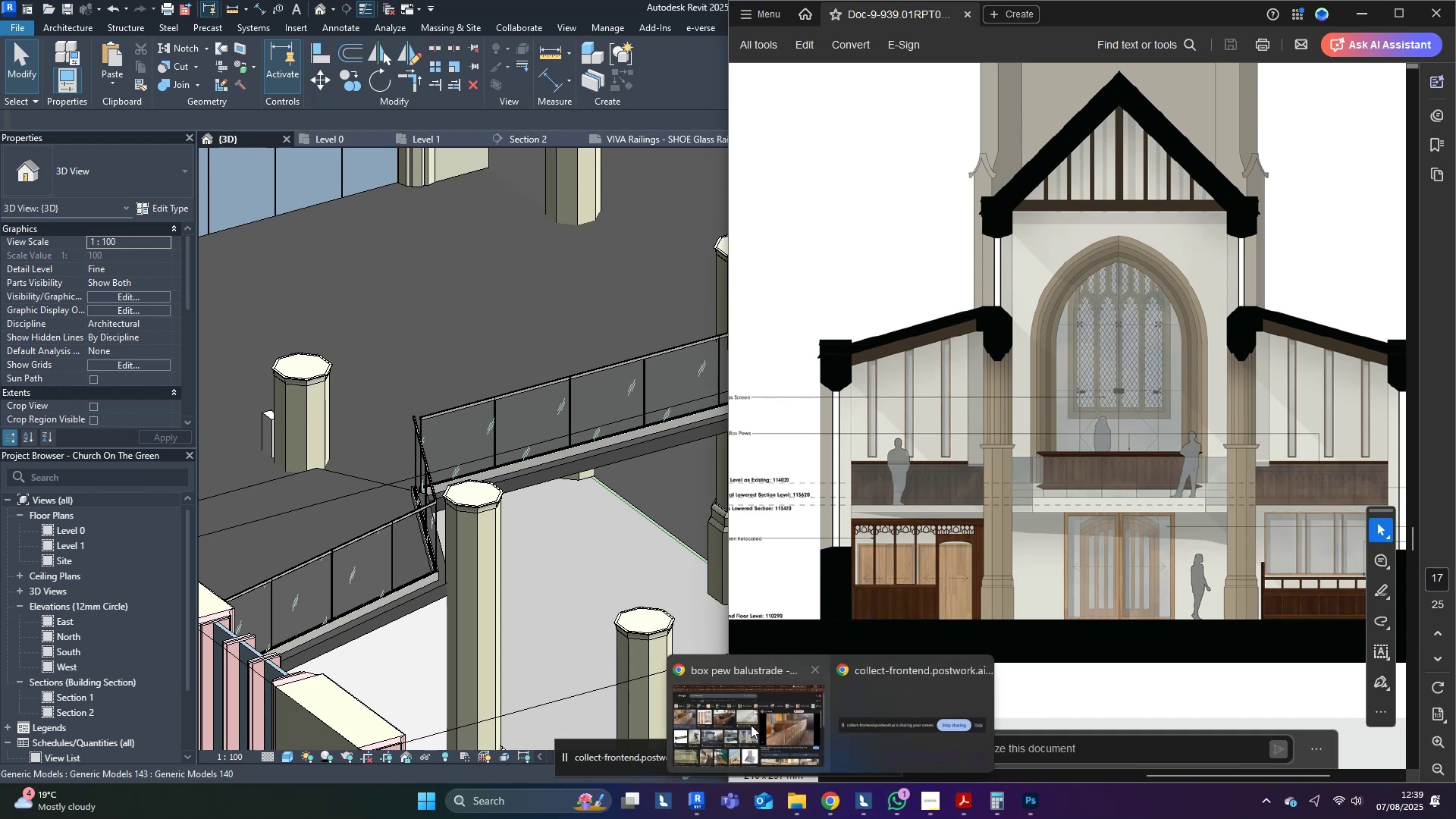 
left_click([745, 720])
 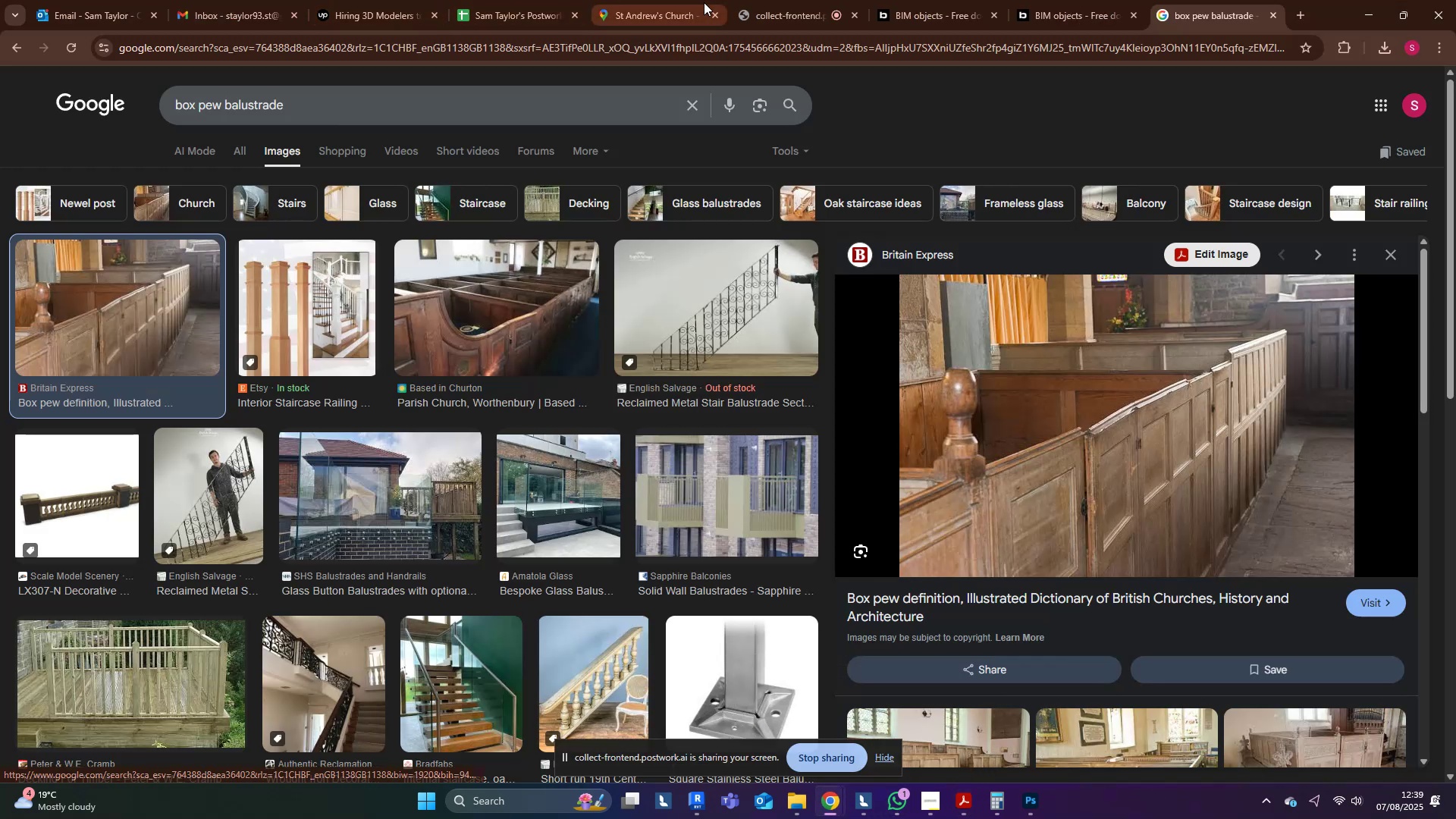 
left_click([641, 10])
 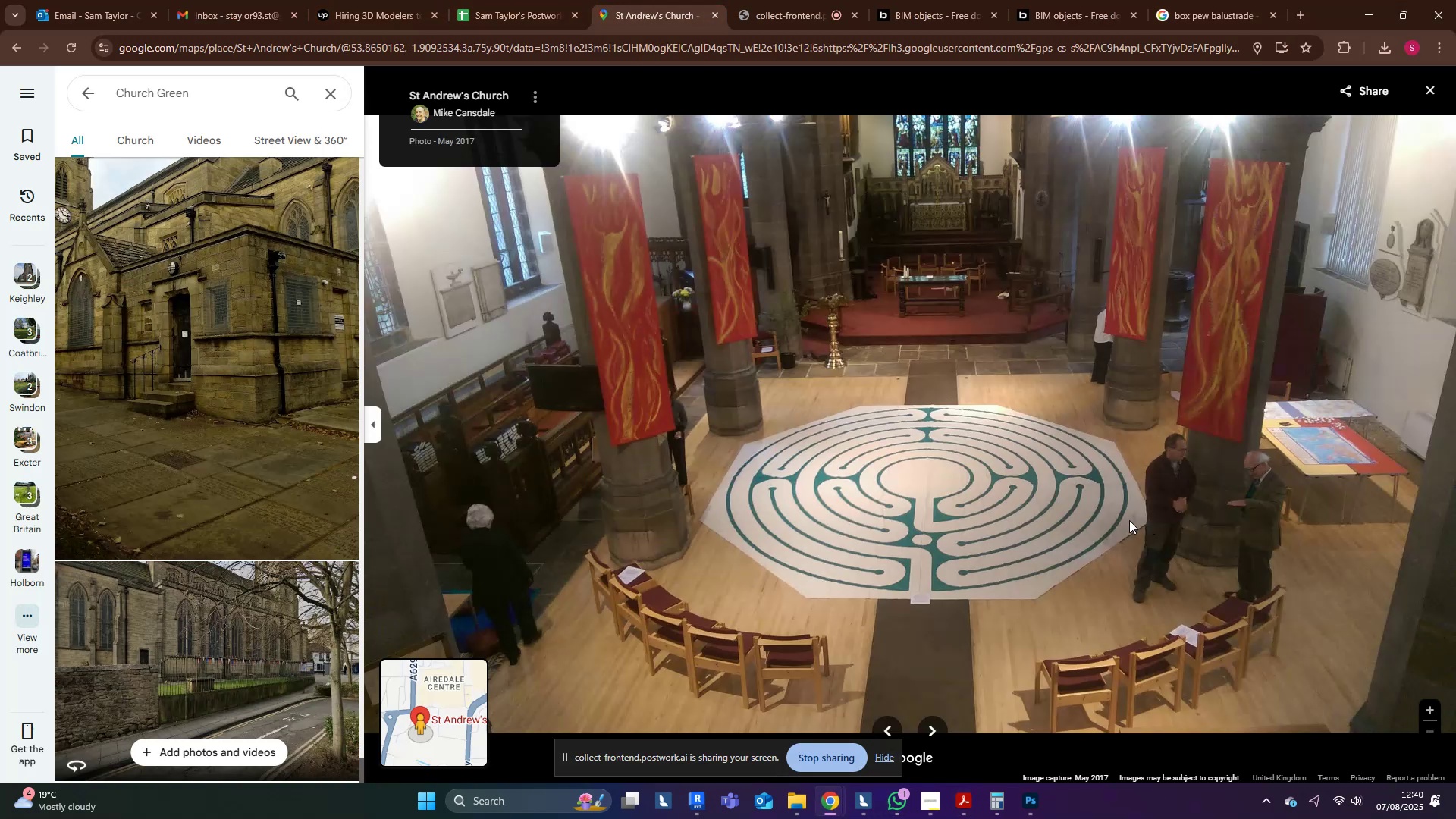 
scroll: coordinate [195, 469], scroll_direction: up, amount: 6.0
 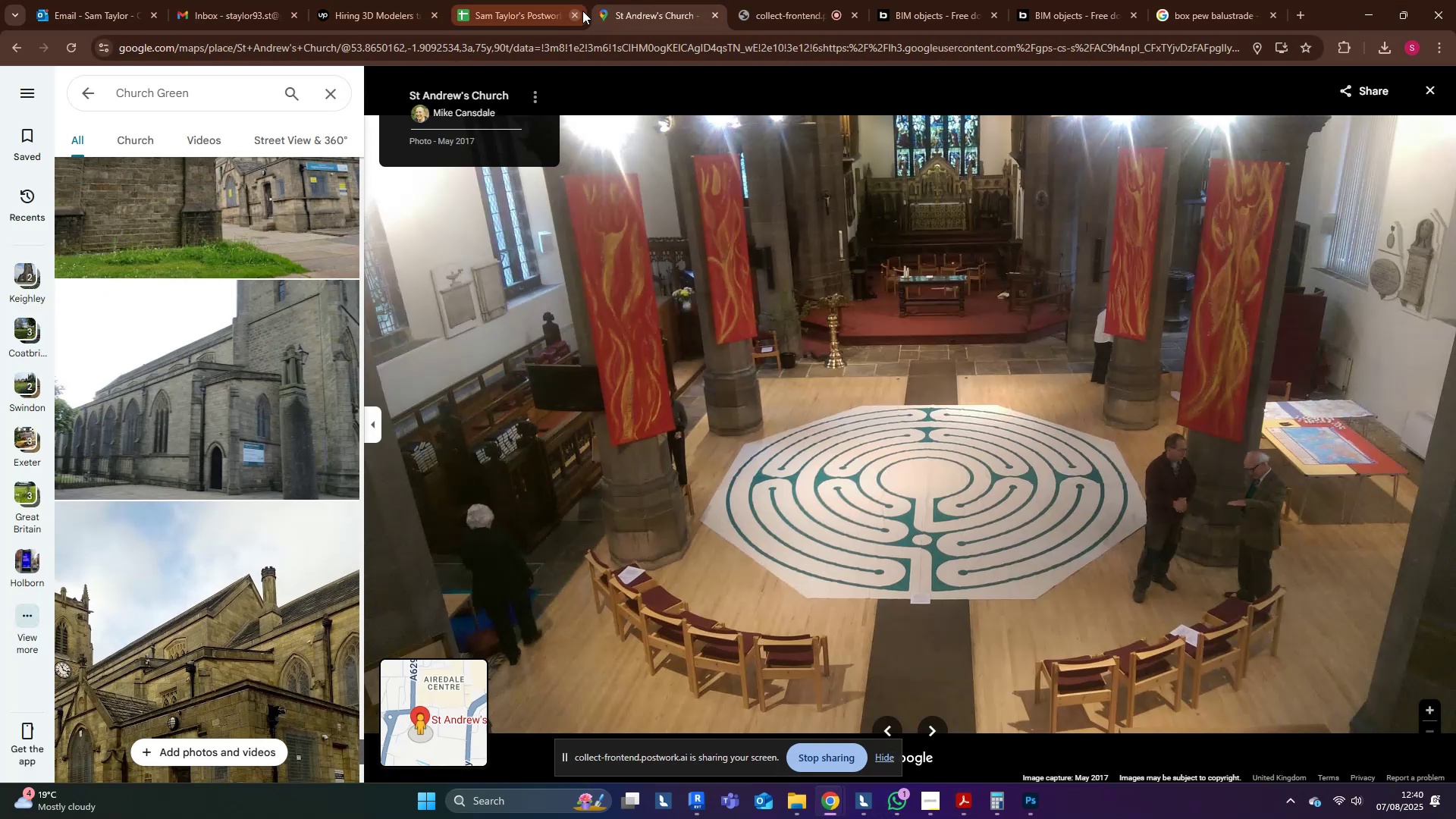 
left_click([779, 11])
 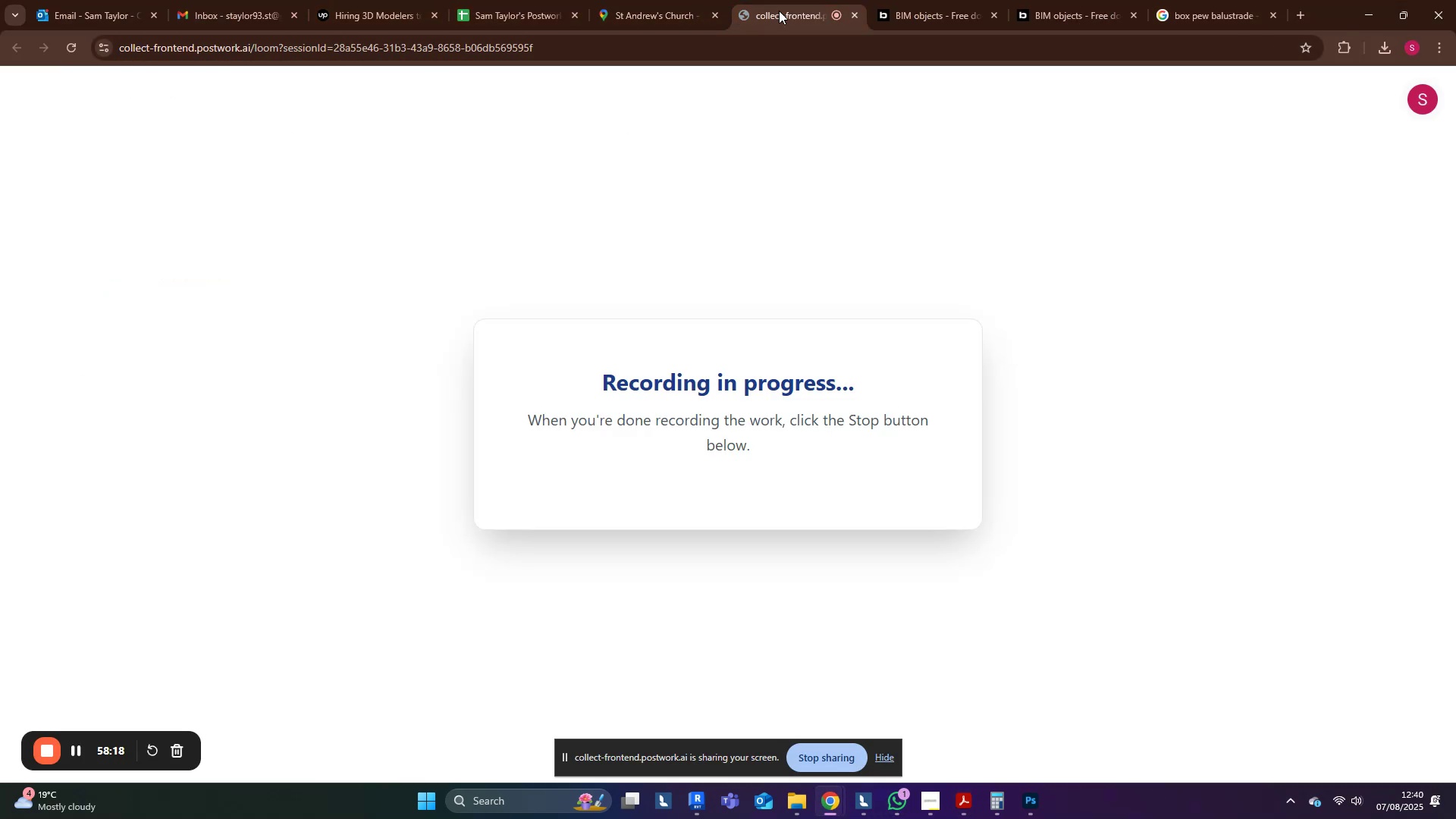 
left_click([779, 11])
 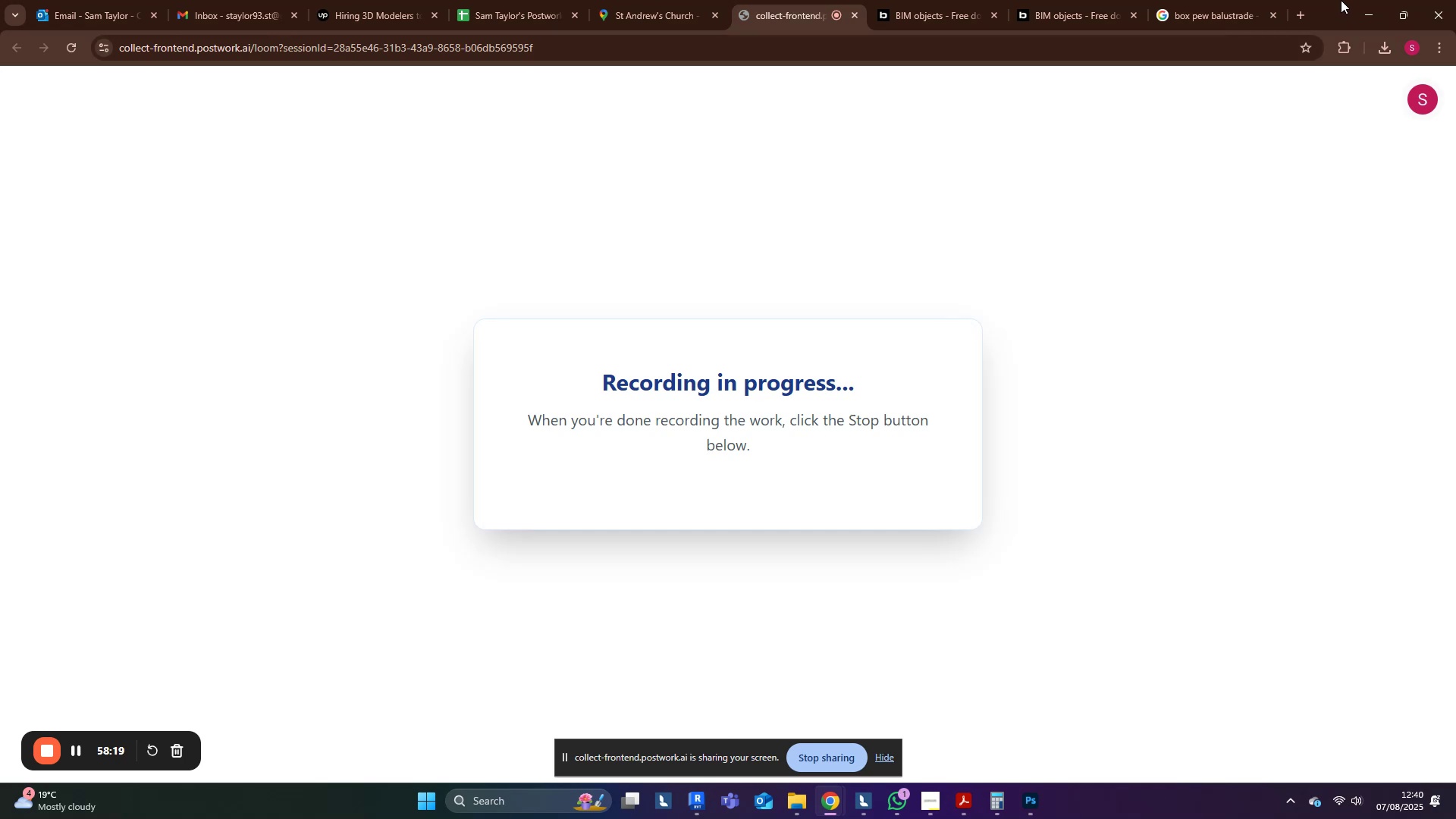 
left_click([1363, 7])
 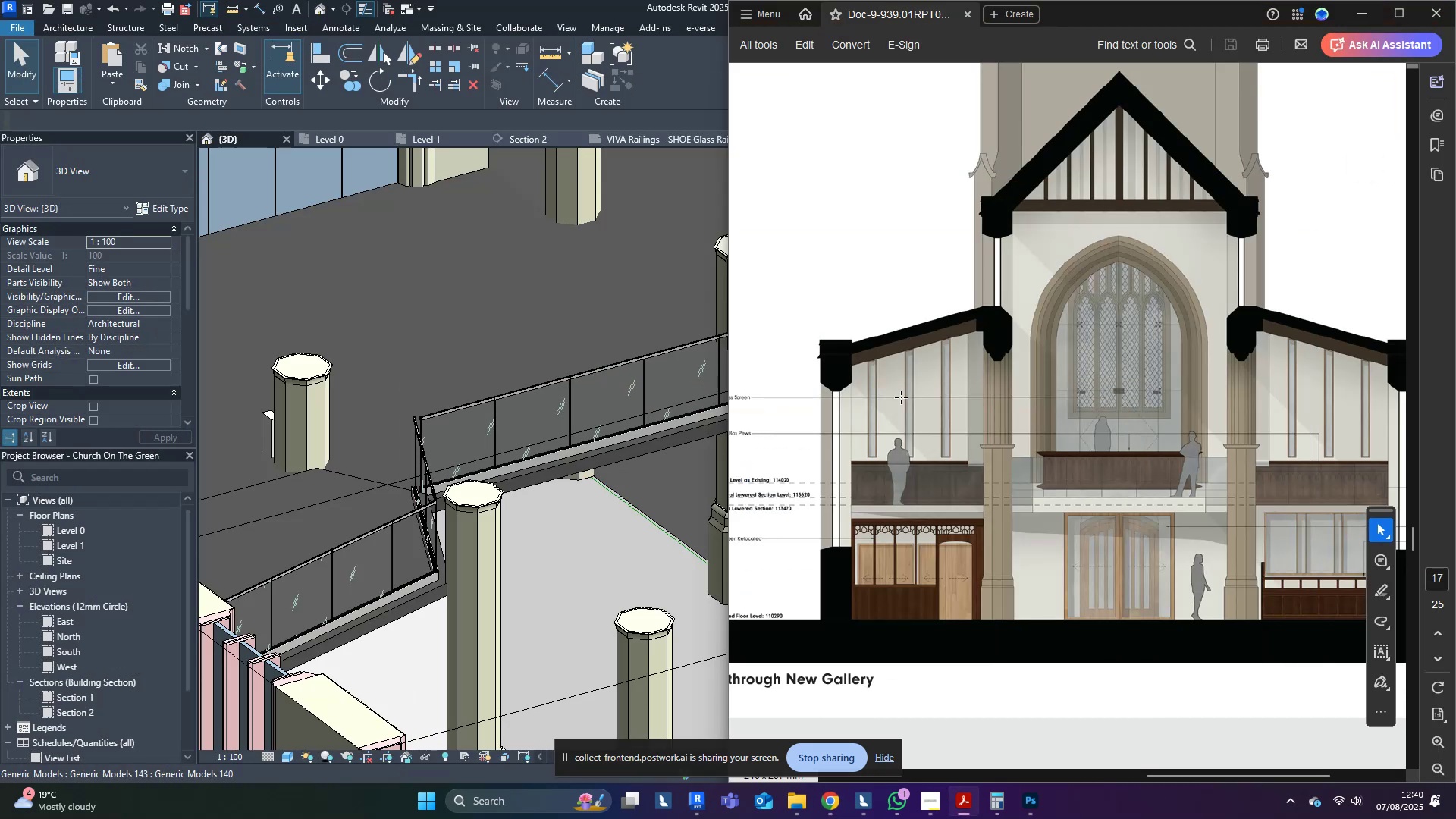 
middle_click([468, 367])
 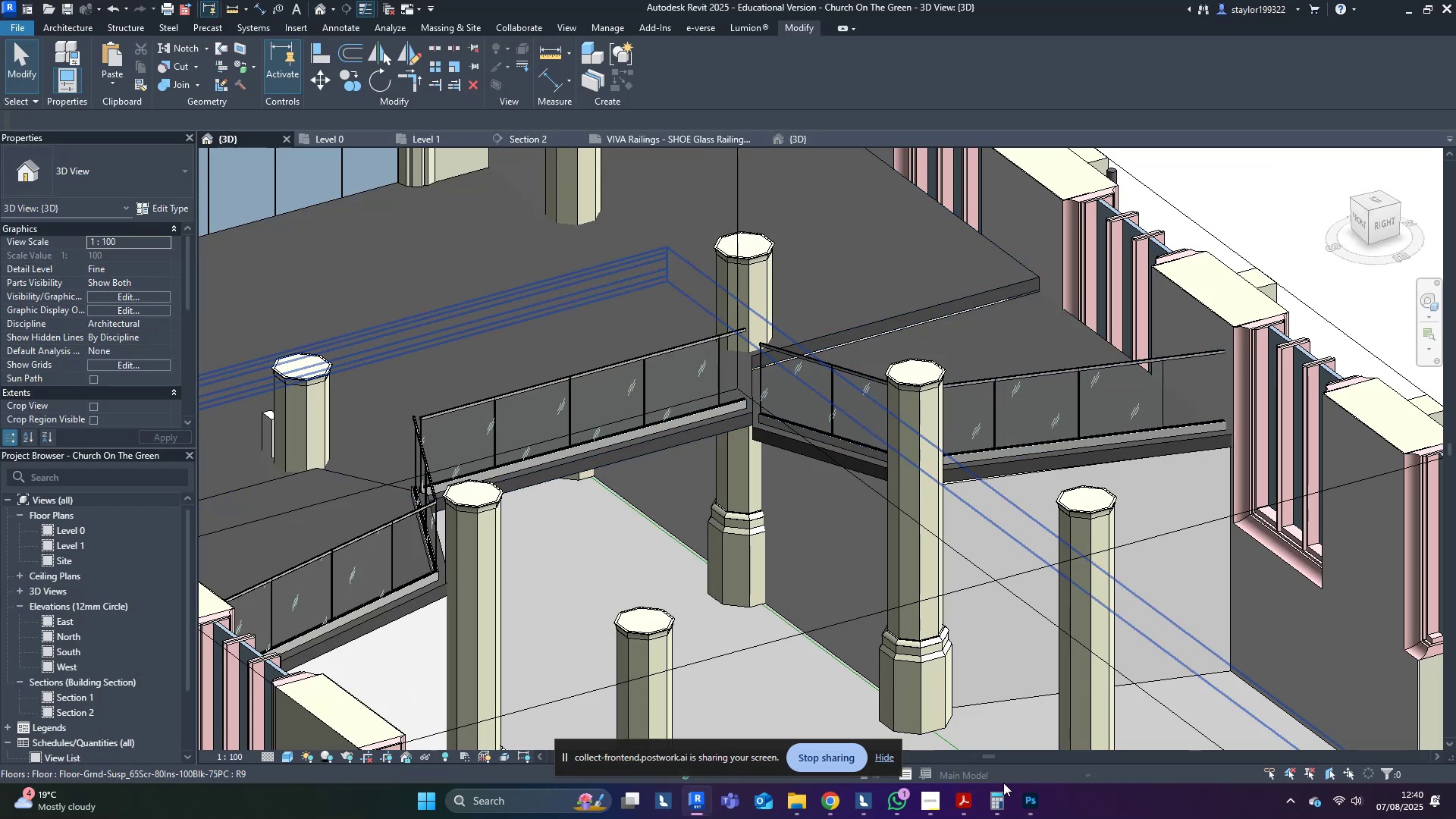 
left_click([960, 806])
 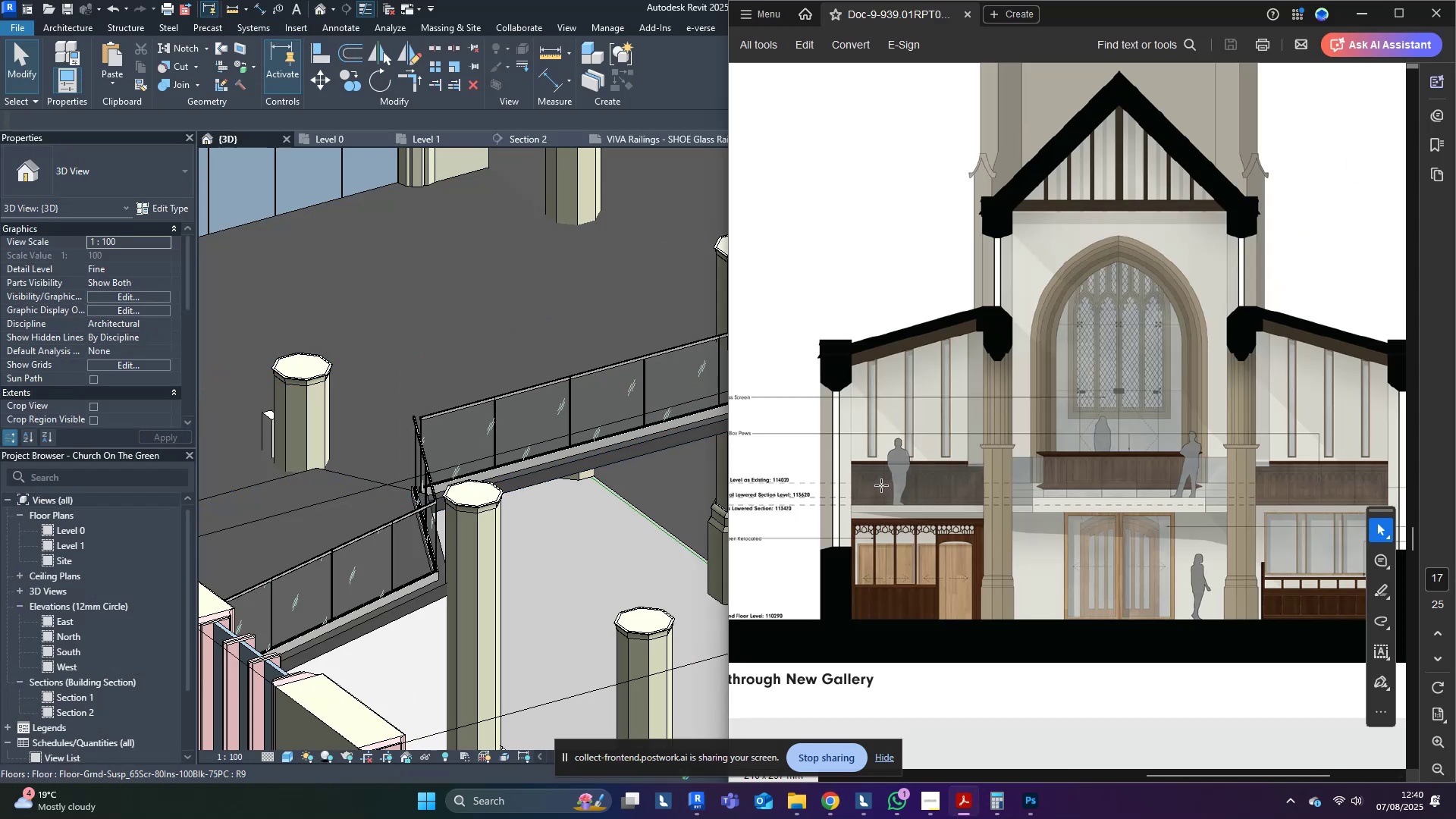 
wait(6.06)
 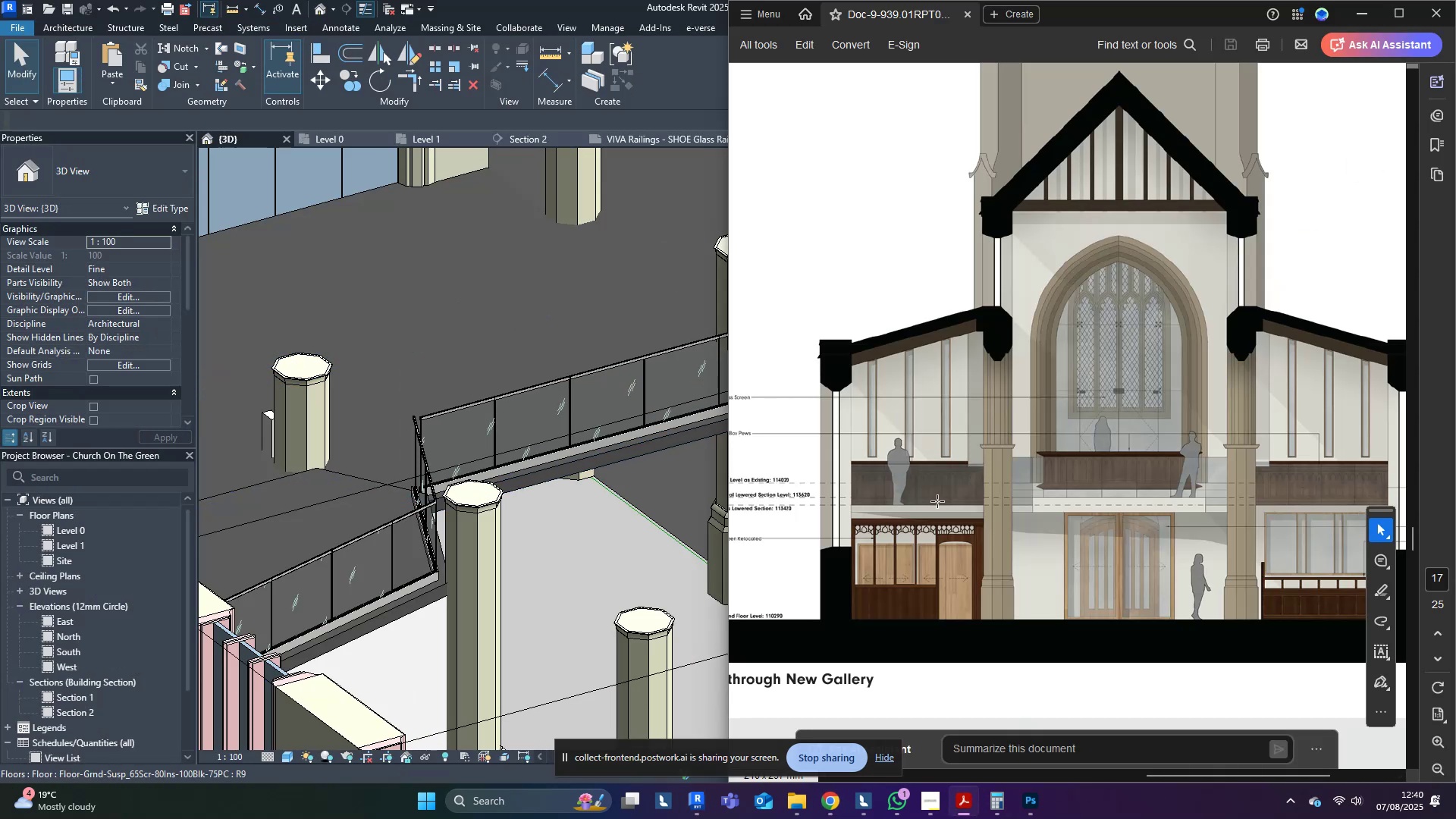 
hold_key(key=ControlLeft, duration=0.9)
scroll: coordinate [894, 491], scroll_direction: up, amount: 2.0
 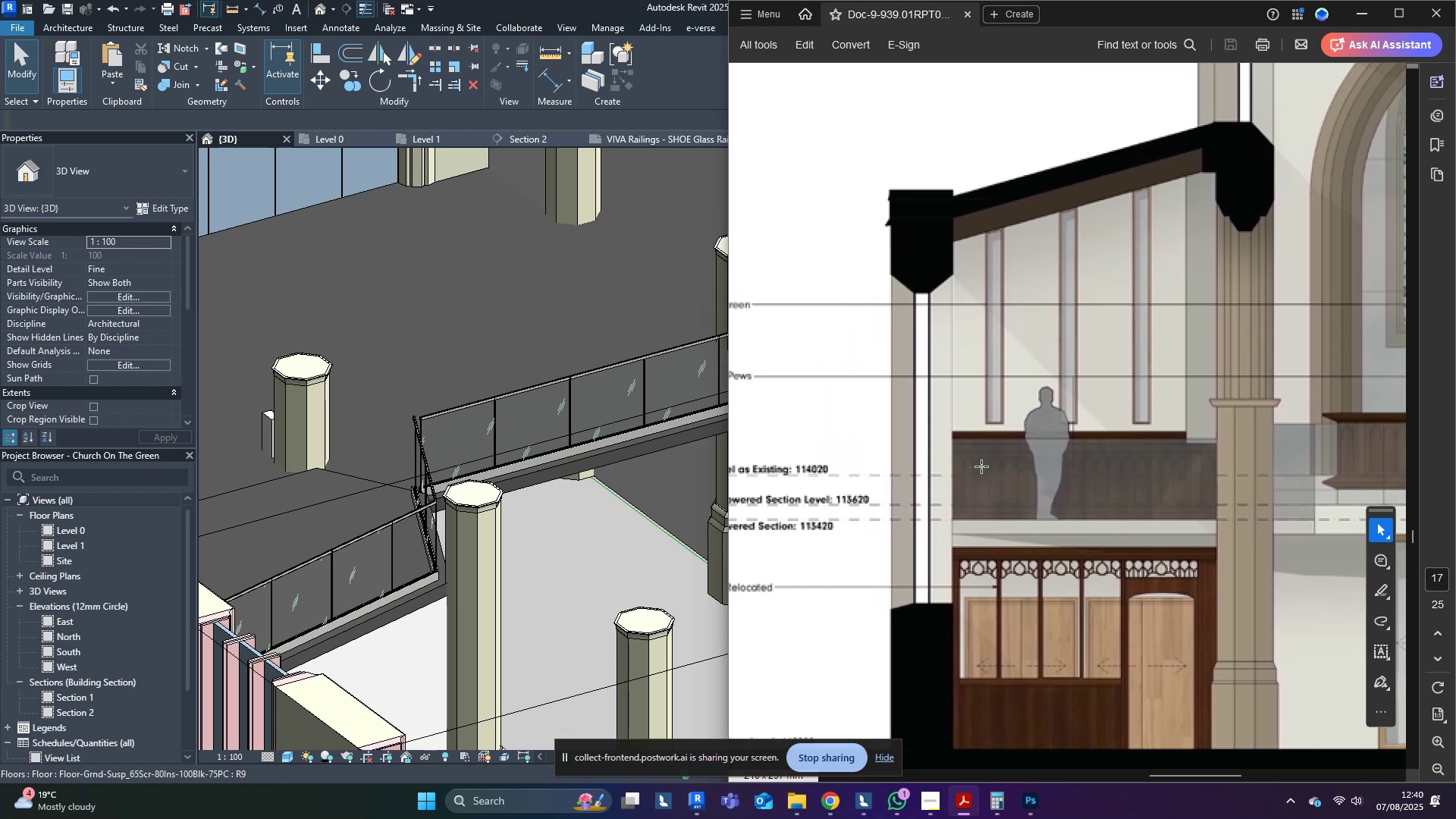 
scroll: coordinate [422, 452], scroll_direction: down, amount: 7.0
 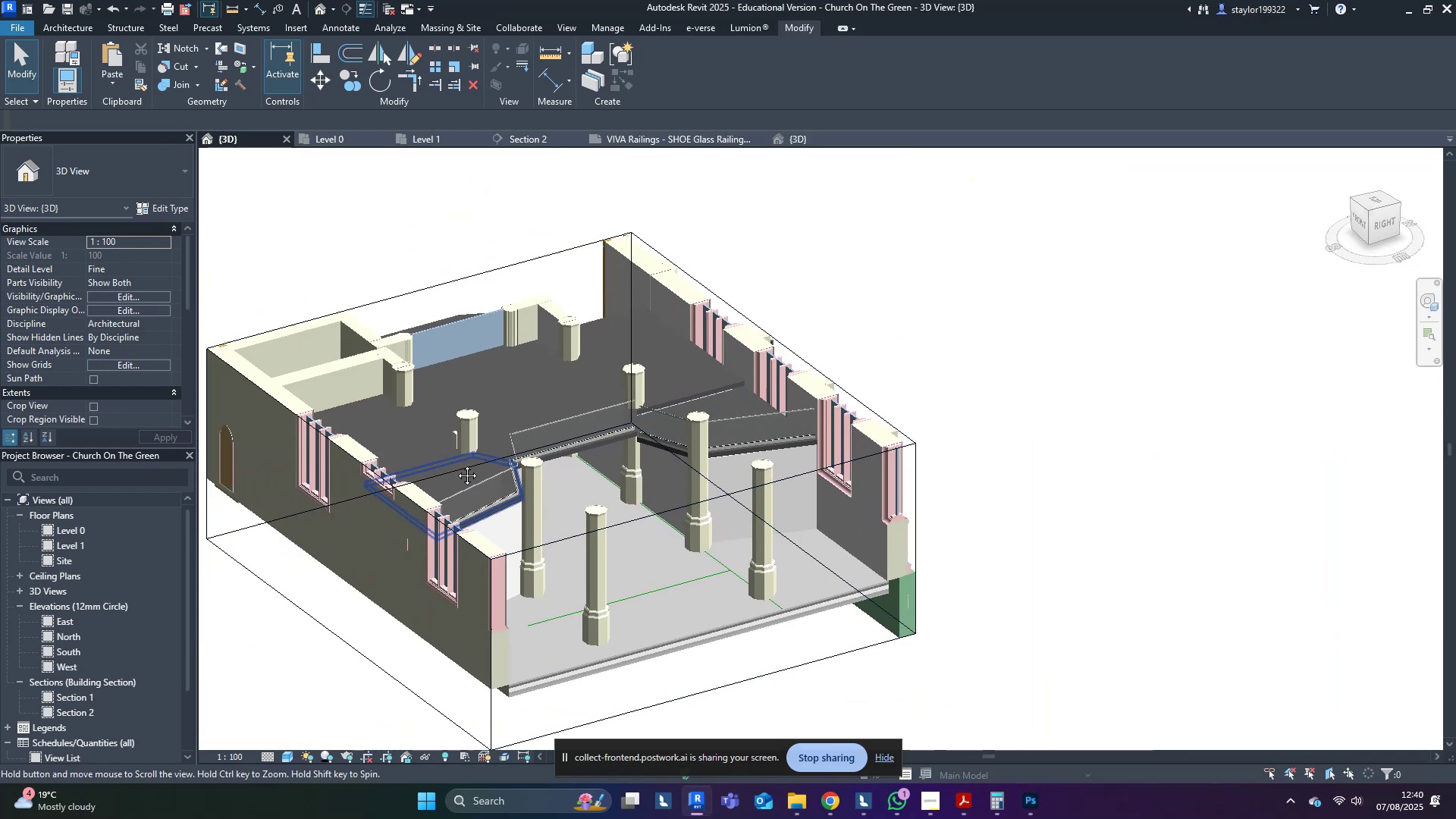 
hold_key(key=ShiftLeft, duration=1.17)
 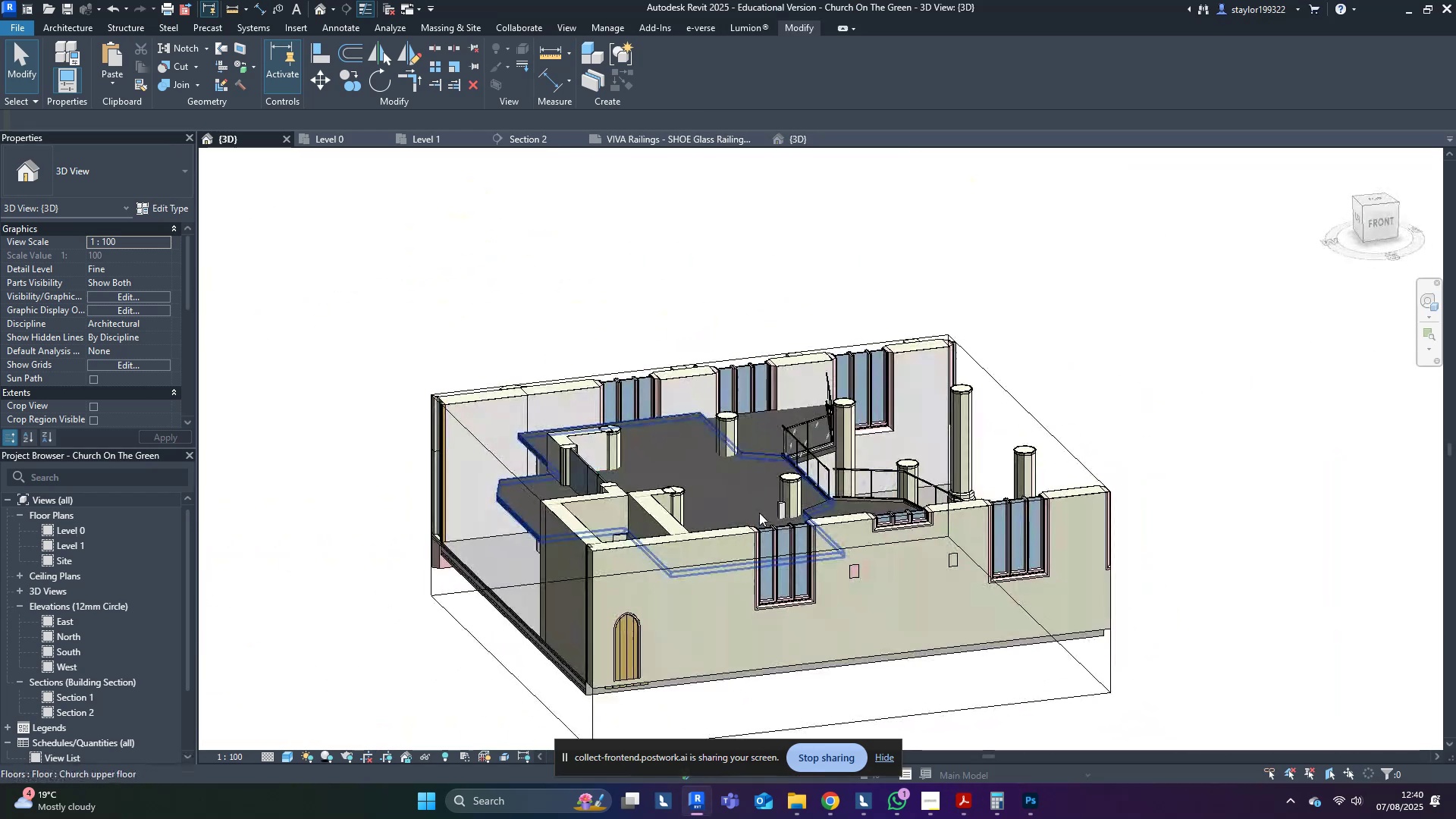 
type(hr)
 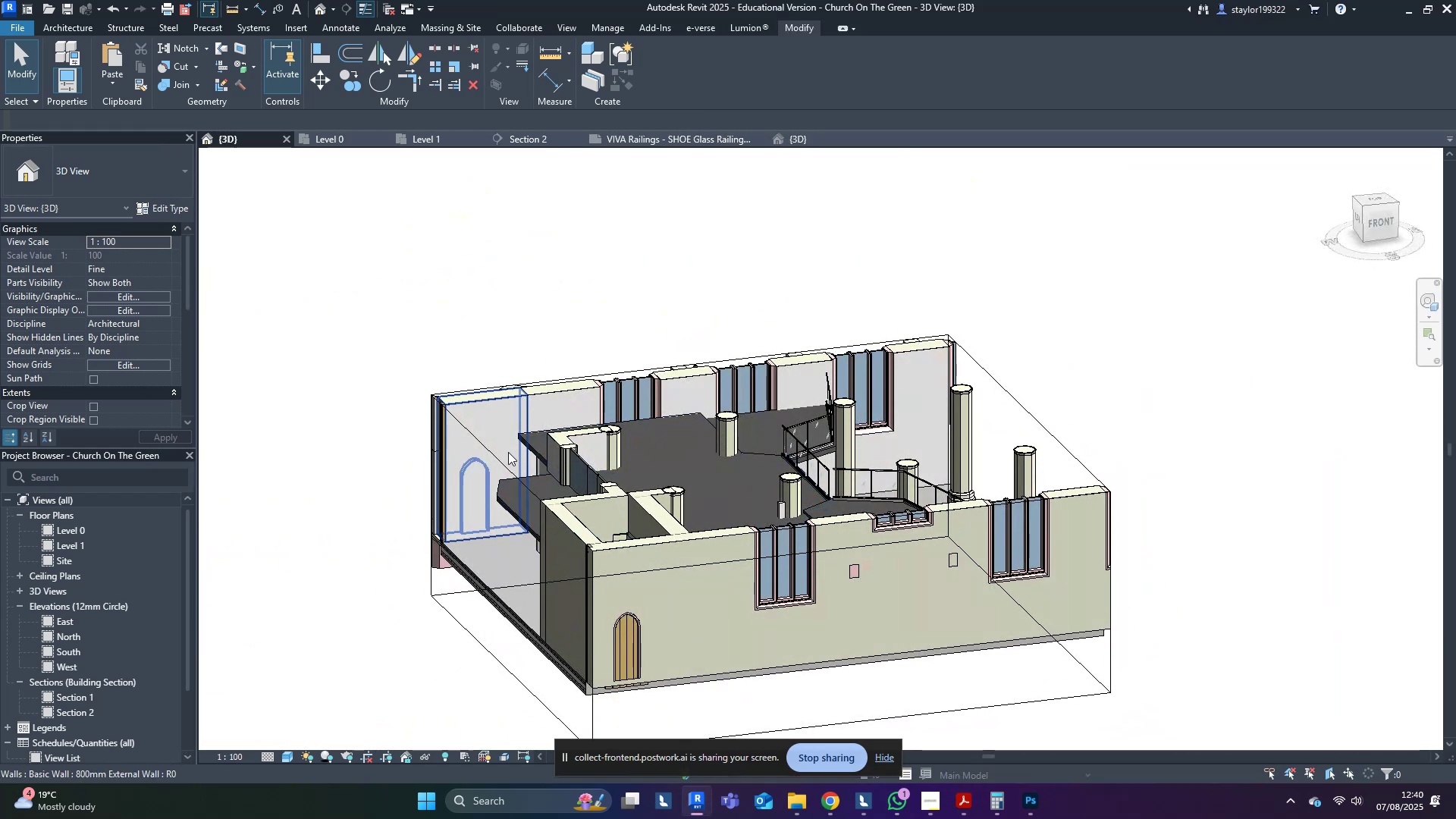 
left_click([488, 460])
 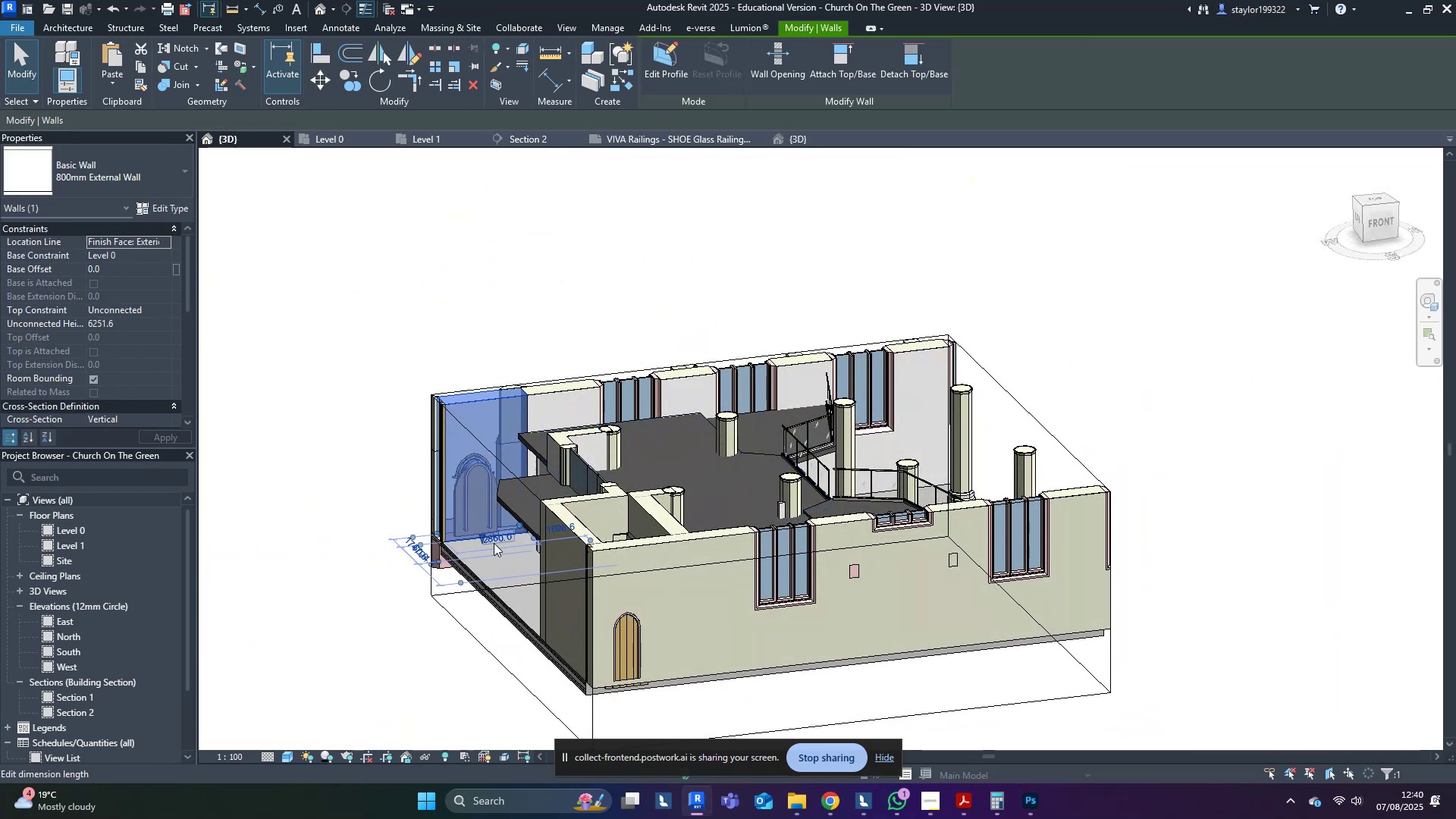 
key(Escape)
 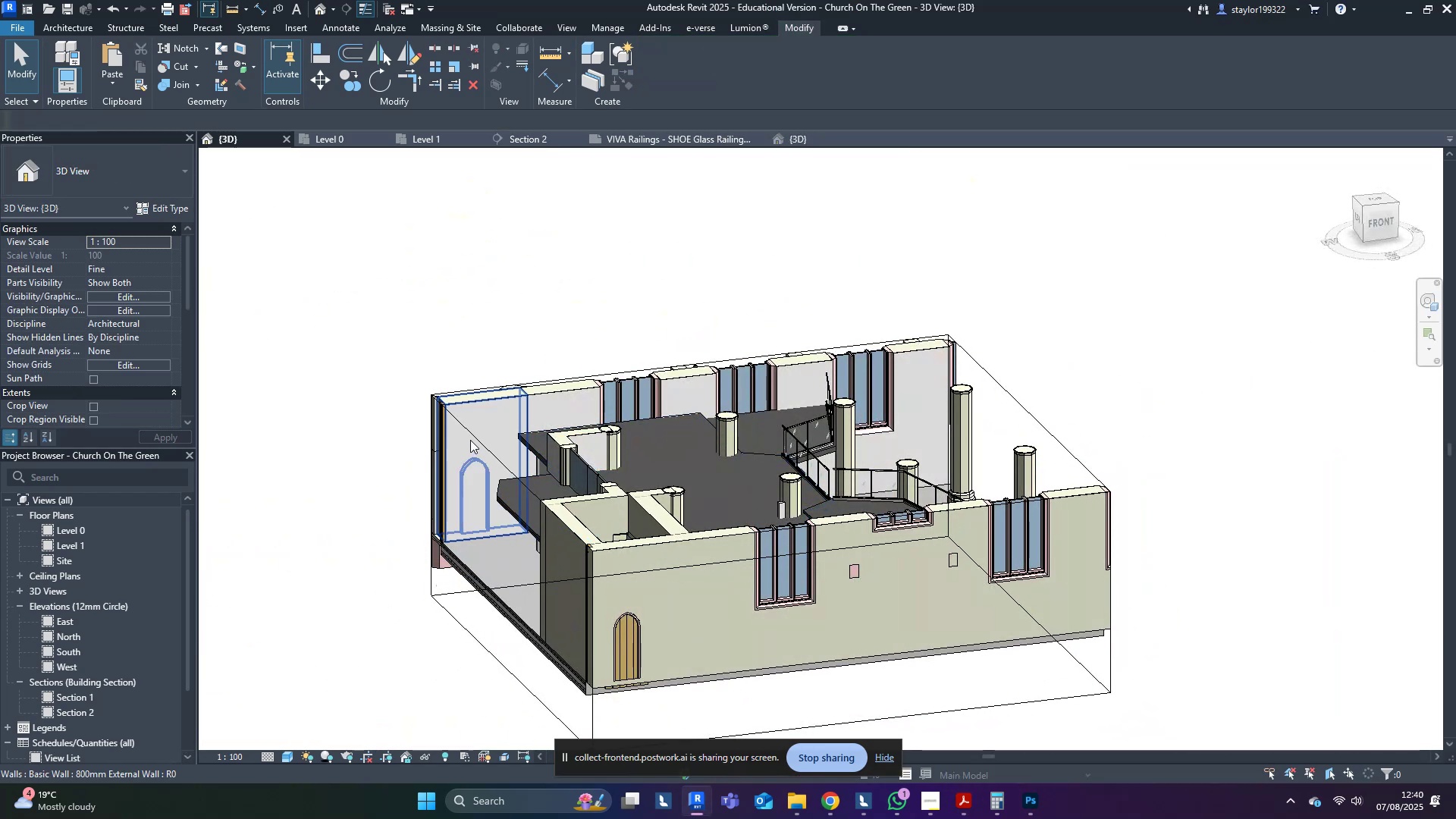 
left_click([472, 438])
 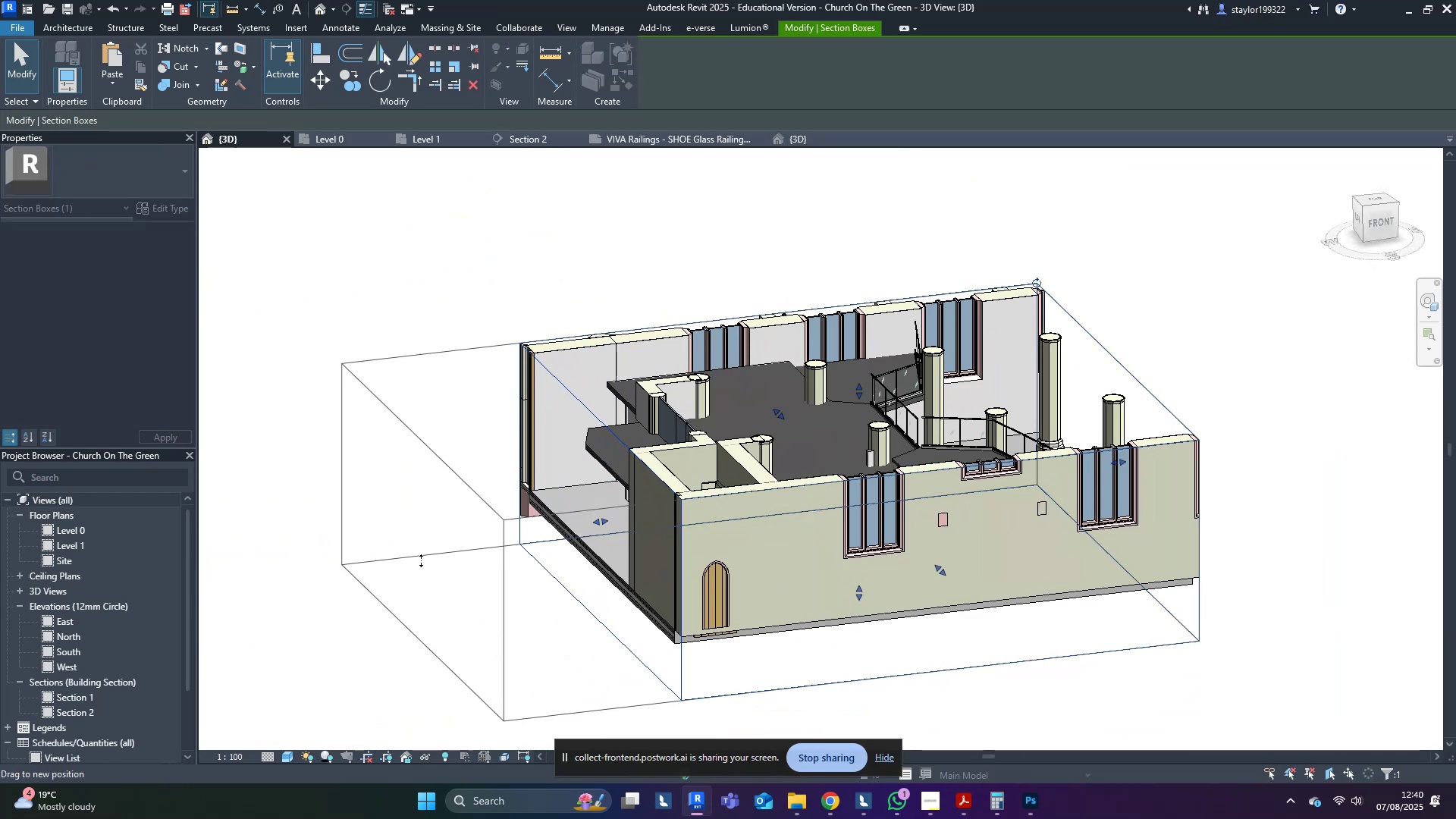 
hold_key(key=ShiftLeft, duration=0.83)
 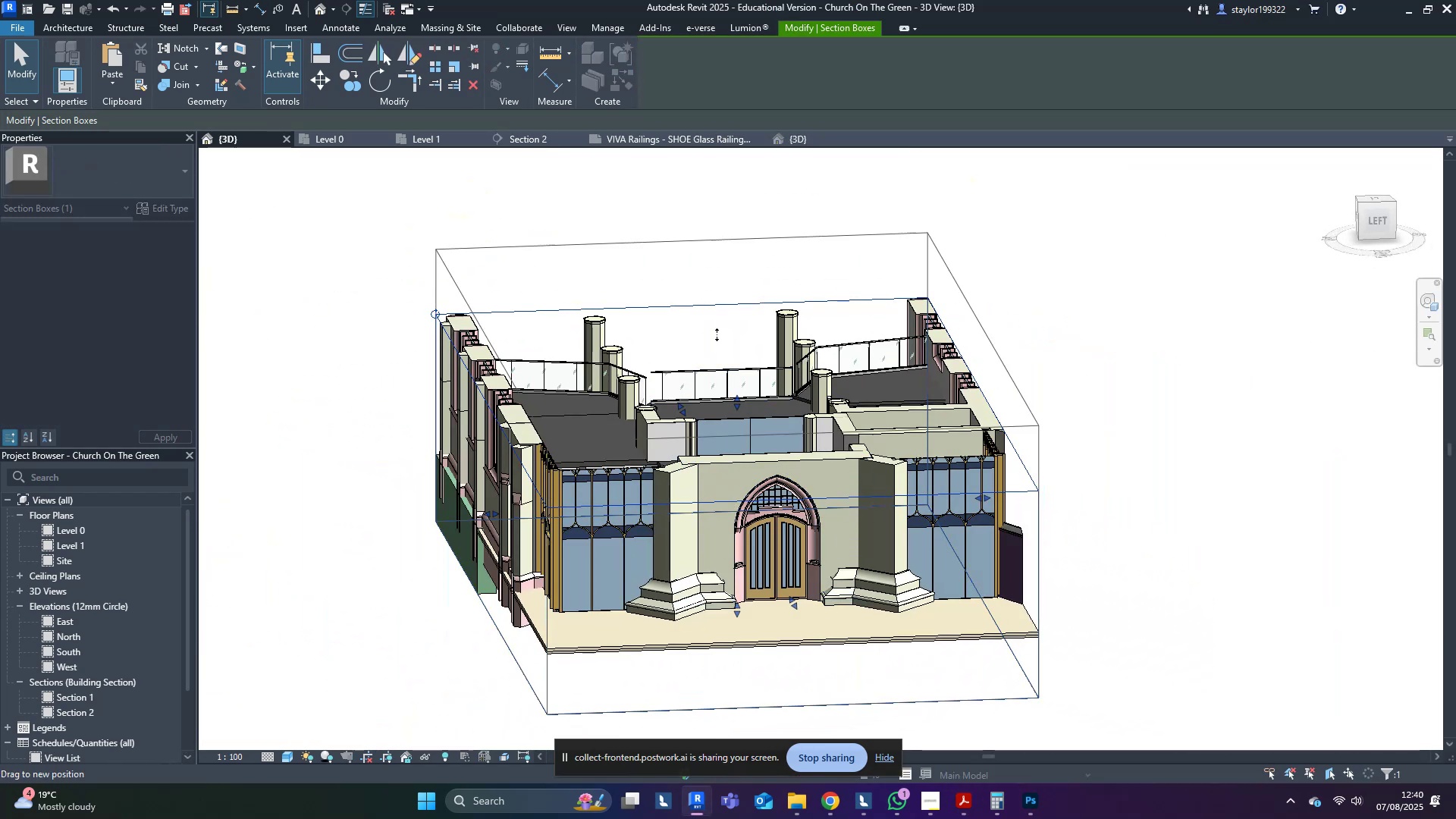 
hold_key(key=ShiftLeft, duration=0.5)
 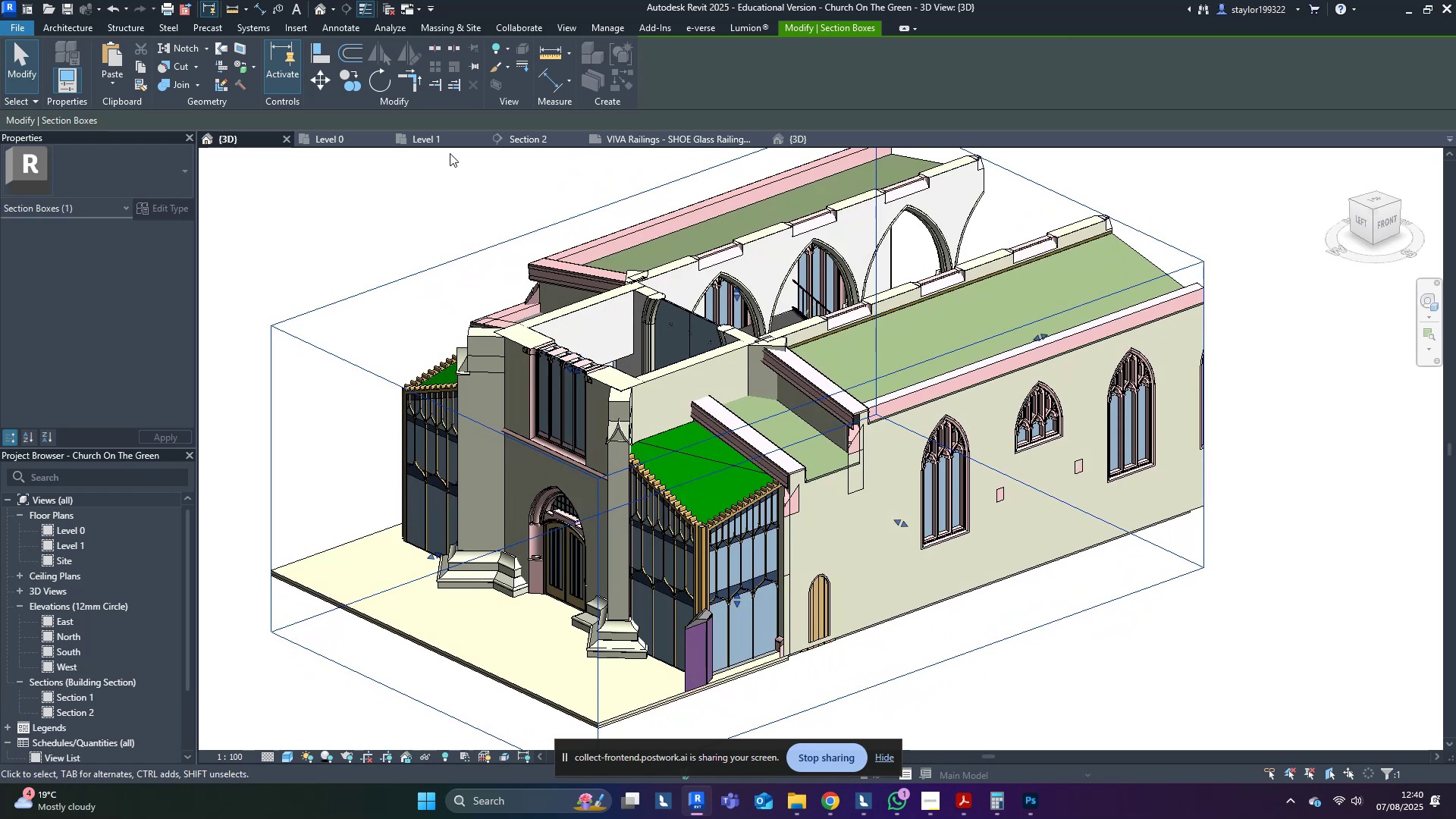 
left_click([445, 143])
 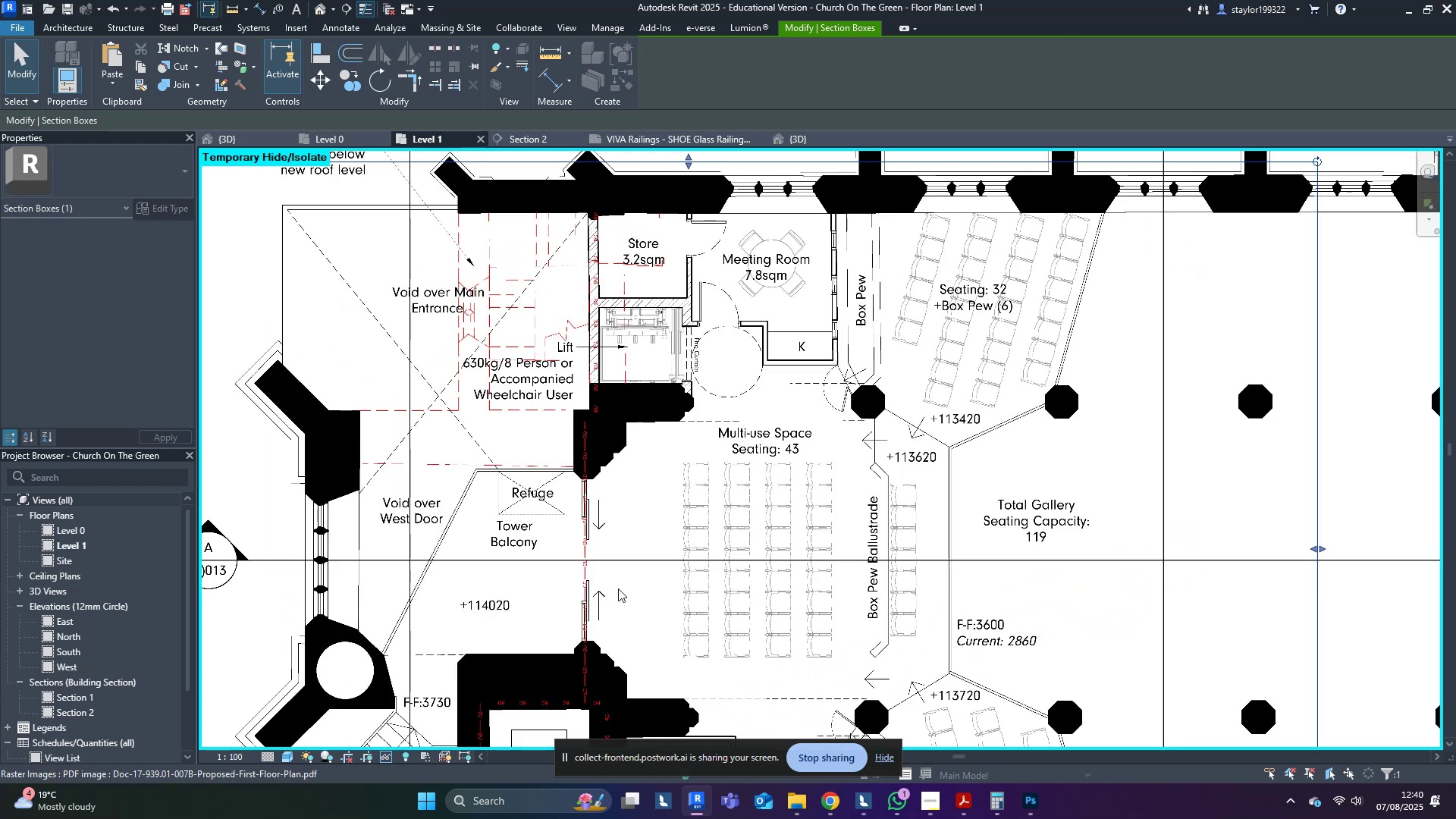 
left_click([663, 598])
 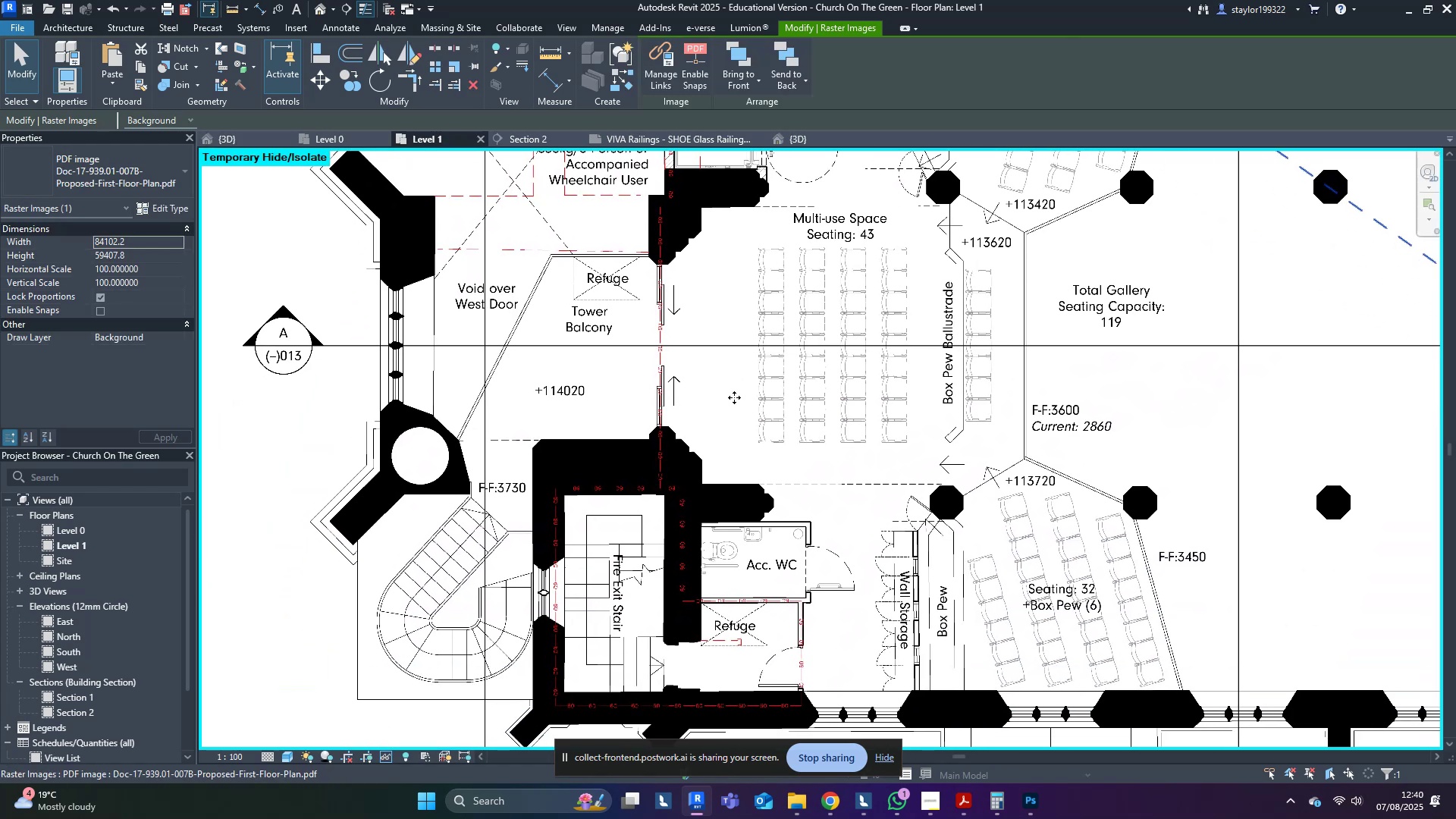 
type(hi)
key(Escape)
 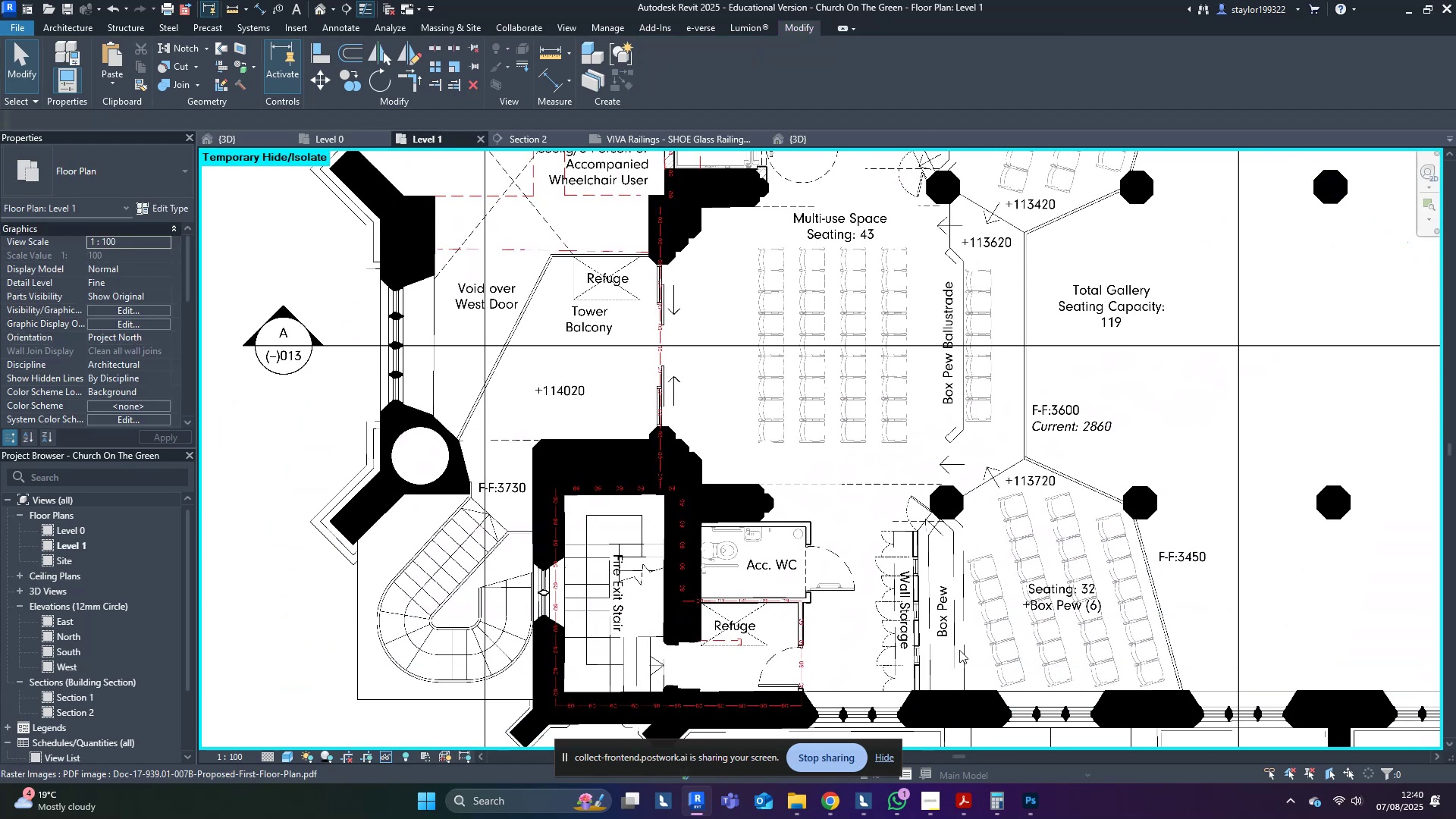 
scroll: coordinate [925, 688], scroll_direction: up, amount: 5.0
 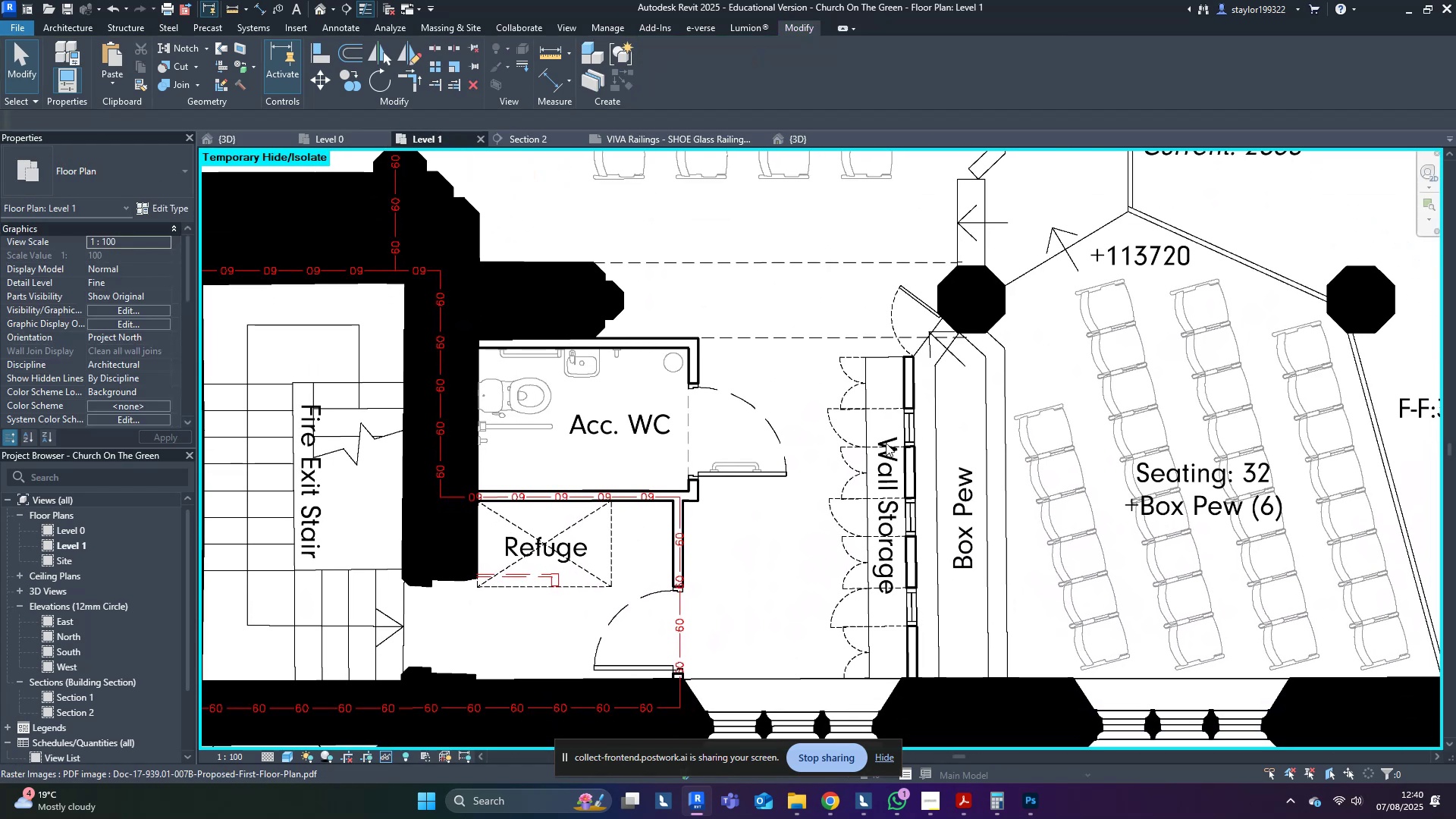 
scroll: coordinate [553, 548], scroll_direction: down, amount: 5.0
 